 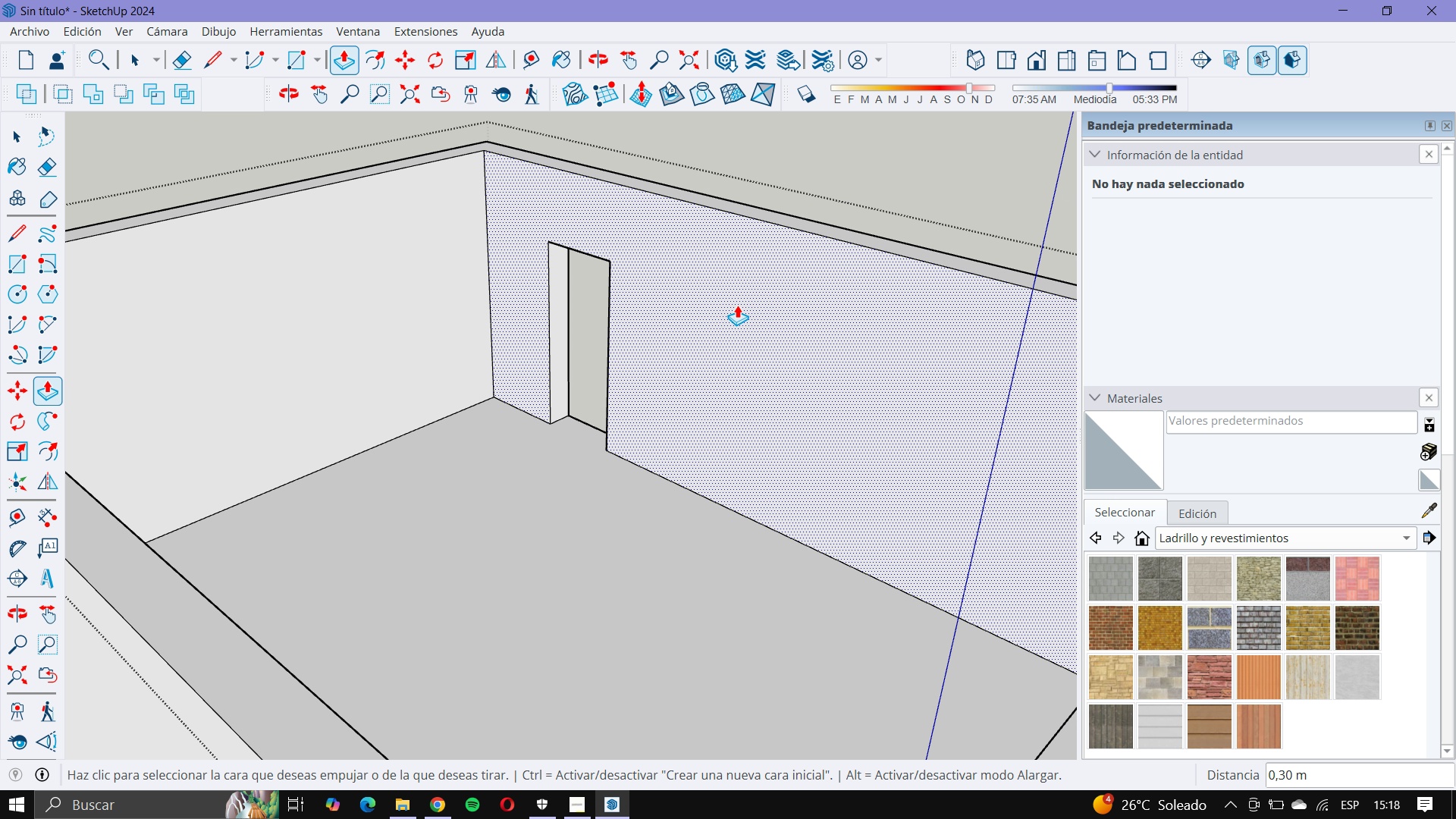 
scroll: coordinate [682, 293], scroll_direction: up, amount: 4.0
 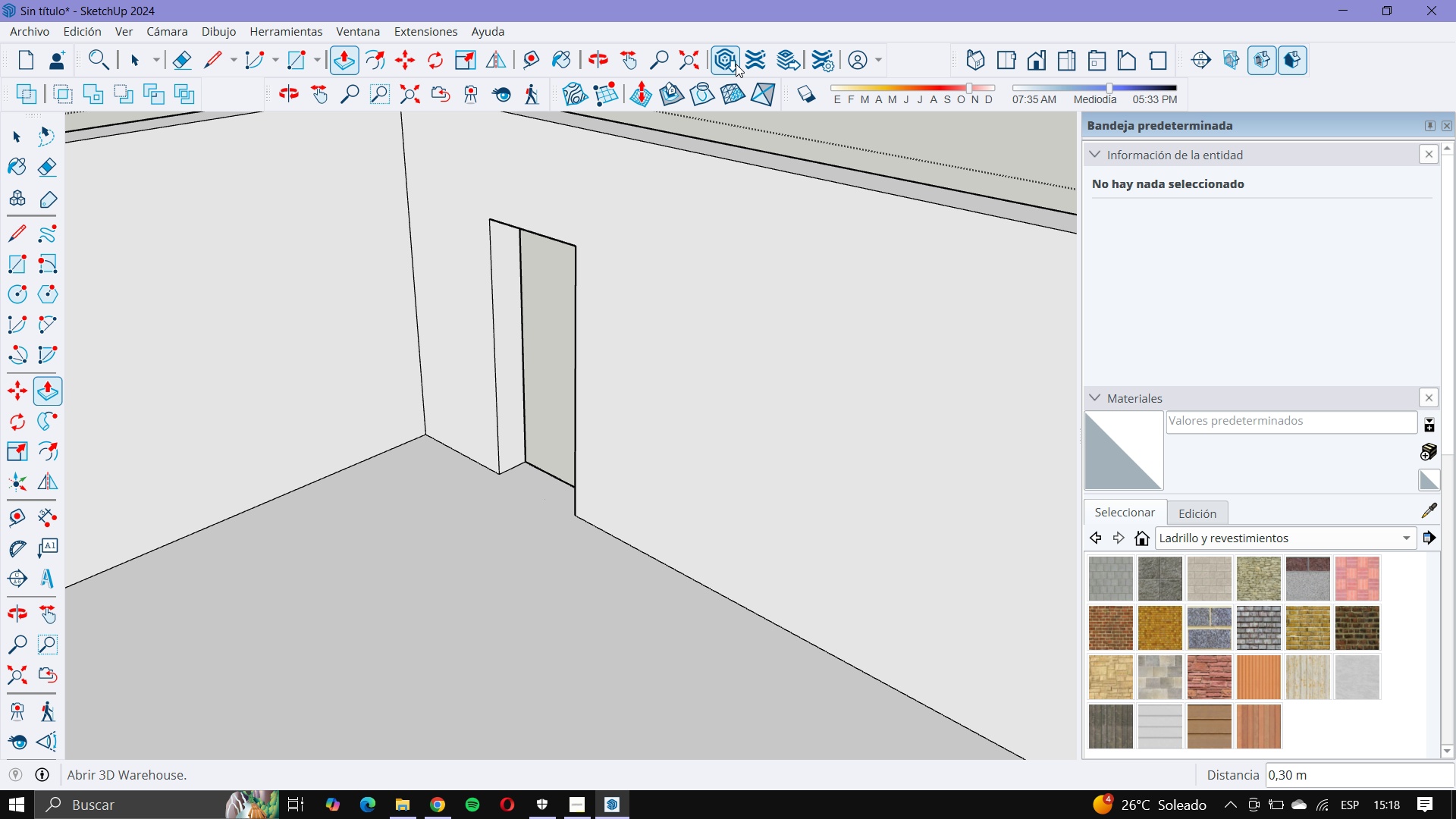 
left_click([736, 64])
 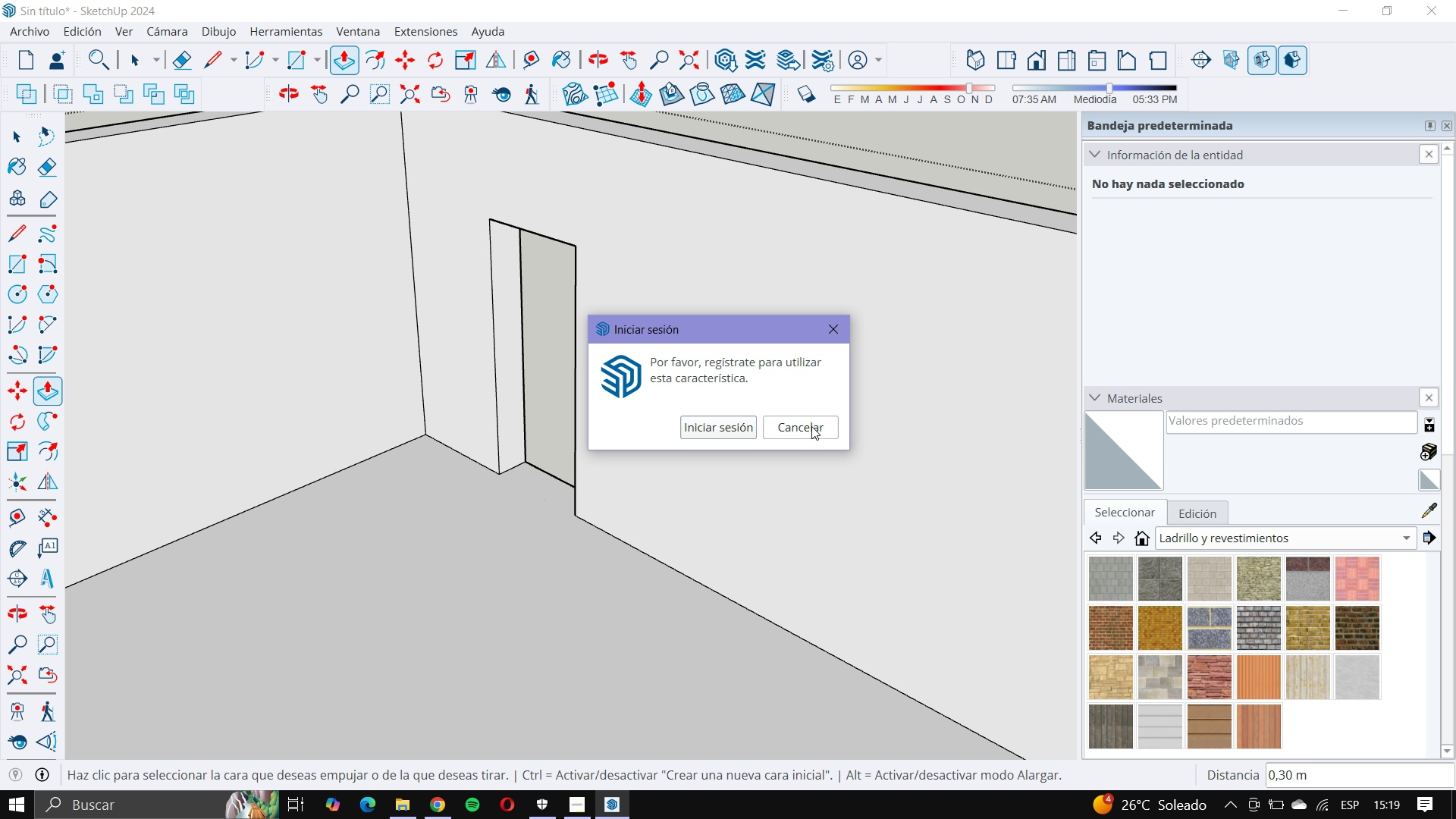 
left_click([811, 426])
 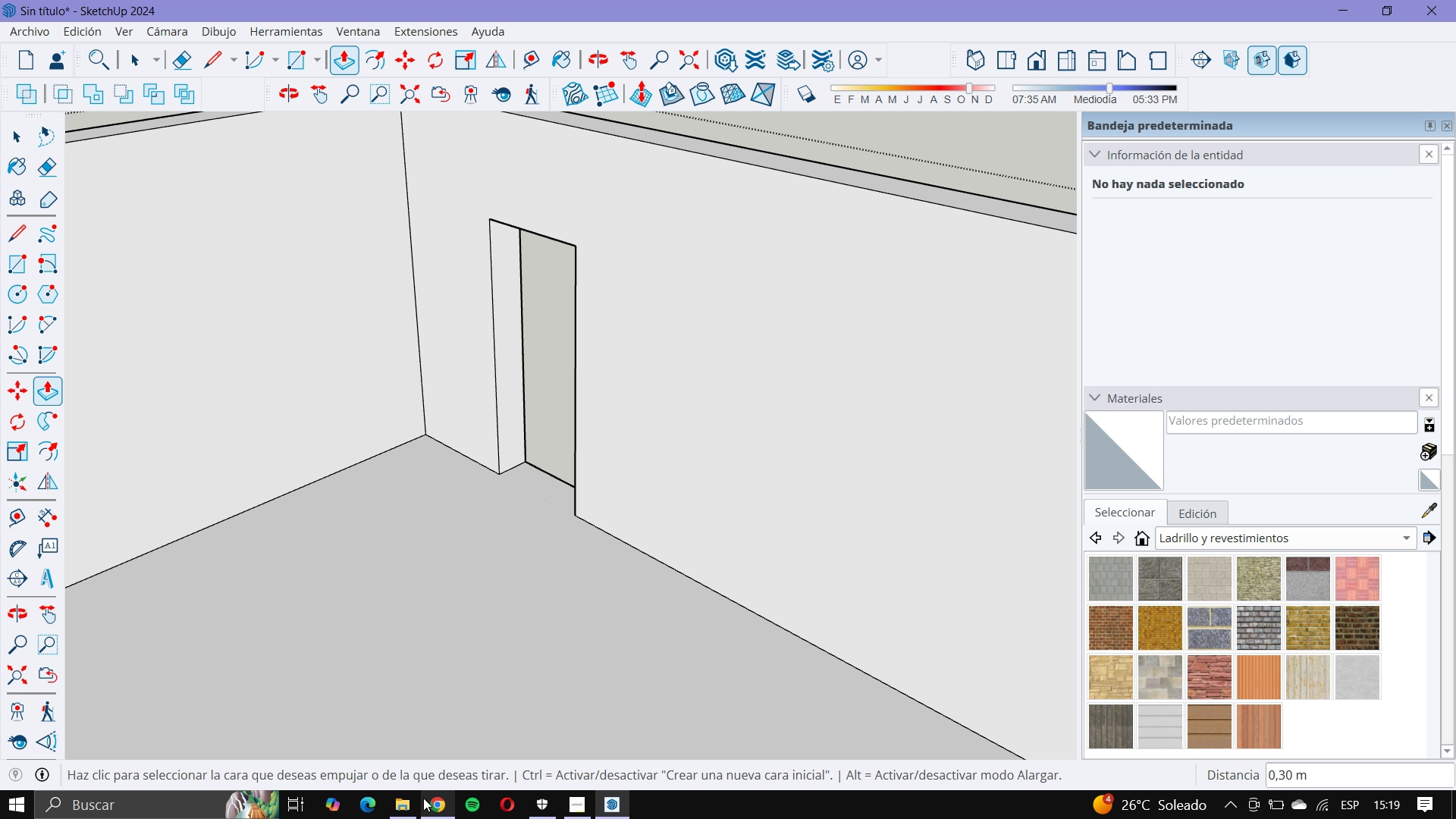 
left_click([423, 798])
 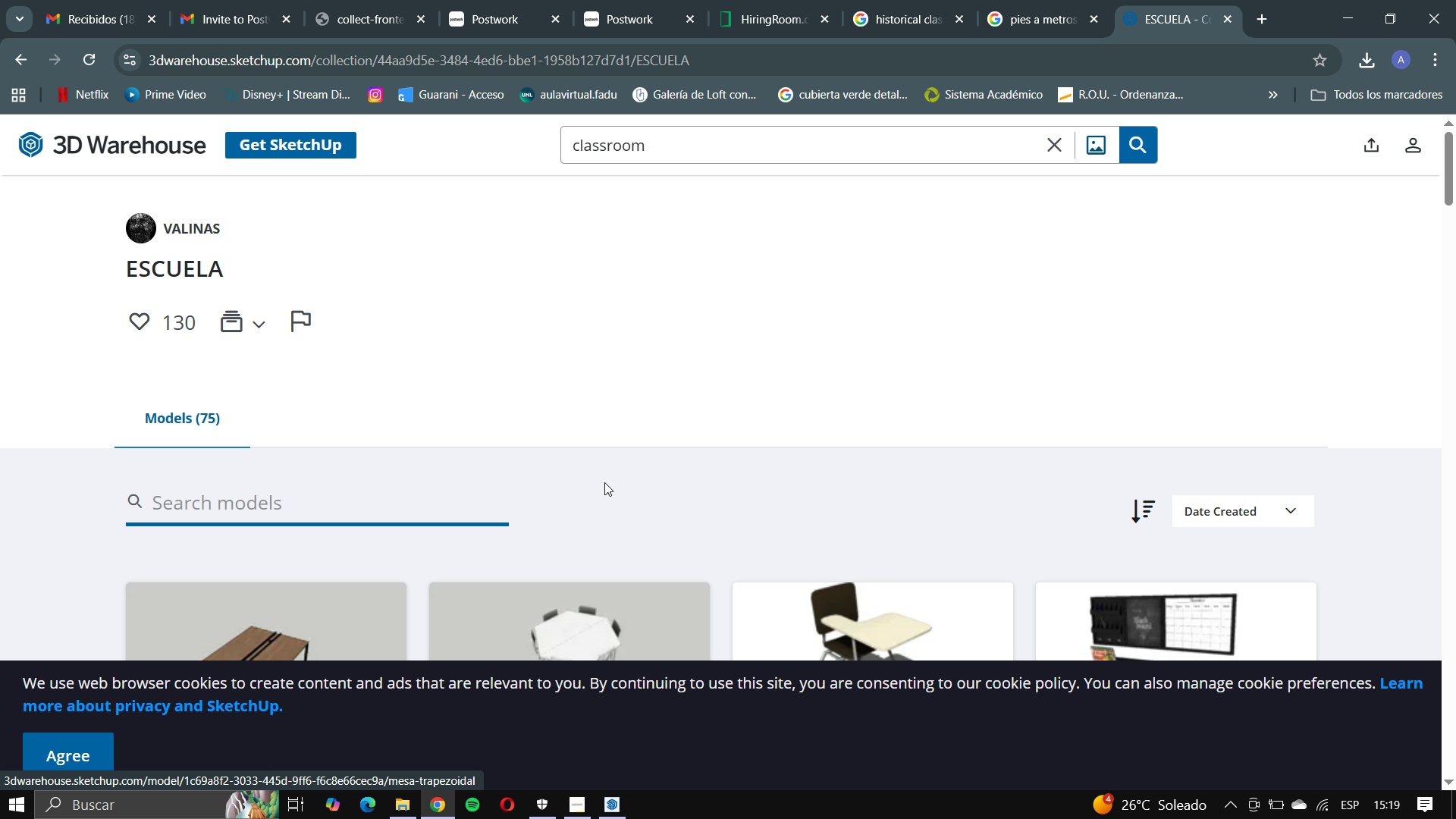 
scroll: coordinate [626, 397], scroll_direction: down, amount: 1.0
 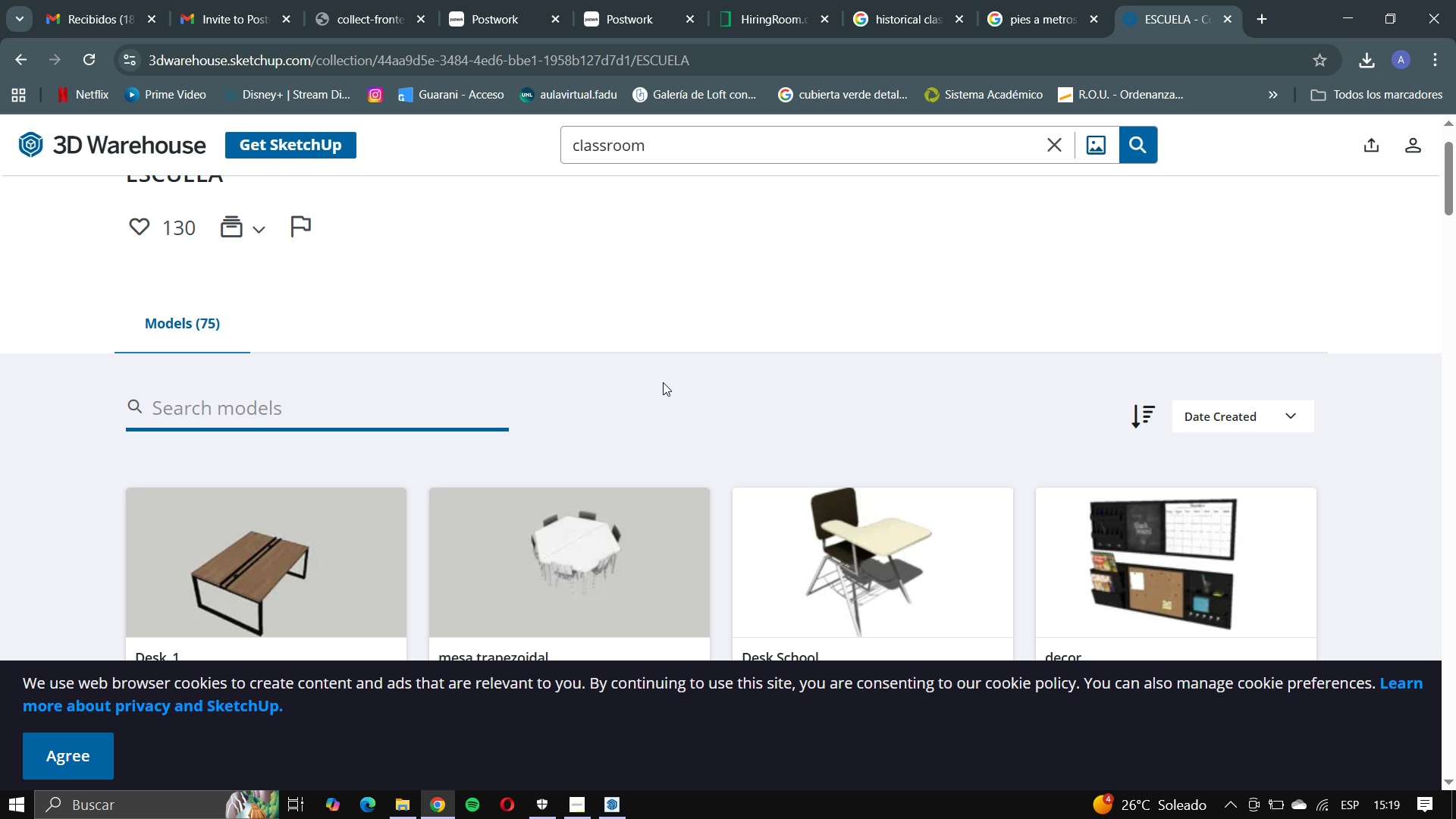 
scroll: coordinate [755, 340], scroll_direction: up, amount: 2.0
 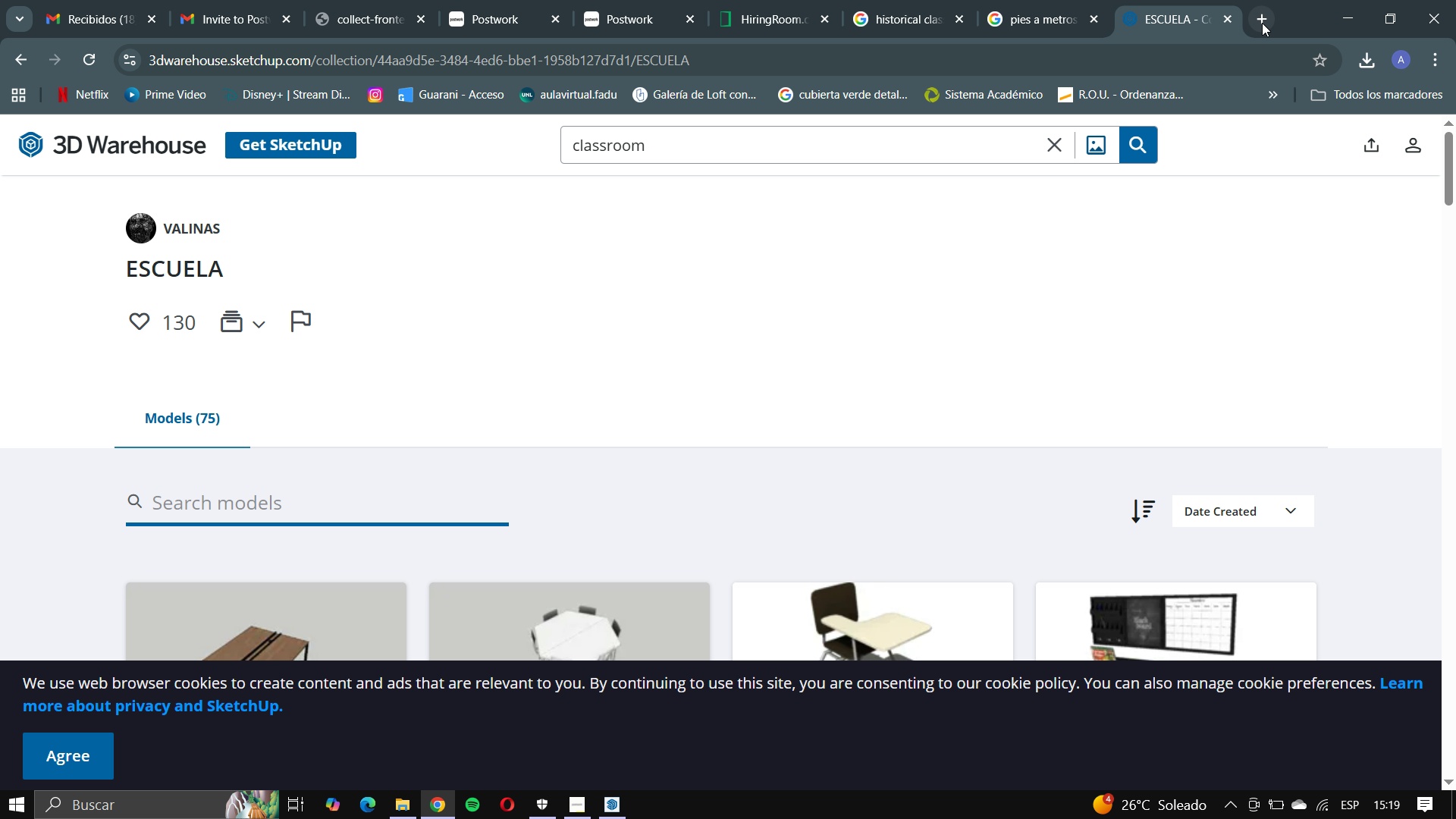 
left_click([1262, 23])
 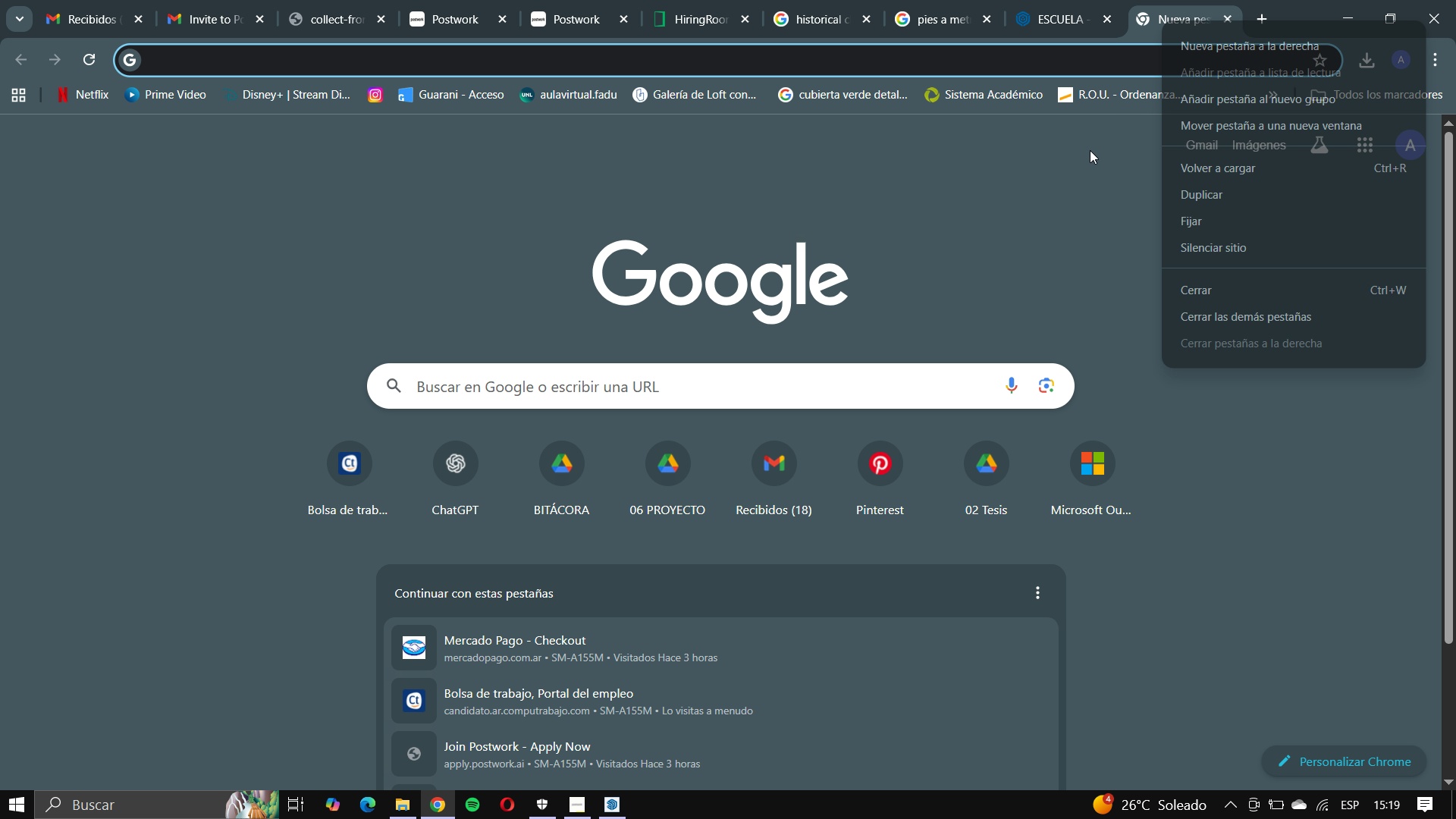 
left_click([1051, 204])
 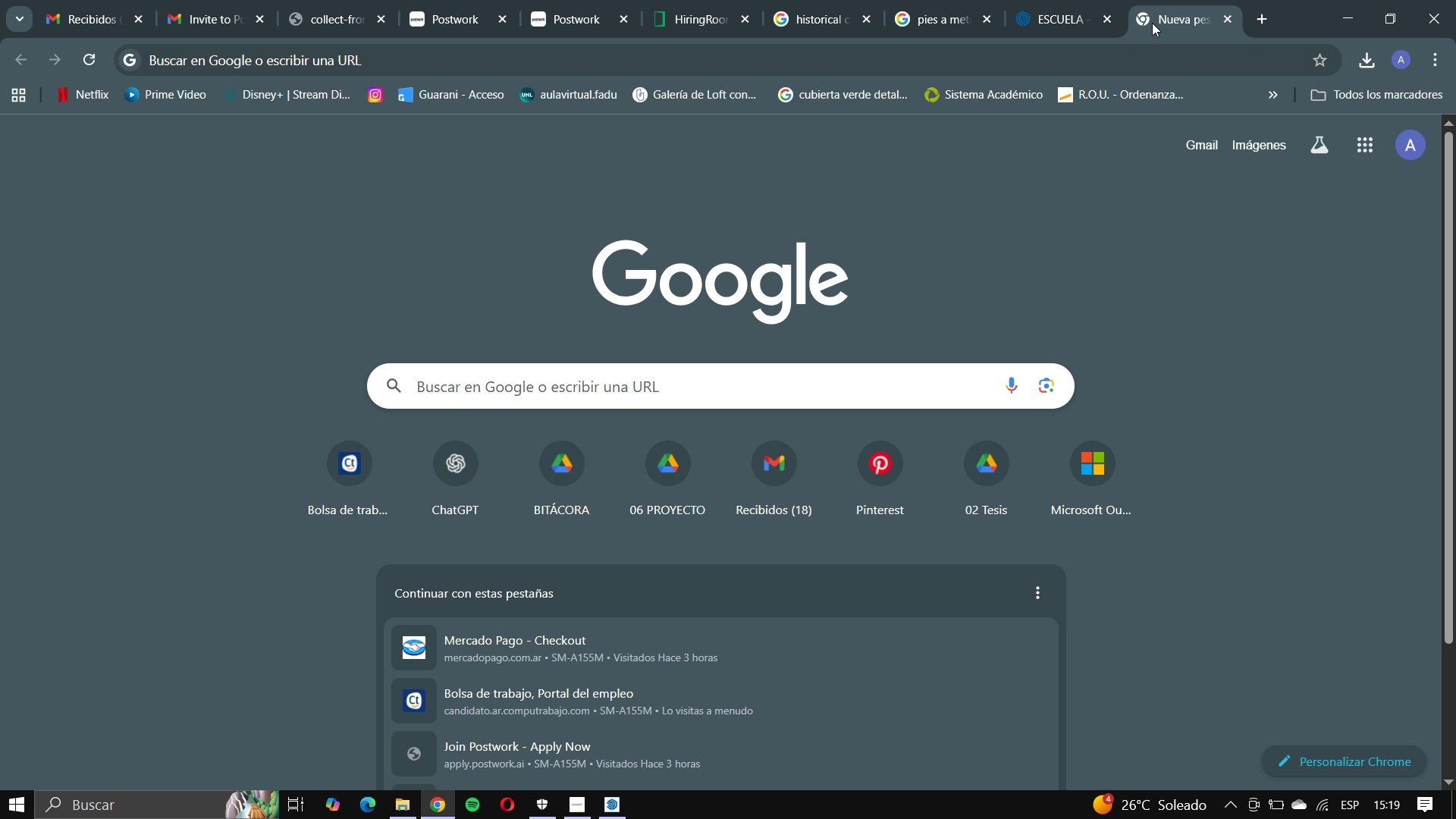 
left_click_drag(start_coordinate=[1153, 22], to_coordinate=[1141, 99])
 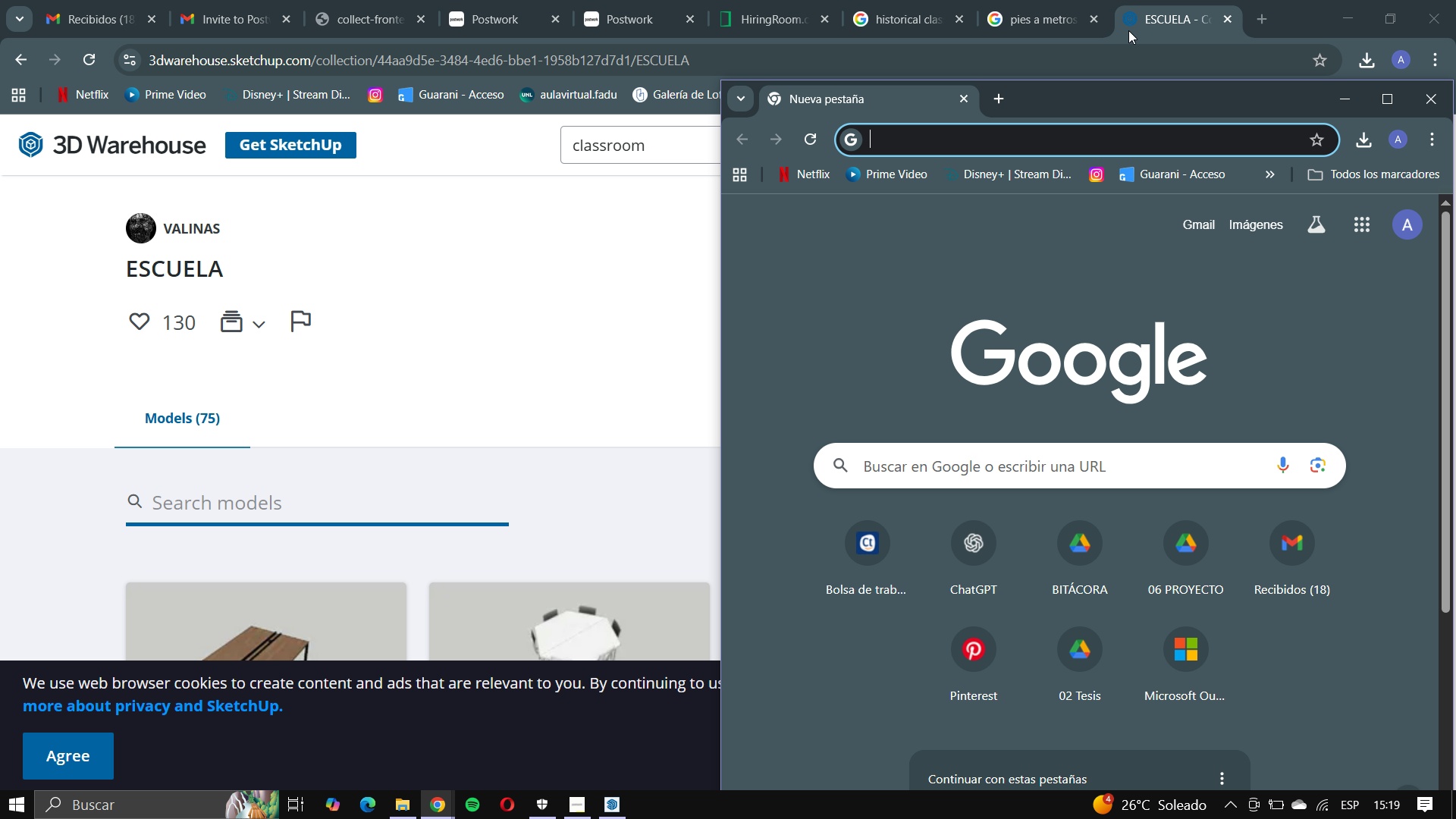 
left_click_drag(start_coordinate=[1159, 24], to_coordinate=[999, 120])
 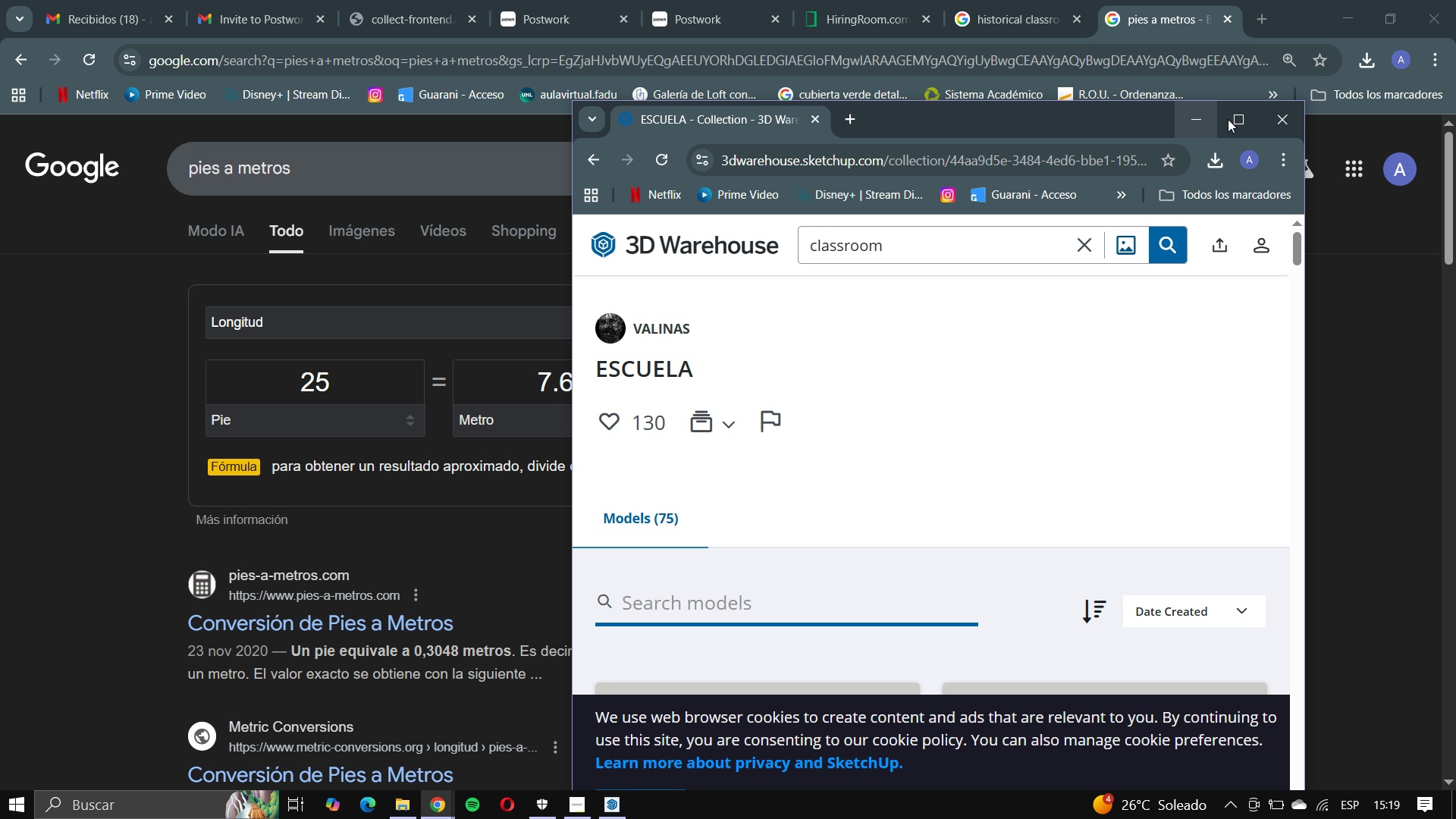 
left_click([1233, 119])
 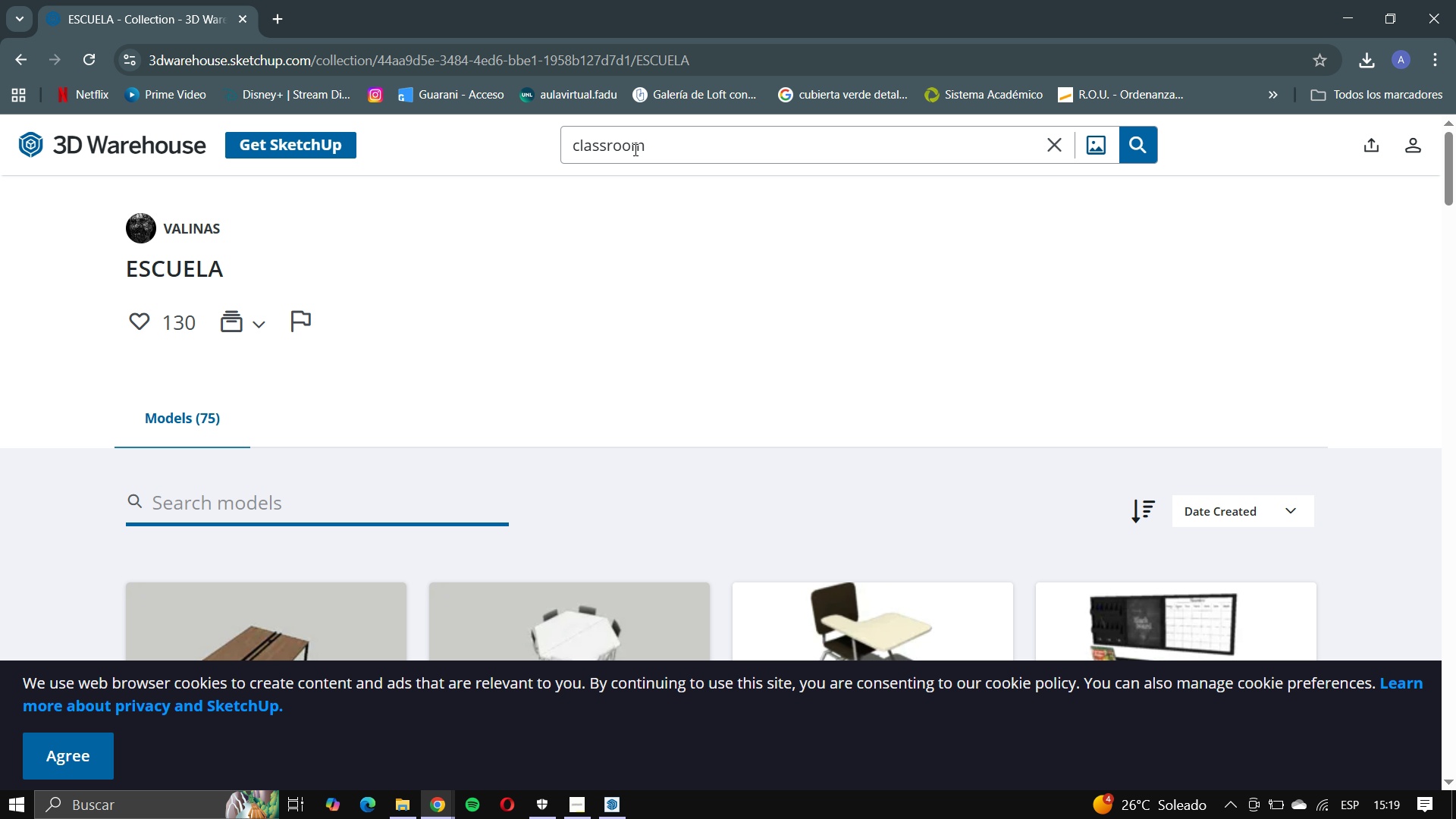 
left_click([709, 136])
 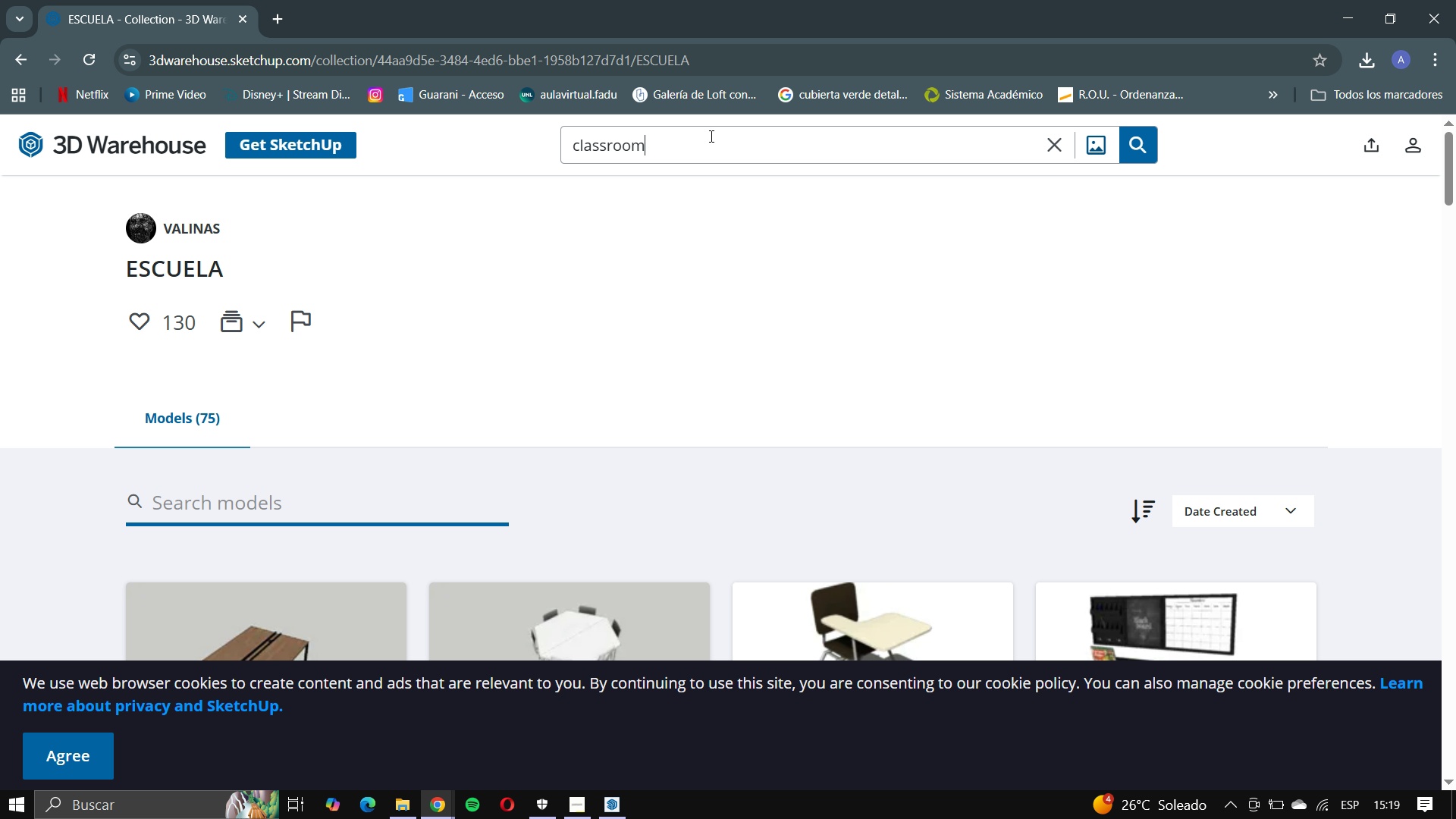 
left_click_drag(start_coordinate=[703, 138], to_coordinate=[547, 138])
 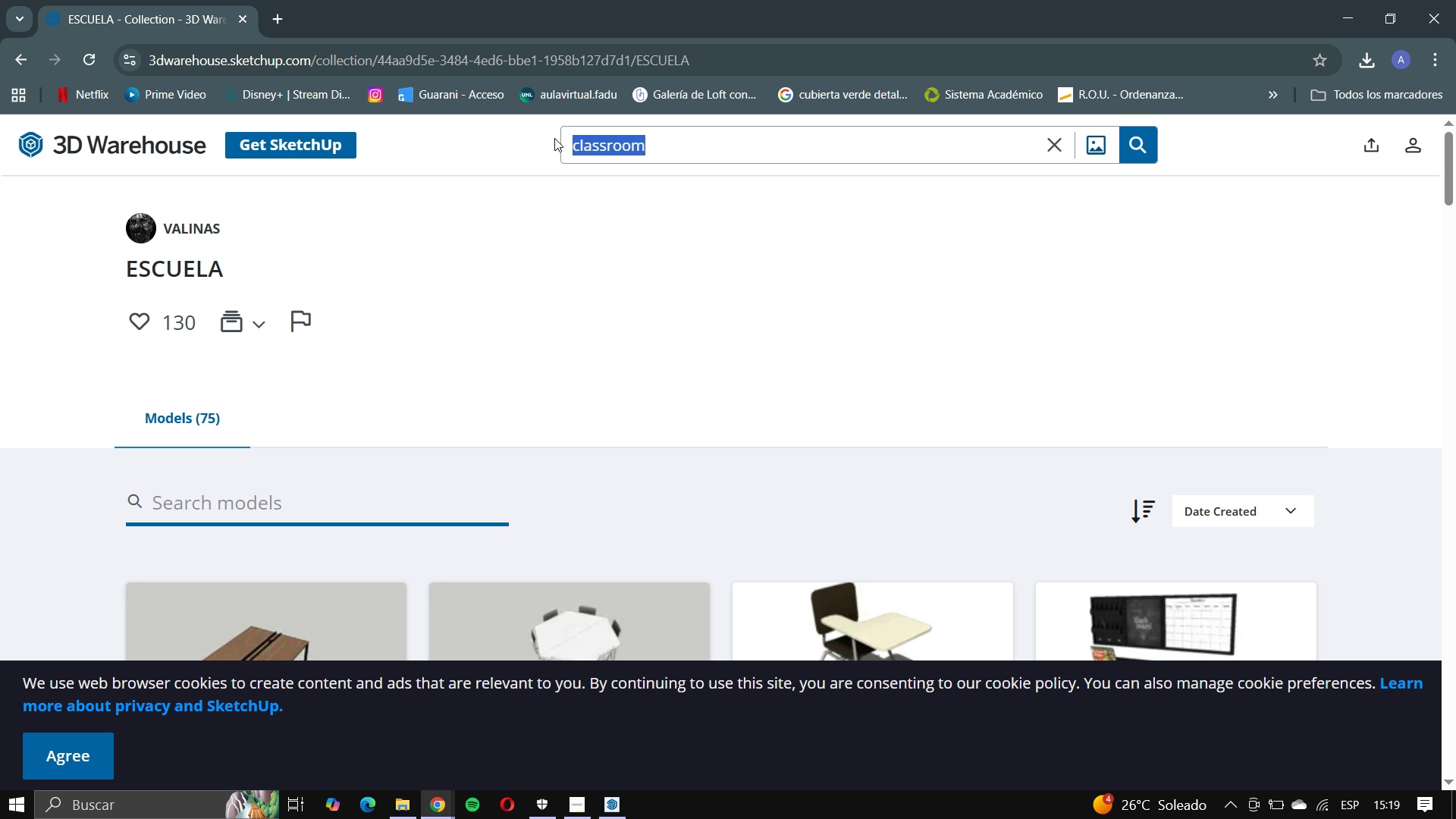 
key(Backspace)
 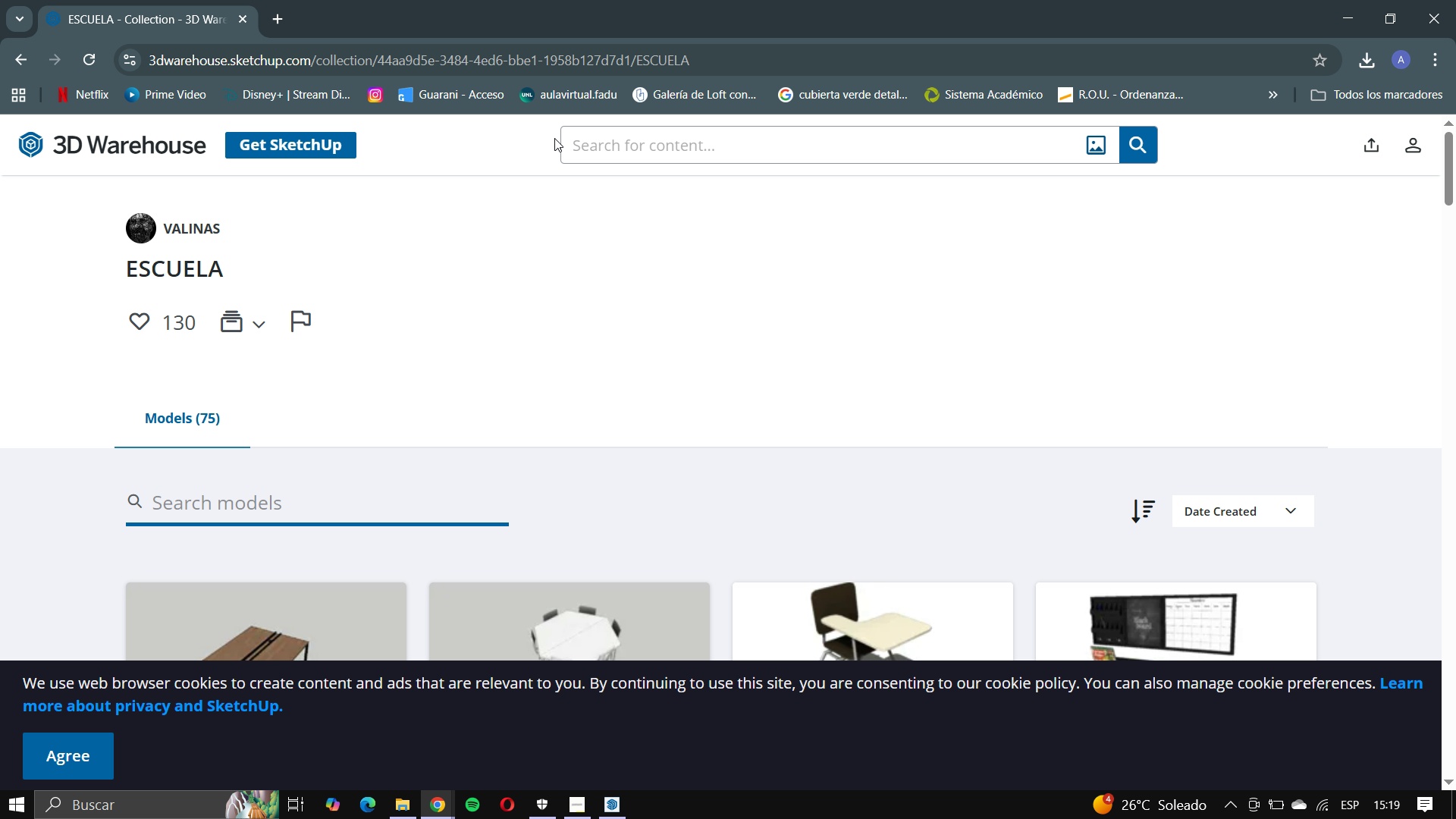 
scroll: coordinate [446, 266], scroll_direction: up, amount: 1.0
 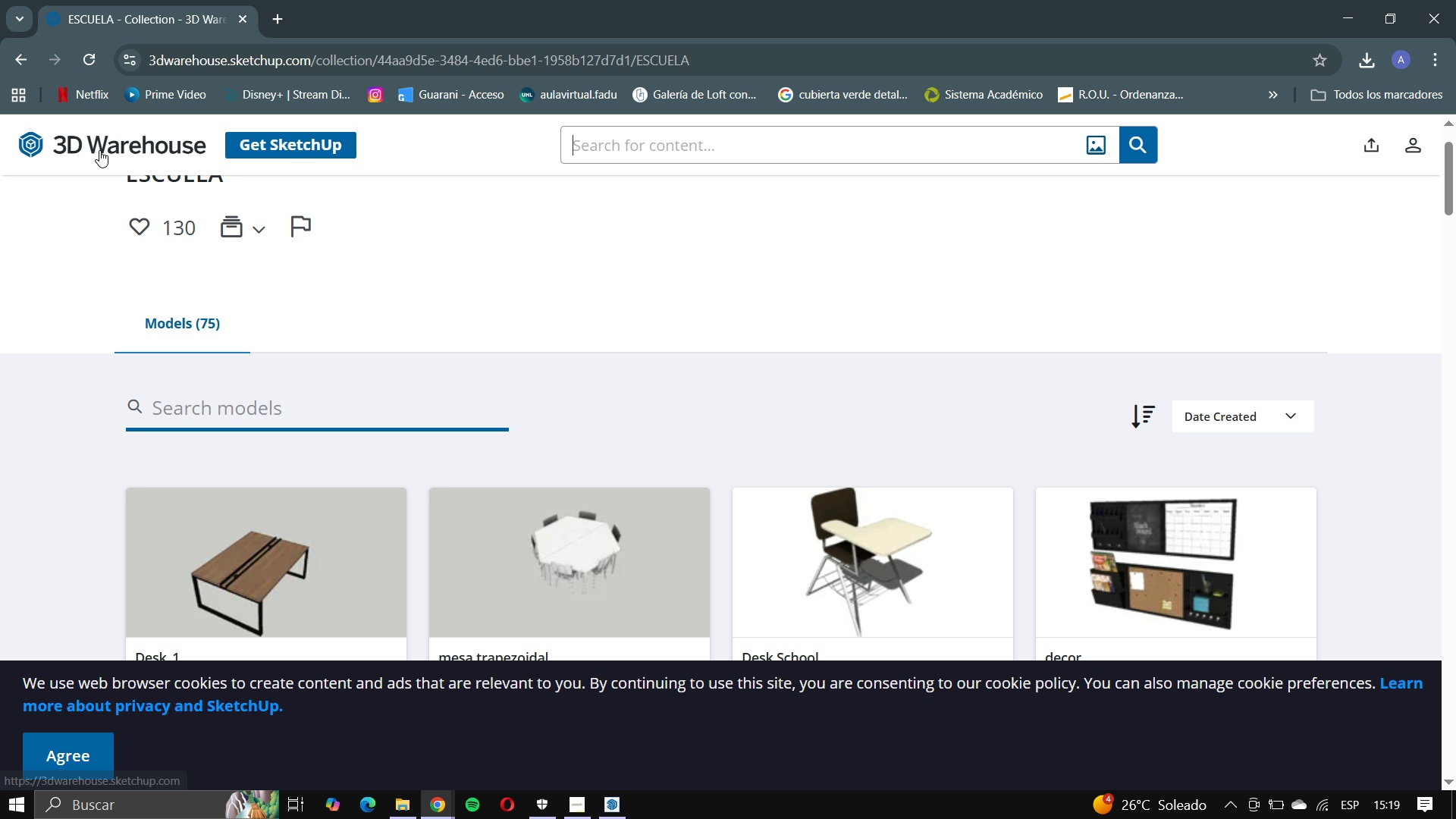 
right_click([99, 150])
 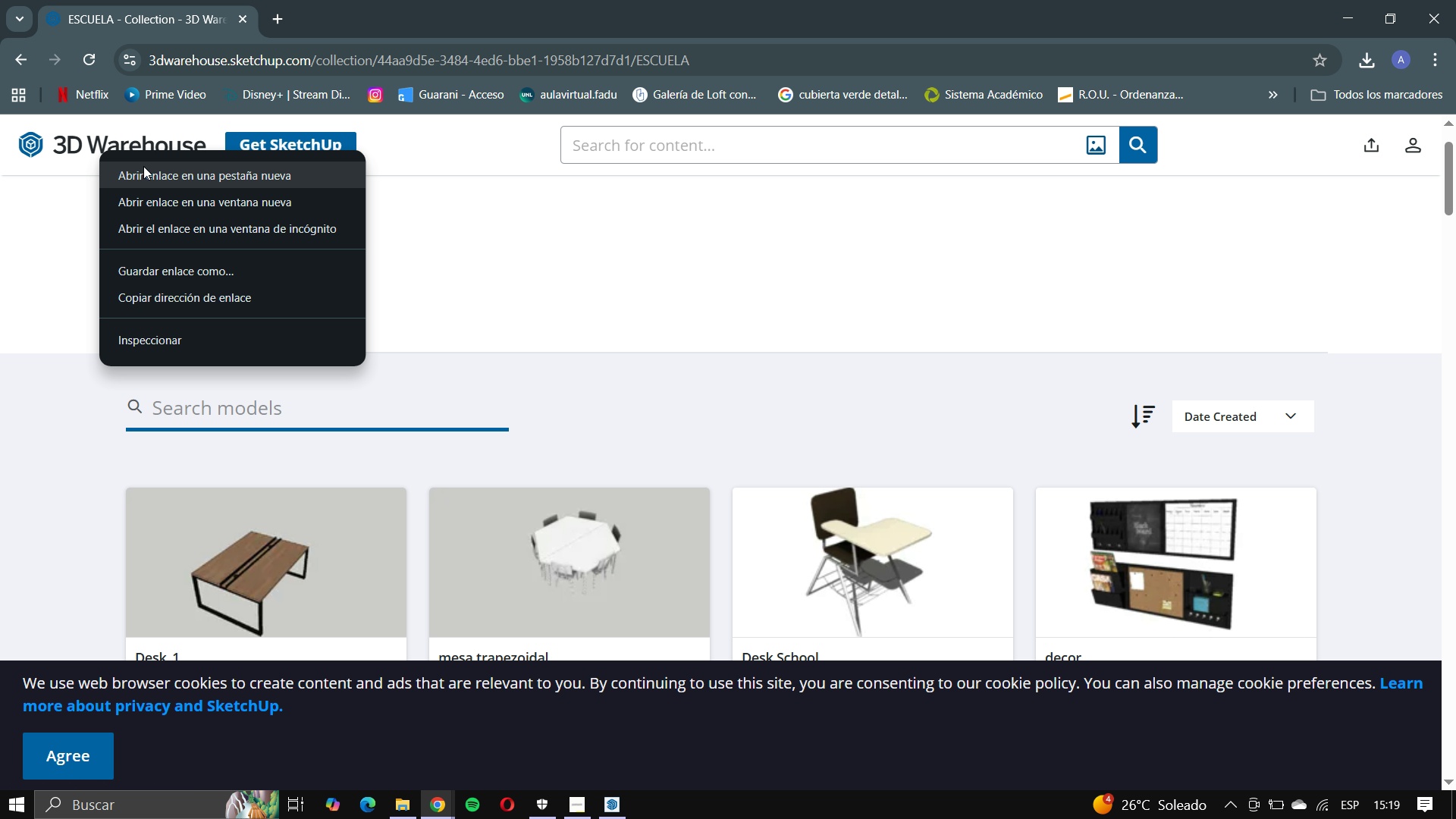 
left_click([143, 166])
 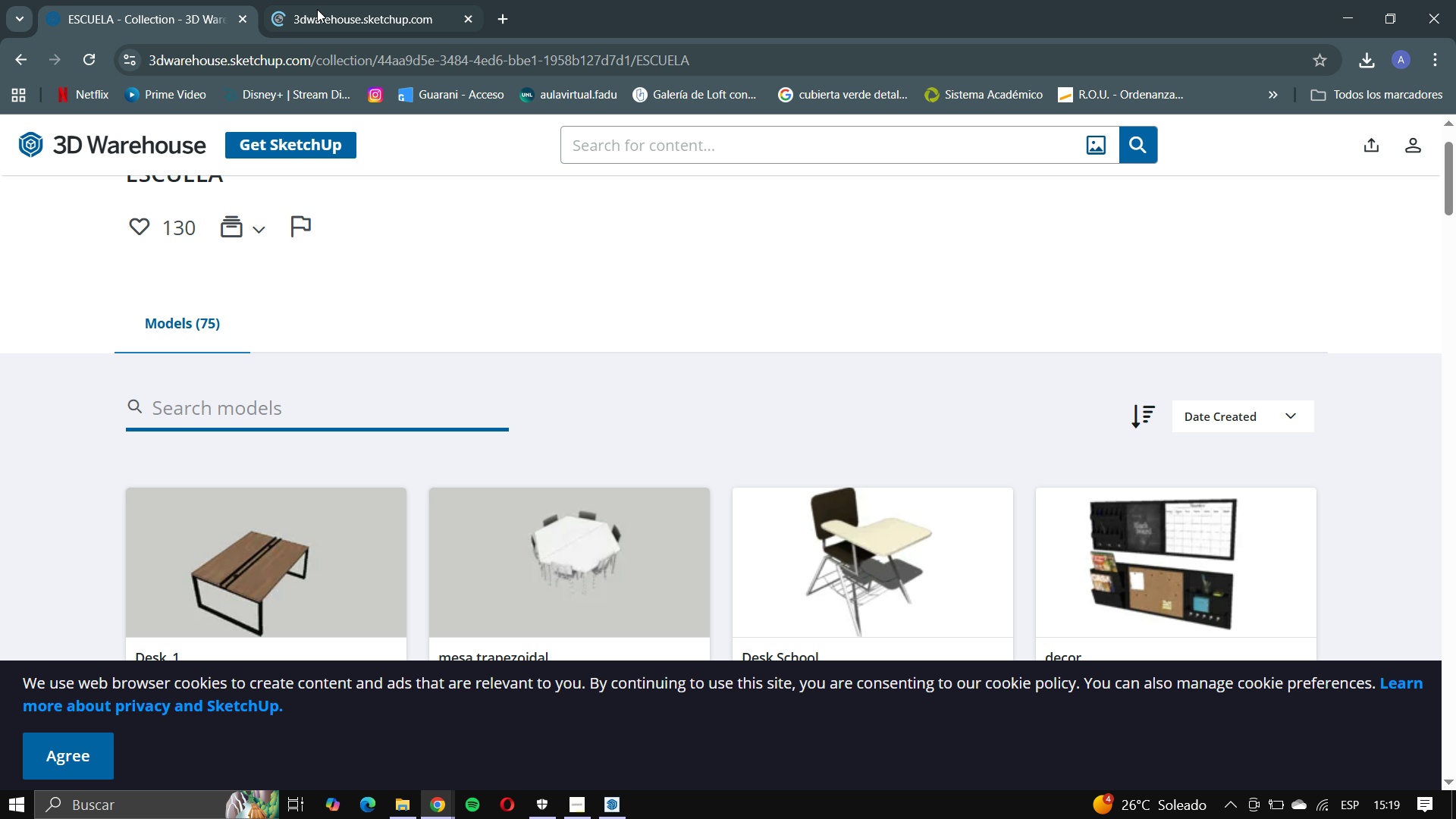 
left_click([318, 8])
 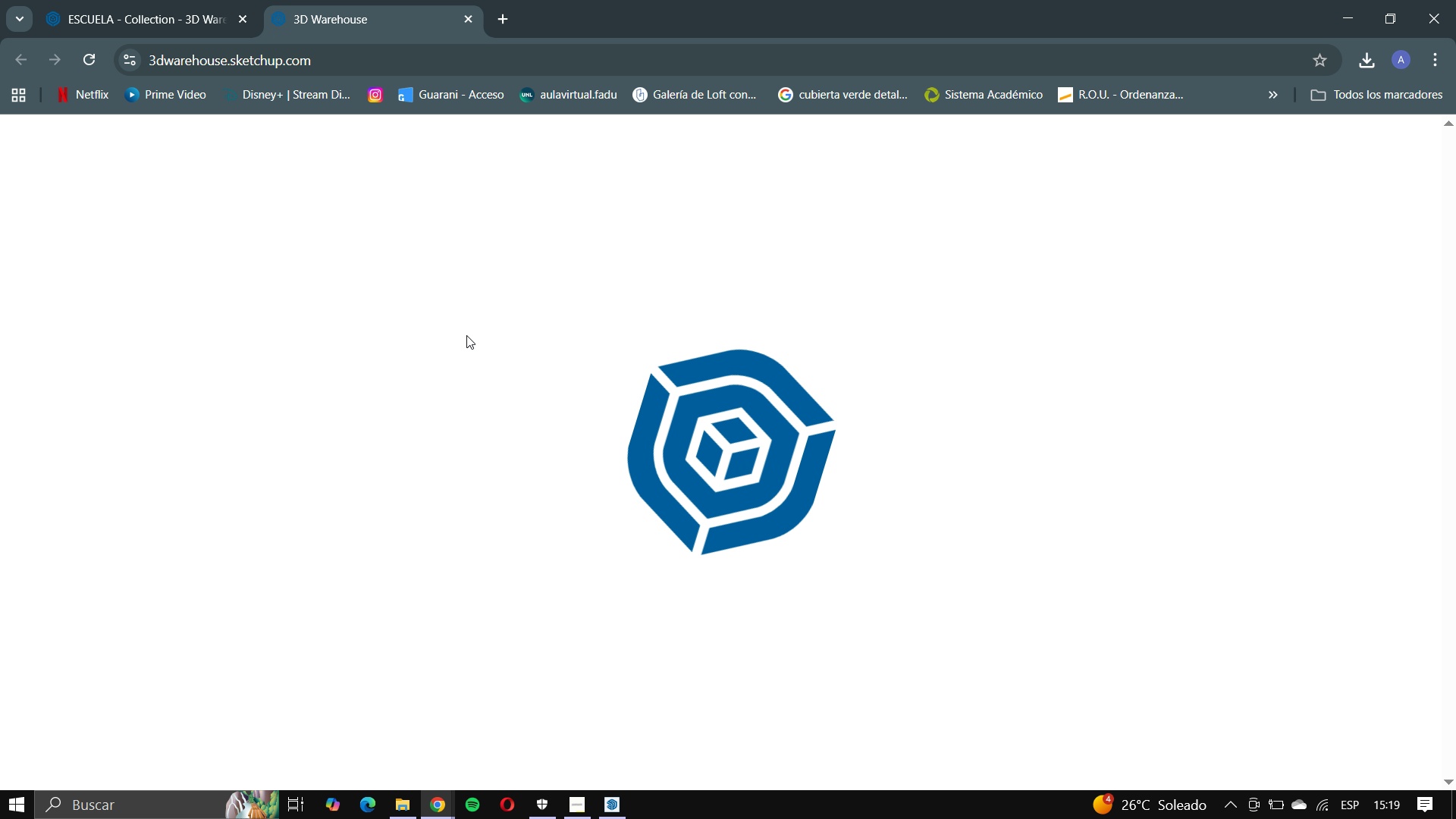 
mouse_move([480, 376])
 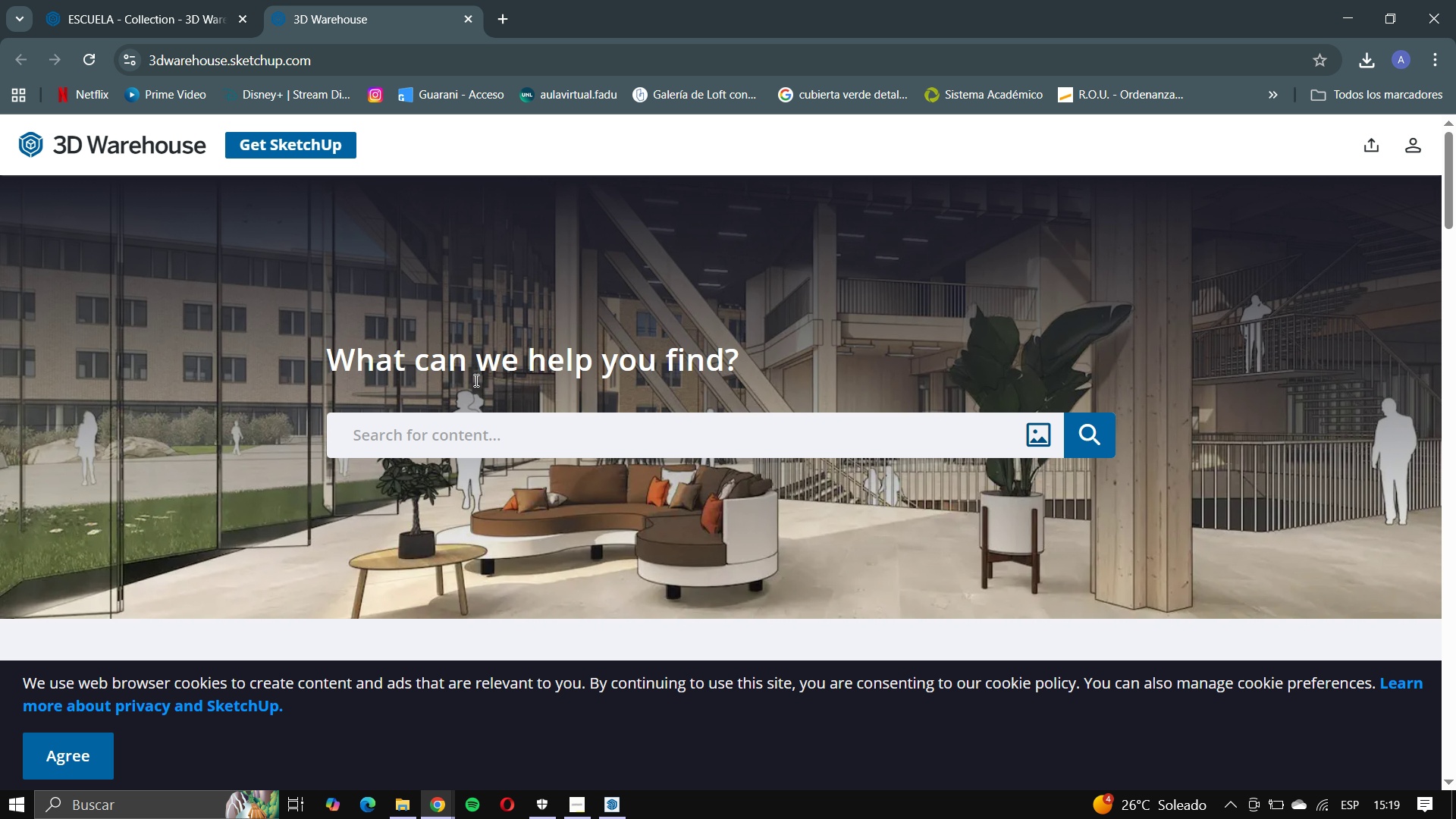 
scroll: coordinate [478, 376], scroll_direction: up, amount: 7.0
 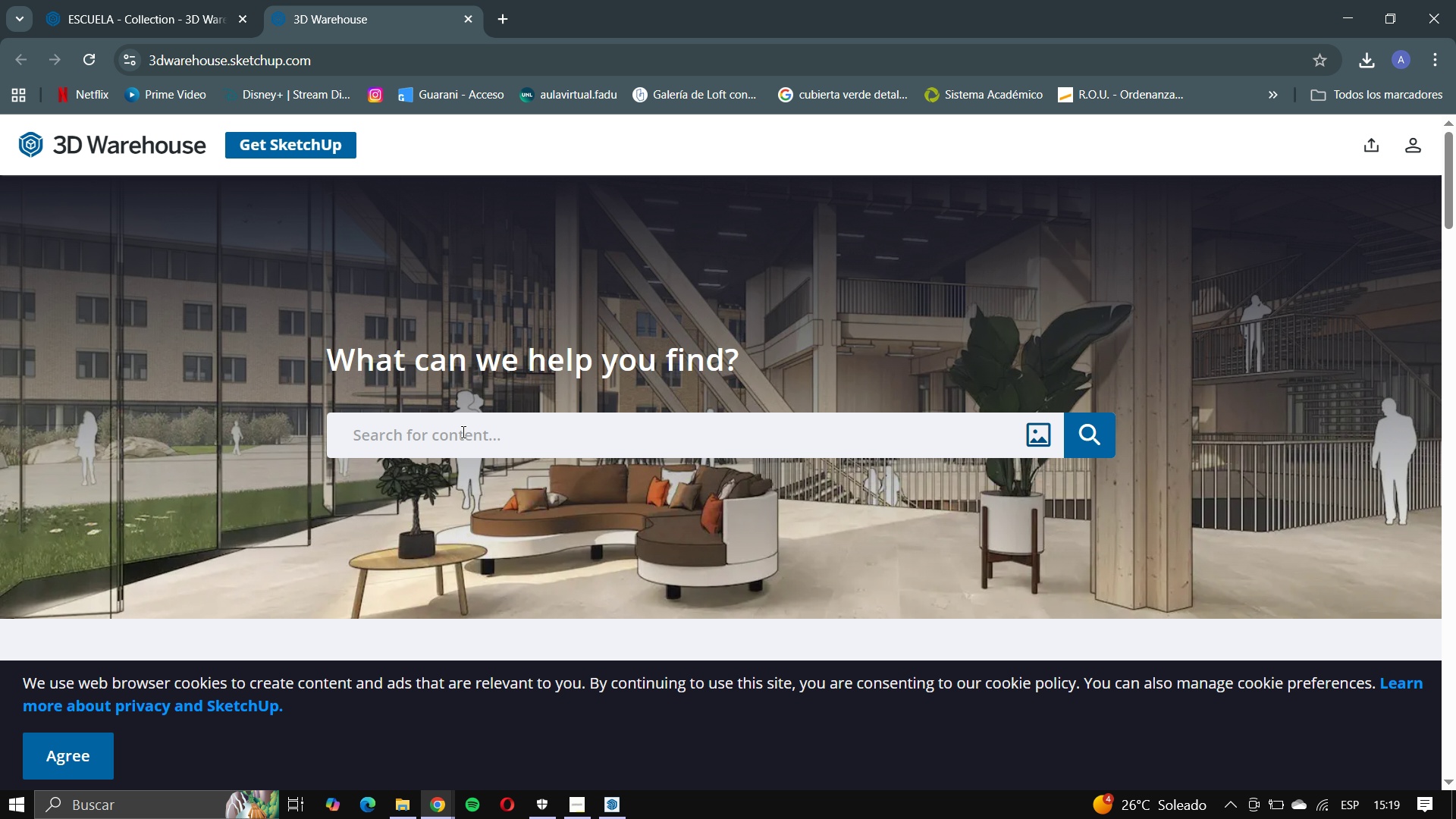 
left_click([462, 431])
 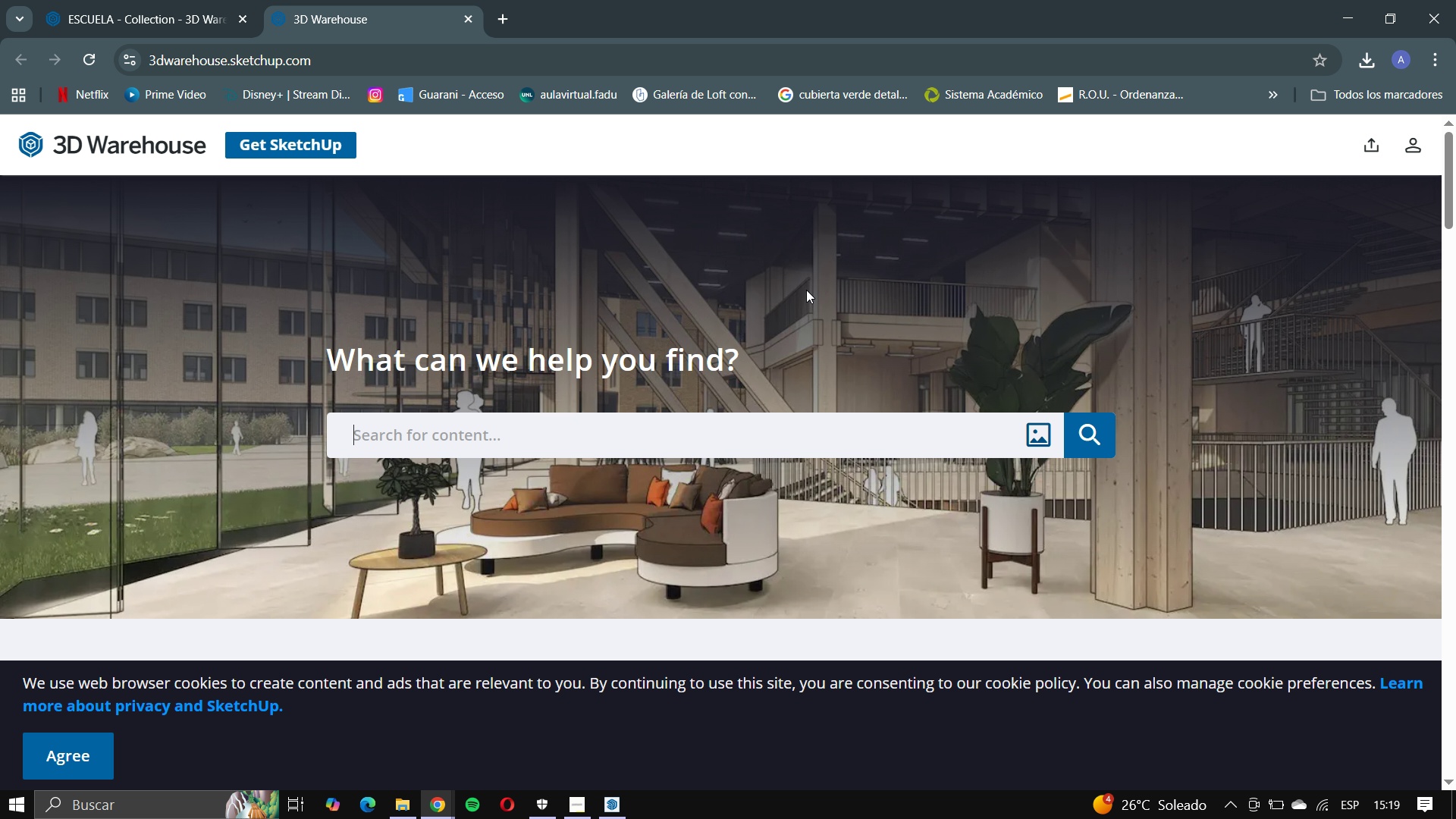 
scroll: coordinate [794, 290], scroll_direction: down, amount: 1.0
 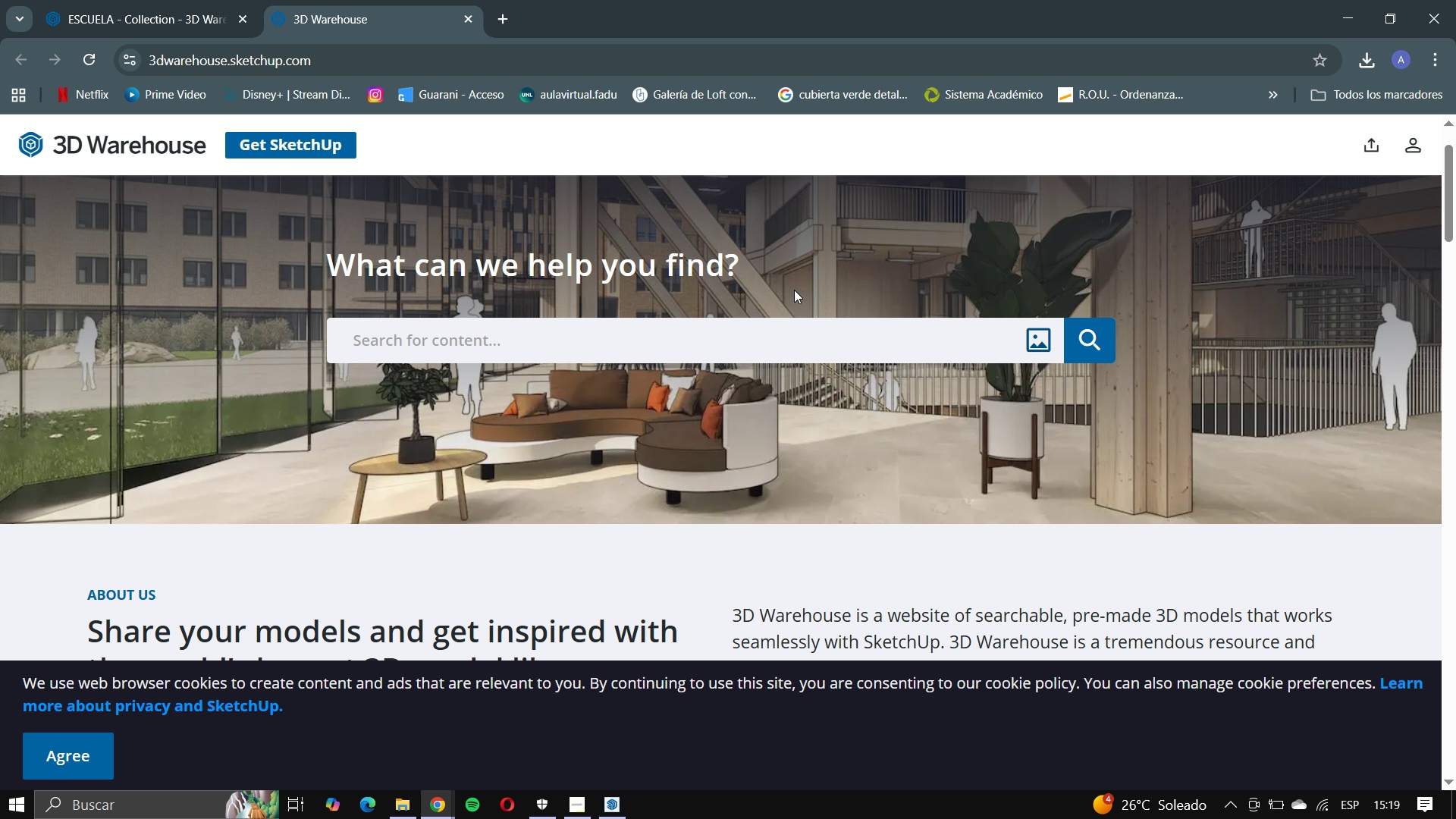 
type(door)
 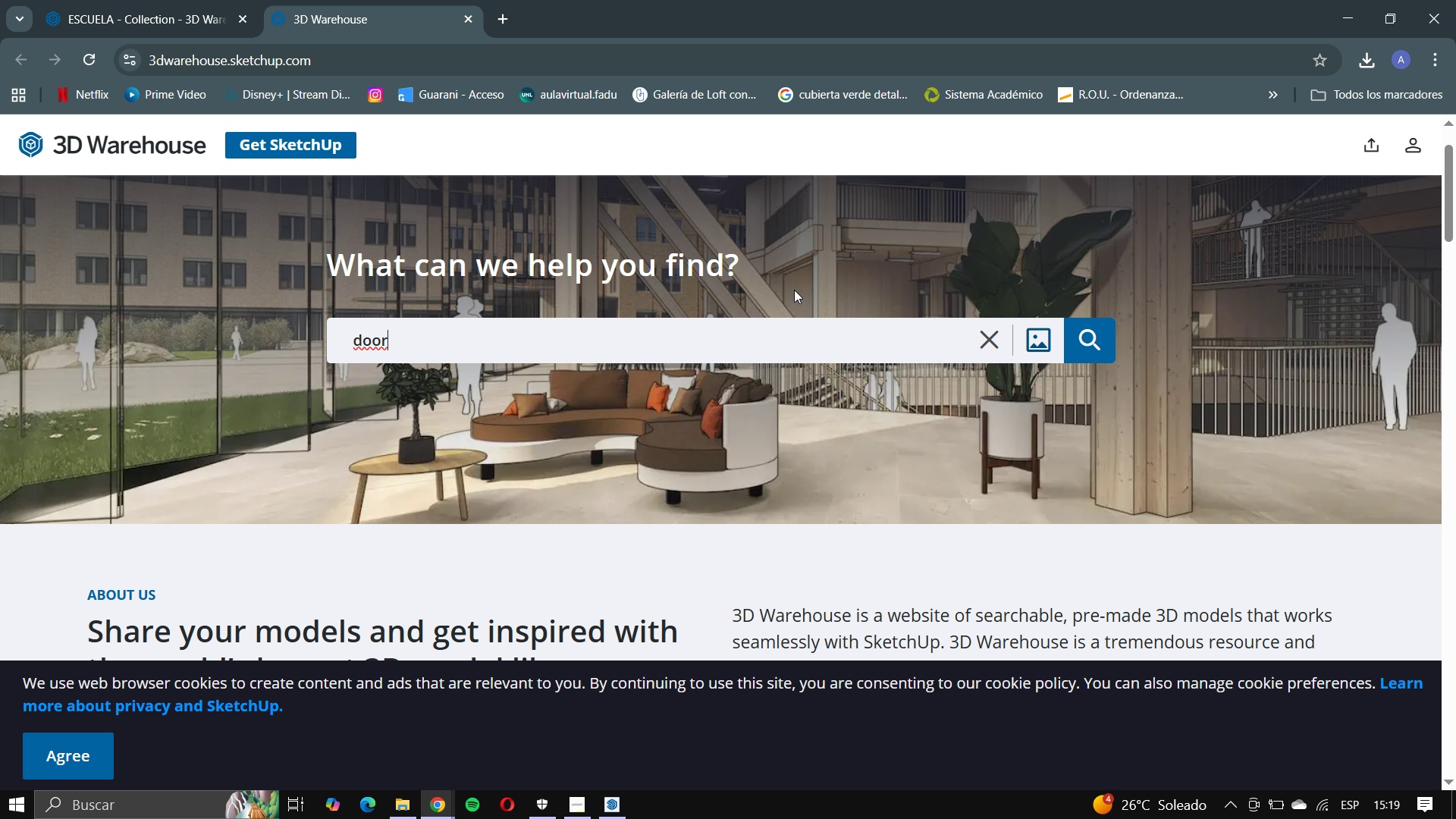 
key(Enter)
 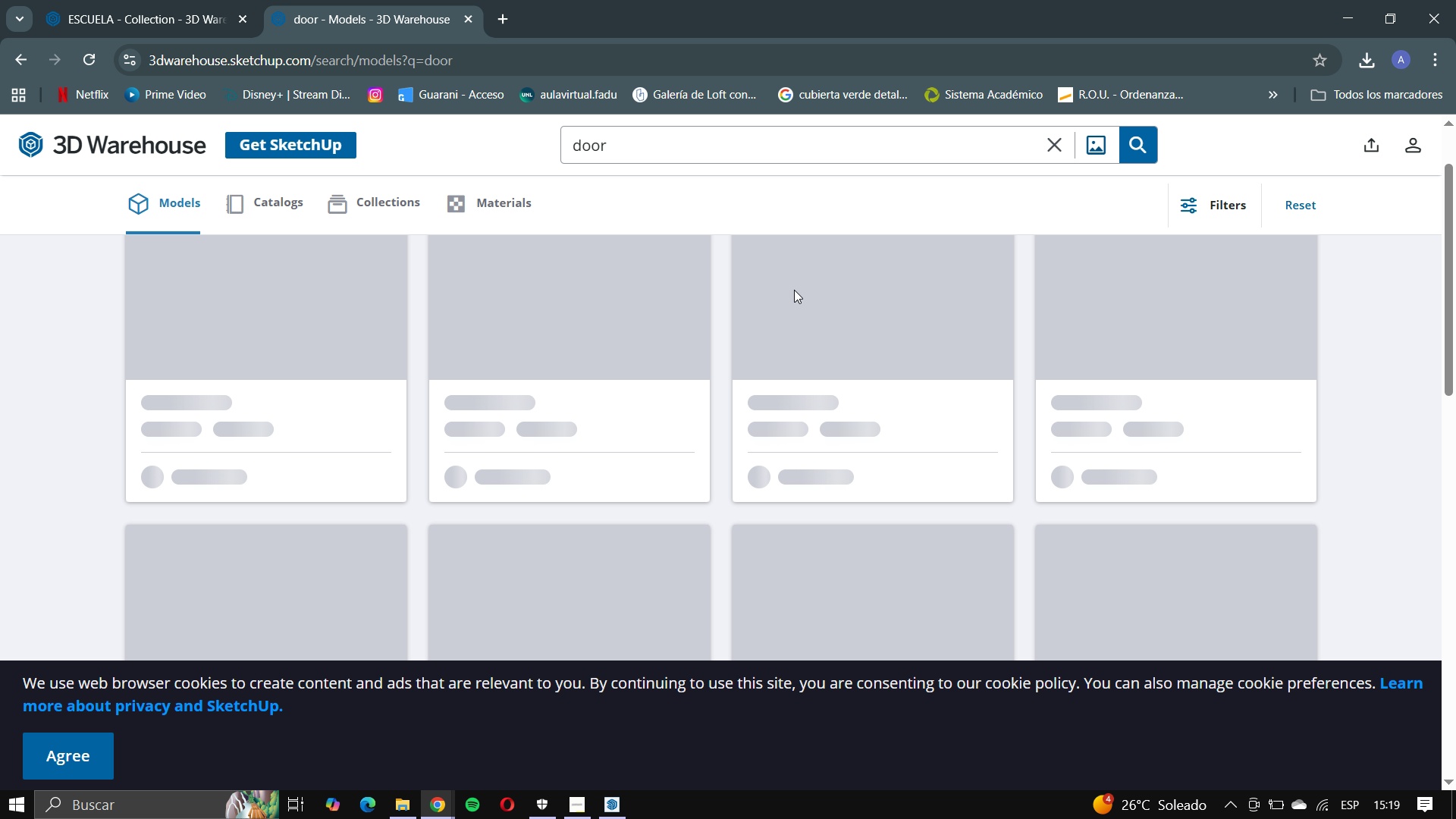 
mouse_move([635, 340])
 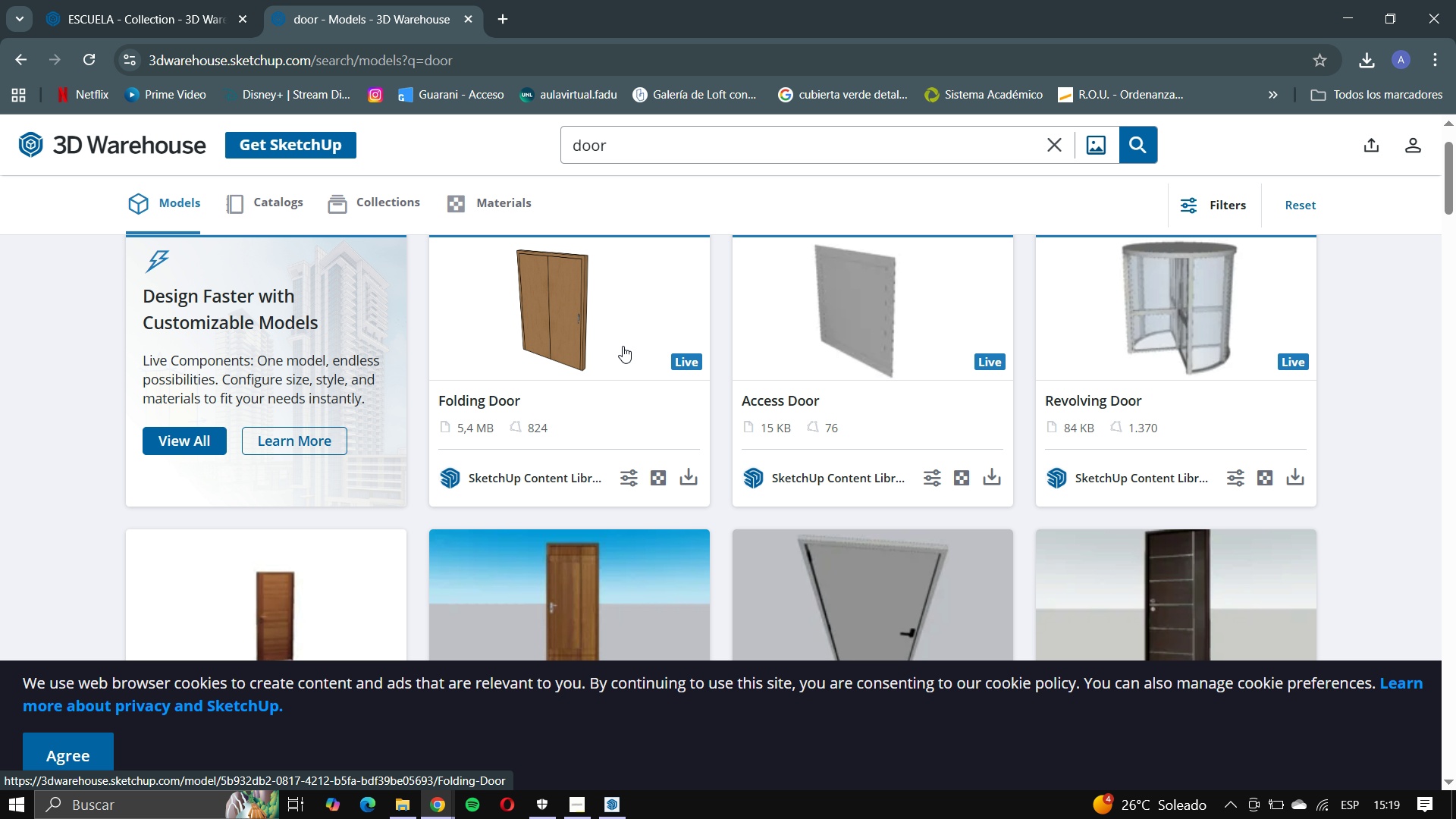 
scroll: coordinate [623, 346], scroll_direction: down, amount: 2.0
 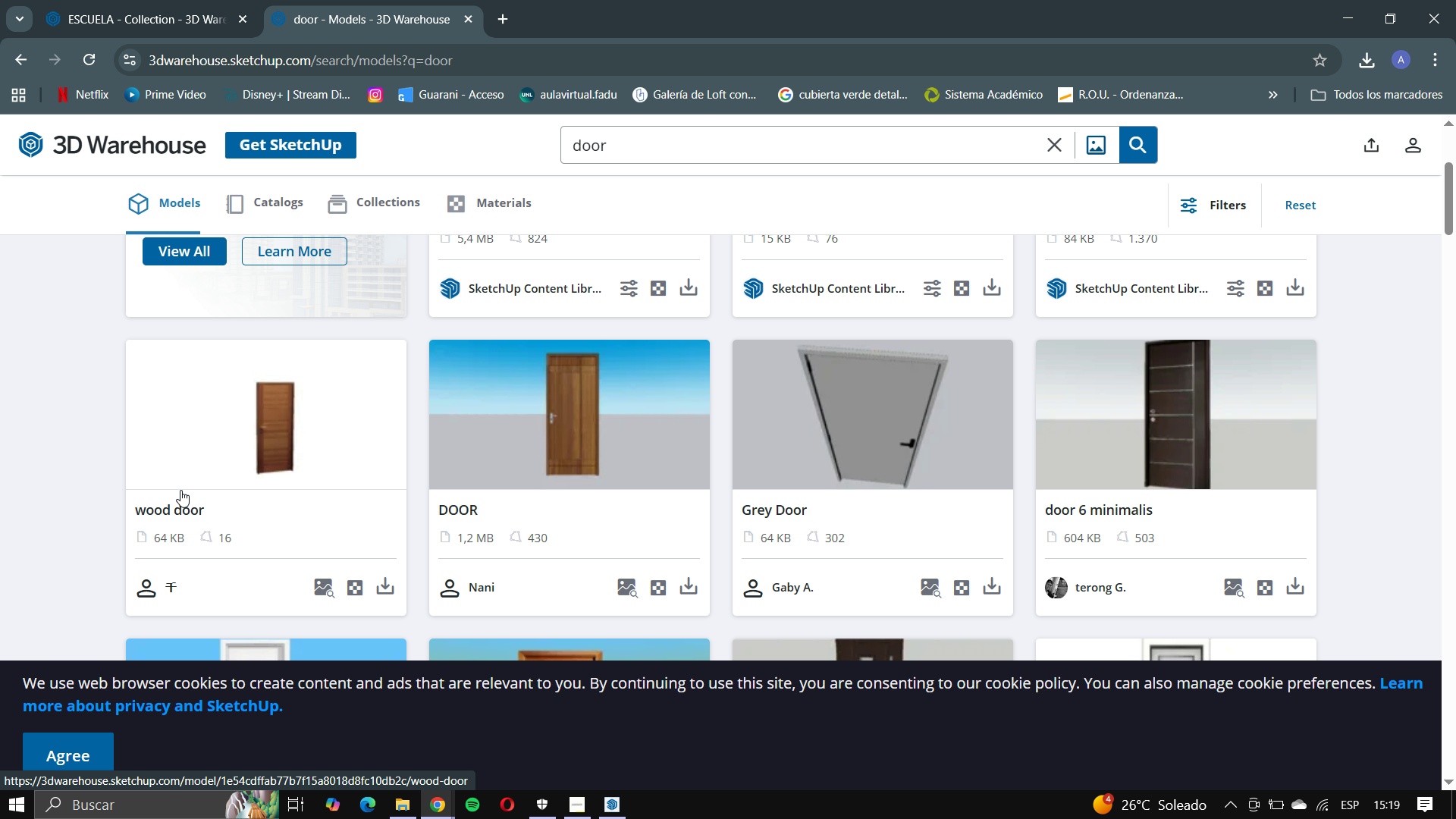 
scroll: coordinate [599, 516], scroll_direction: up, amount: 3.0
 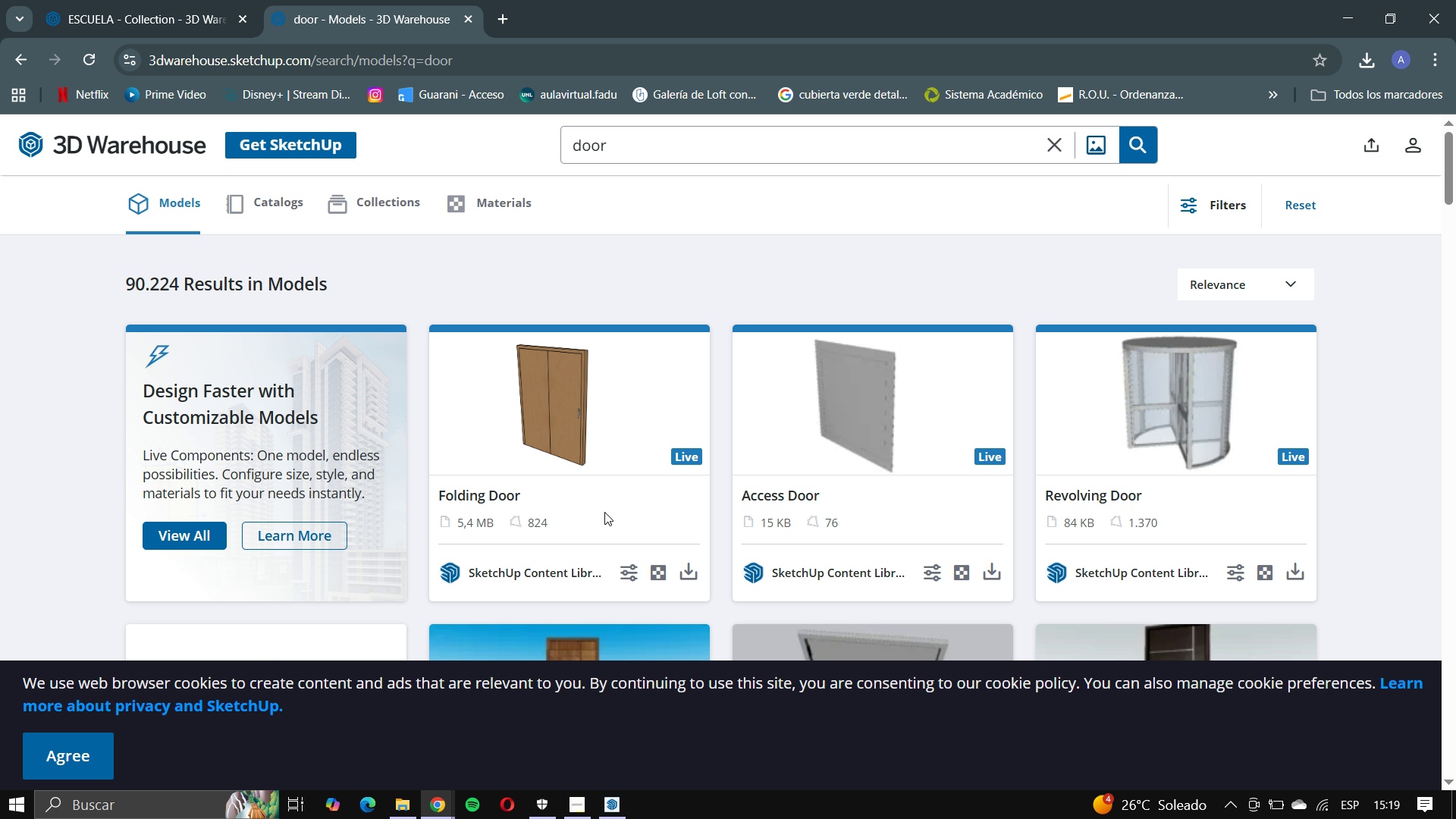 
scroll: coordinate [673, 504], scroll_direction: down, amount: 7.0
 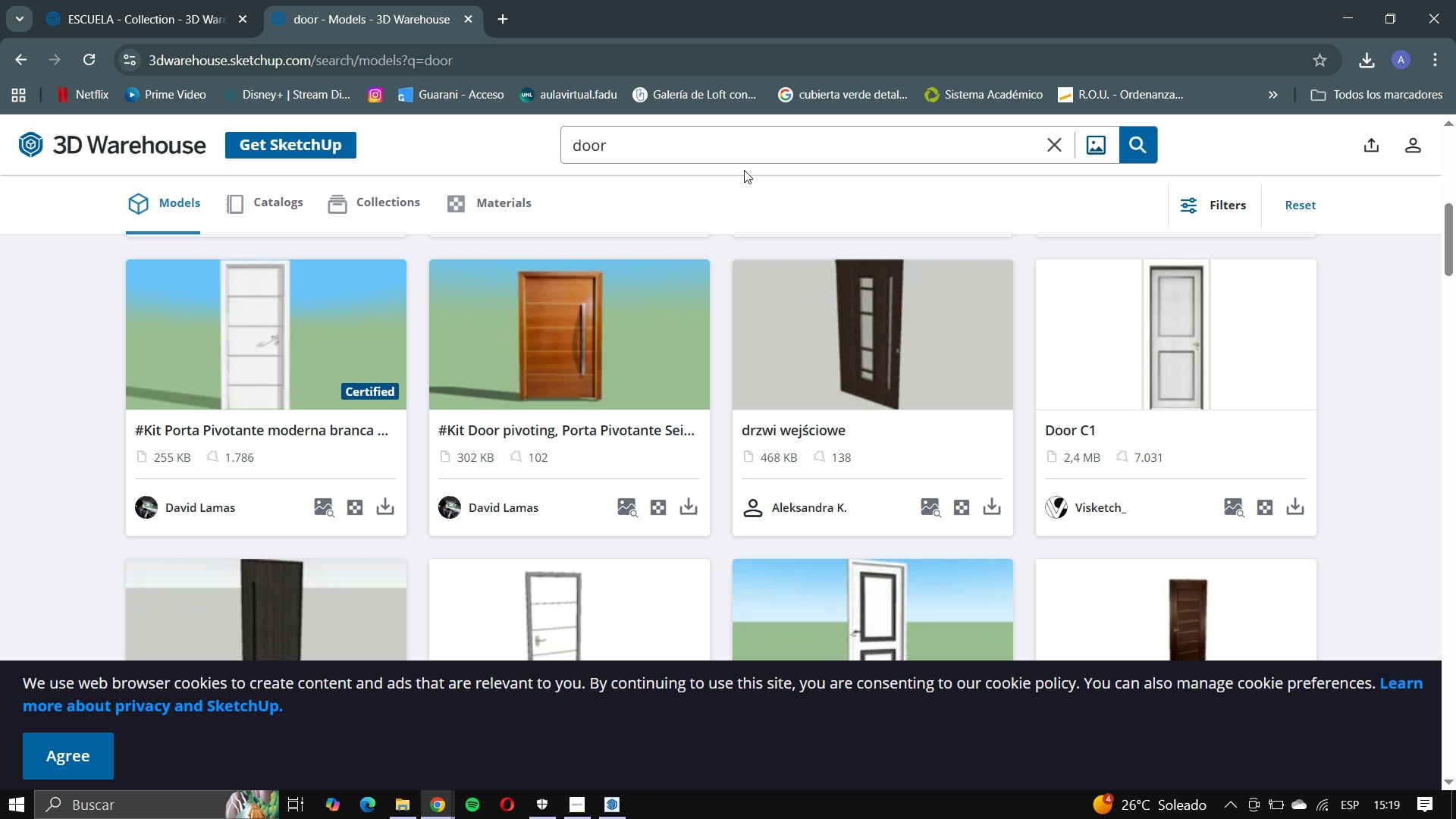 
left_click([744, 147])
 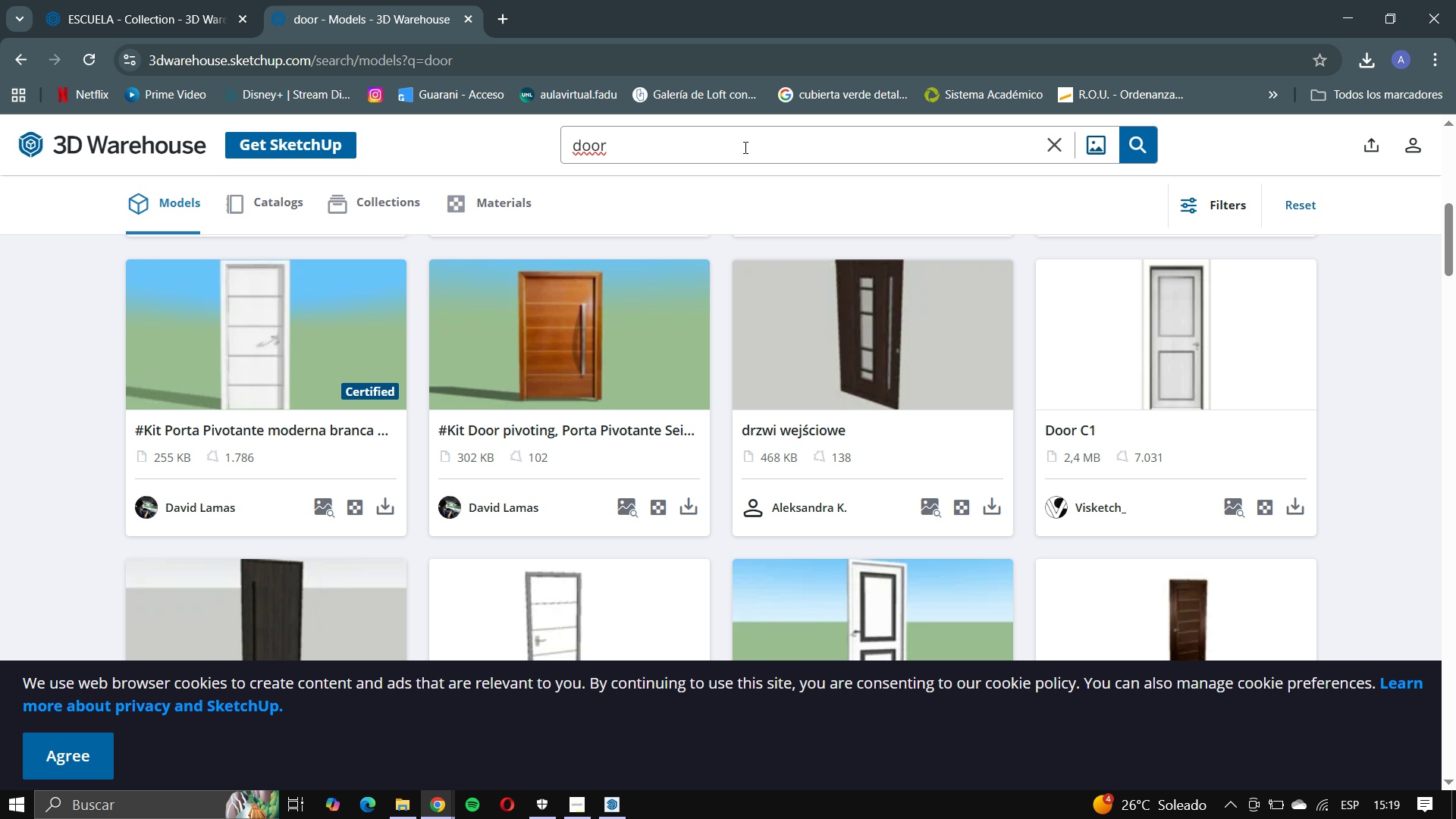 
type( historu)
key(Backspace)
type(ical classroom)
 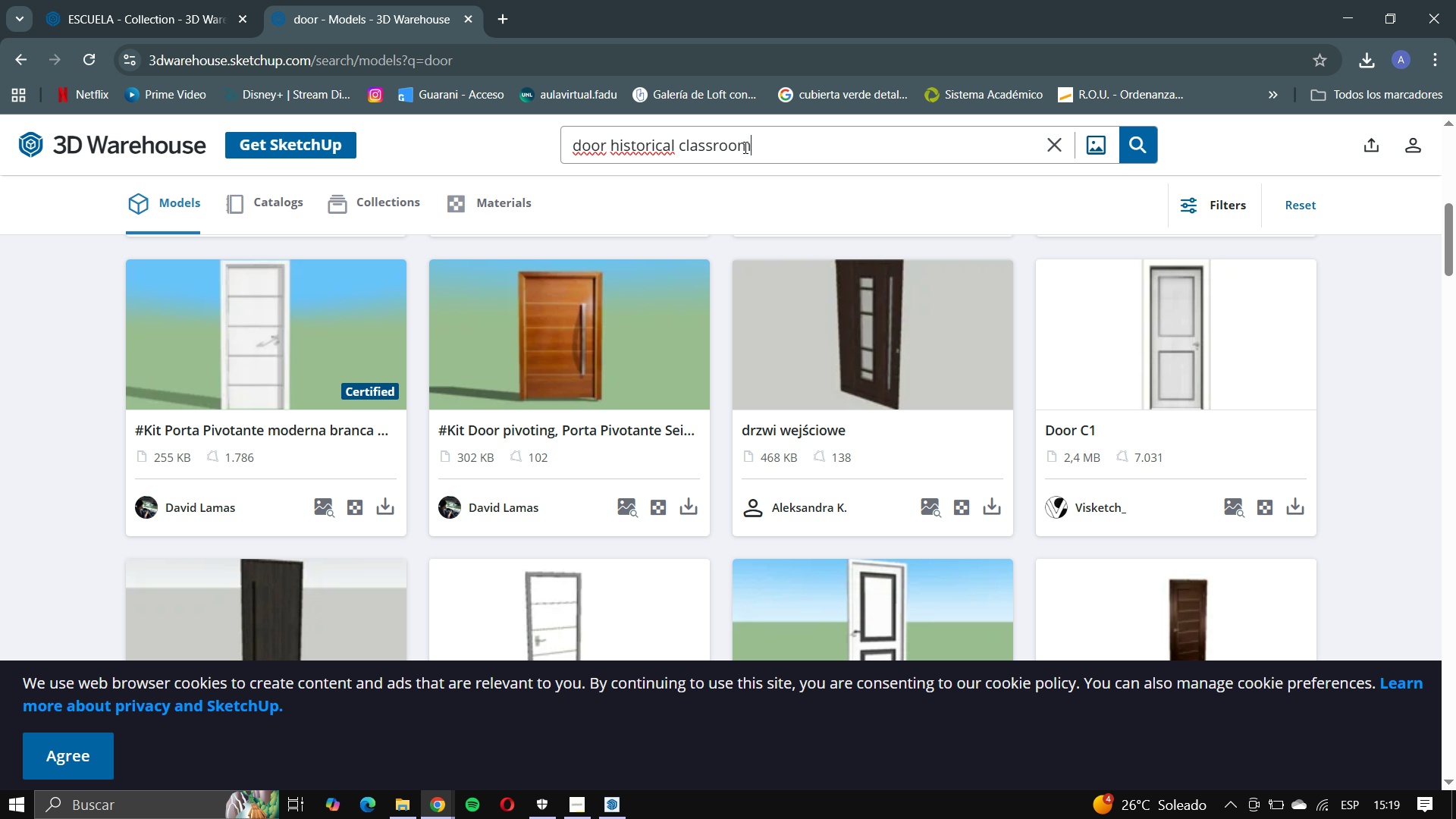 
key(Enter)
 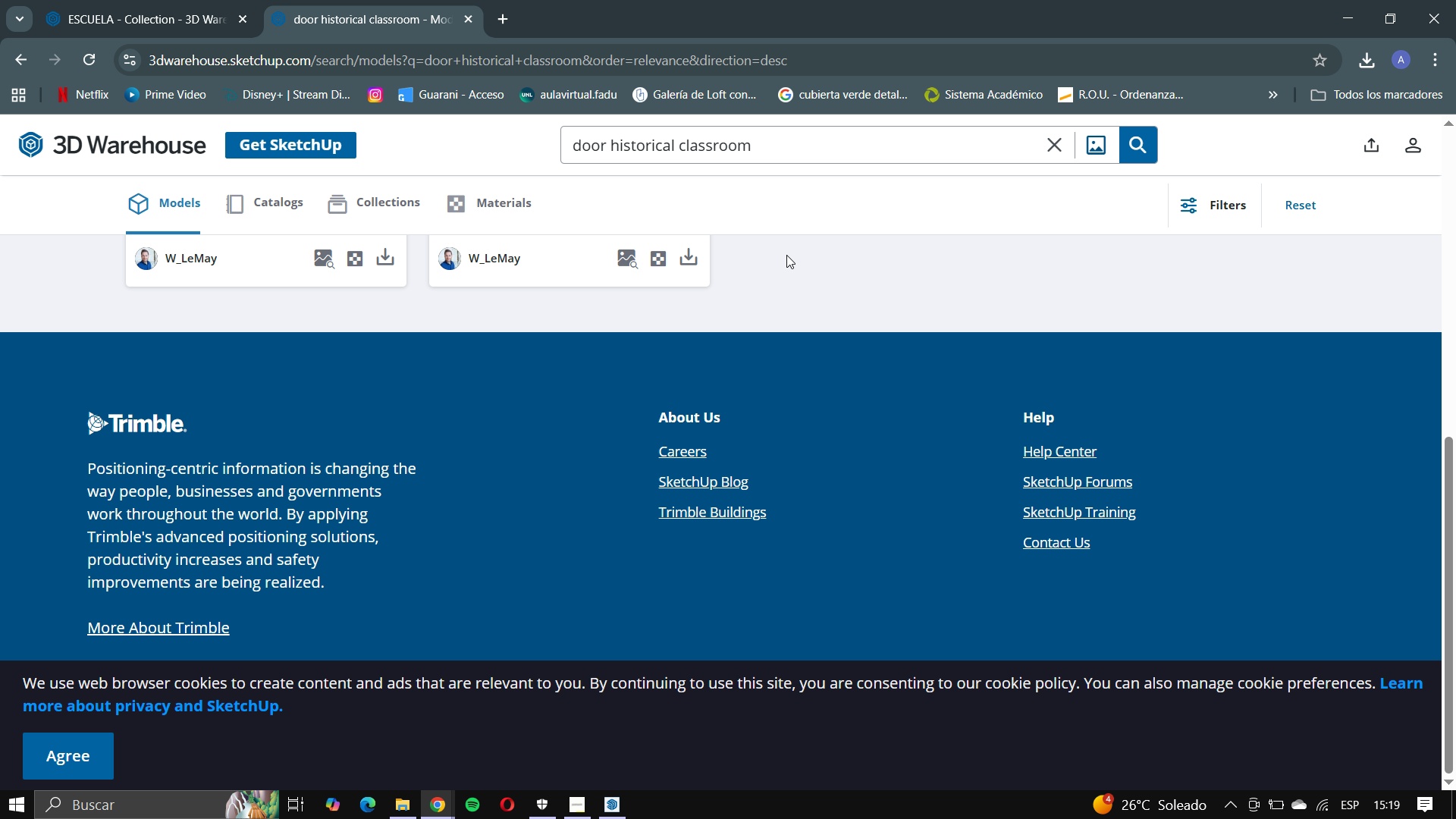 
scroll: coordinate [778, 456], scroll_direction: up, amount: 8.0
 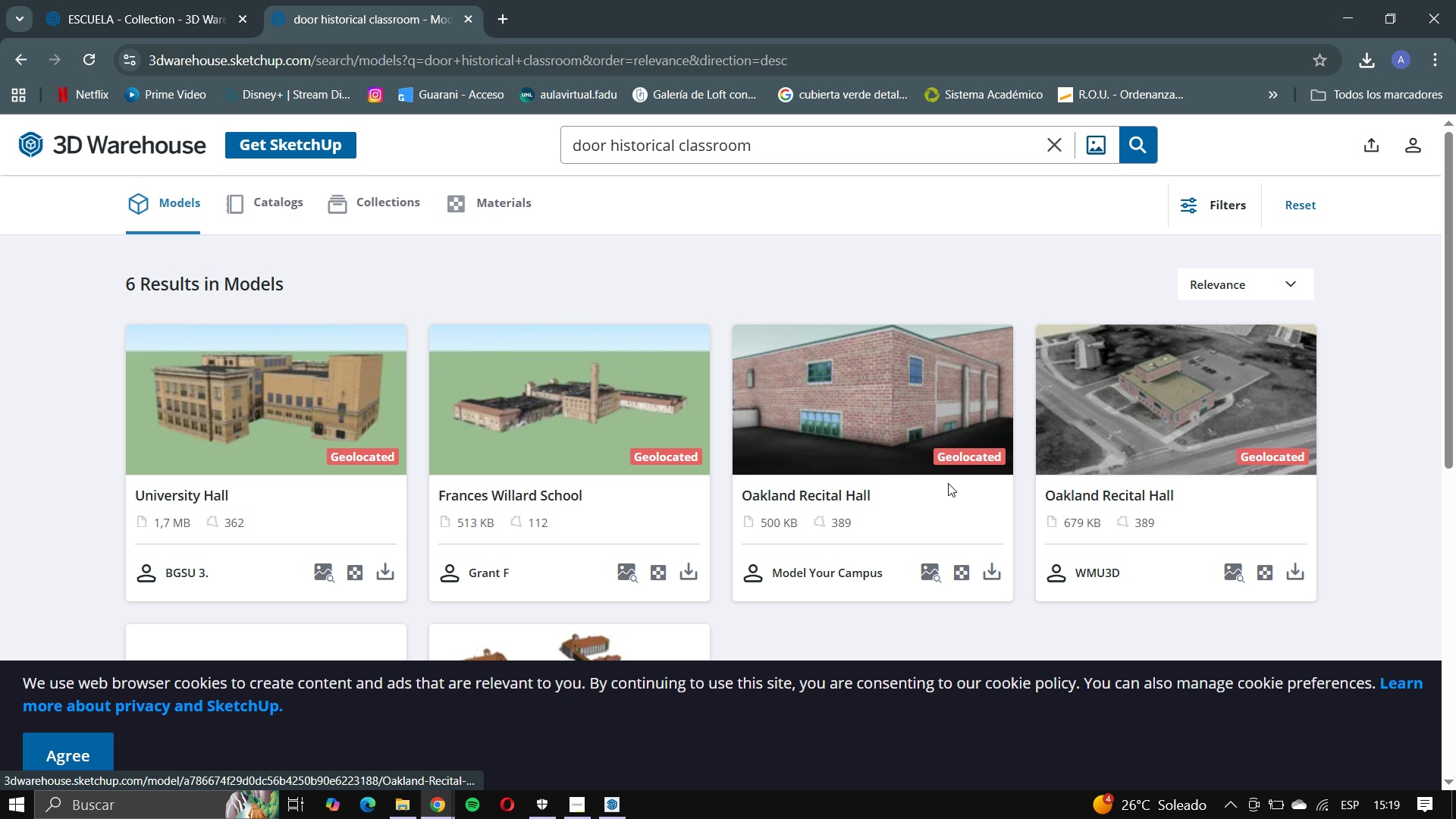 
scroll: coordinate [720, 434], scroll_direction: down, amount: 1.0
 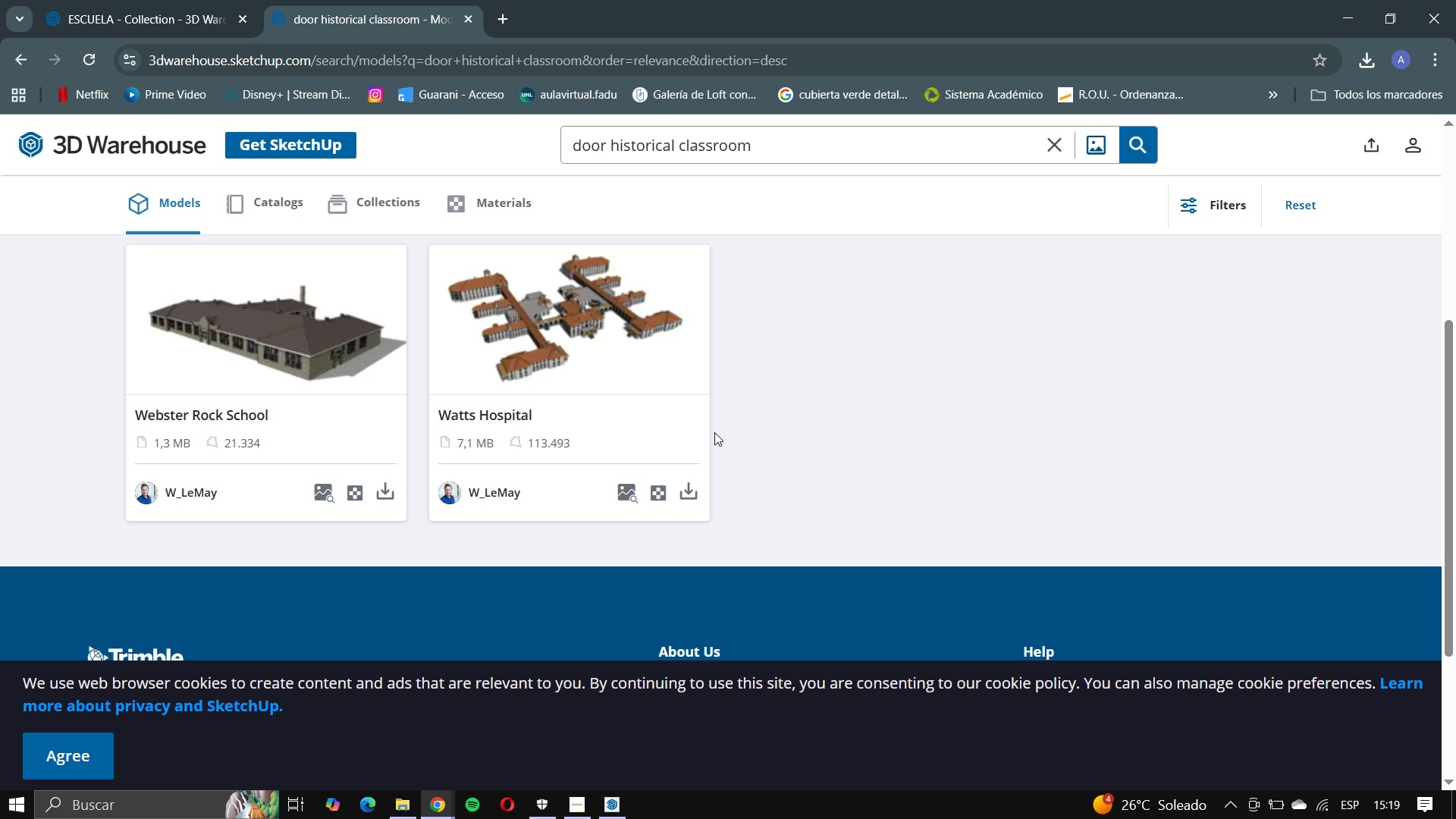 
scroll: coordinate [713, 434], scroll_direction: up, amount: 2.0
 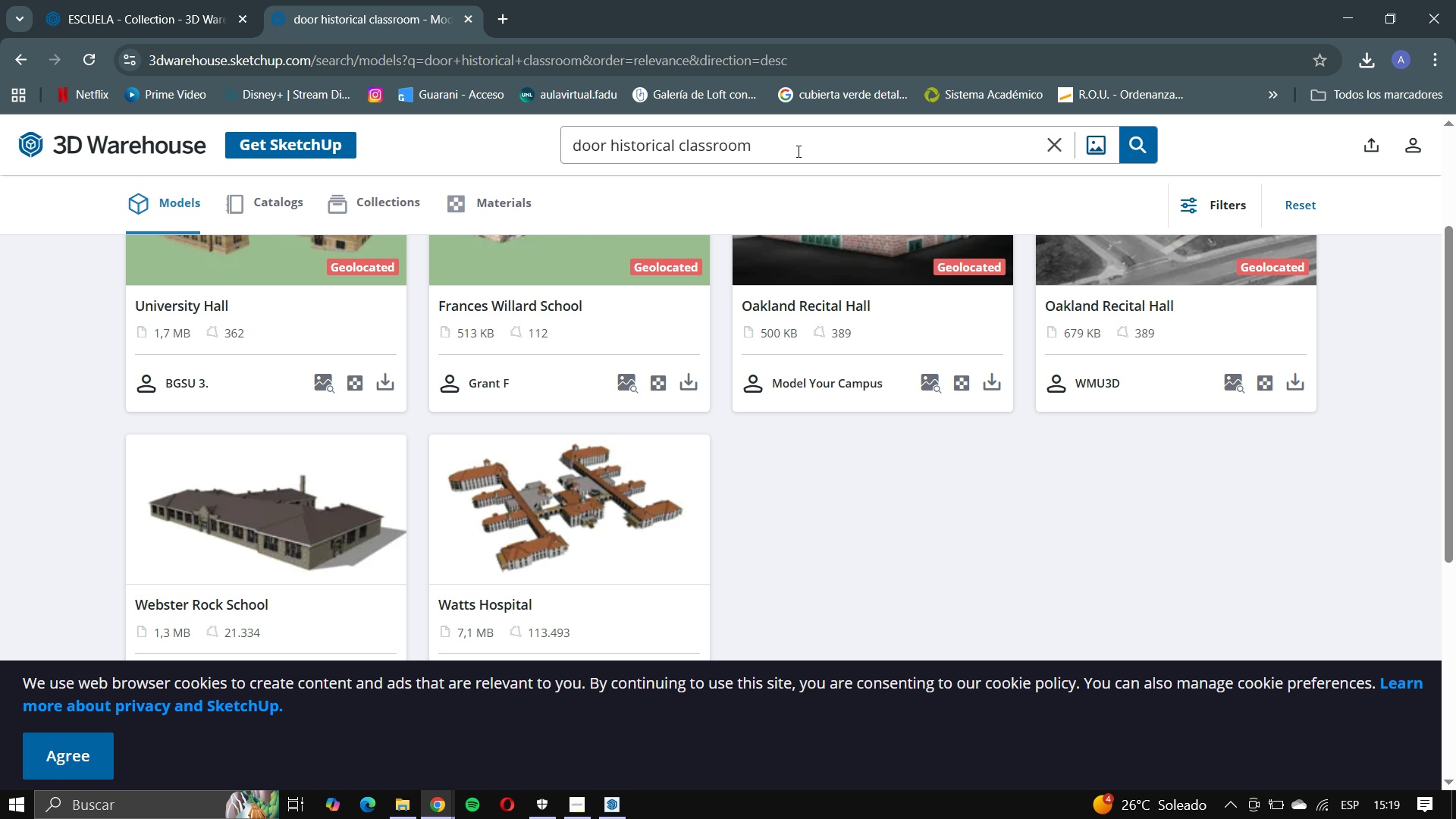 
left_click([797, 151])
 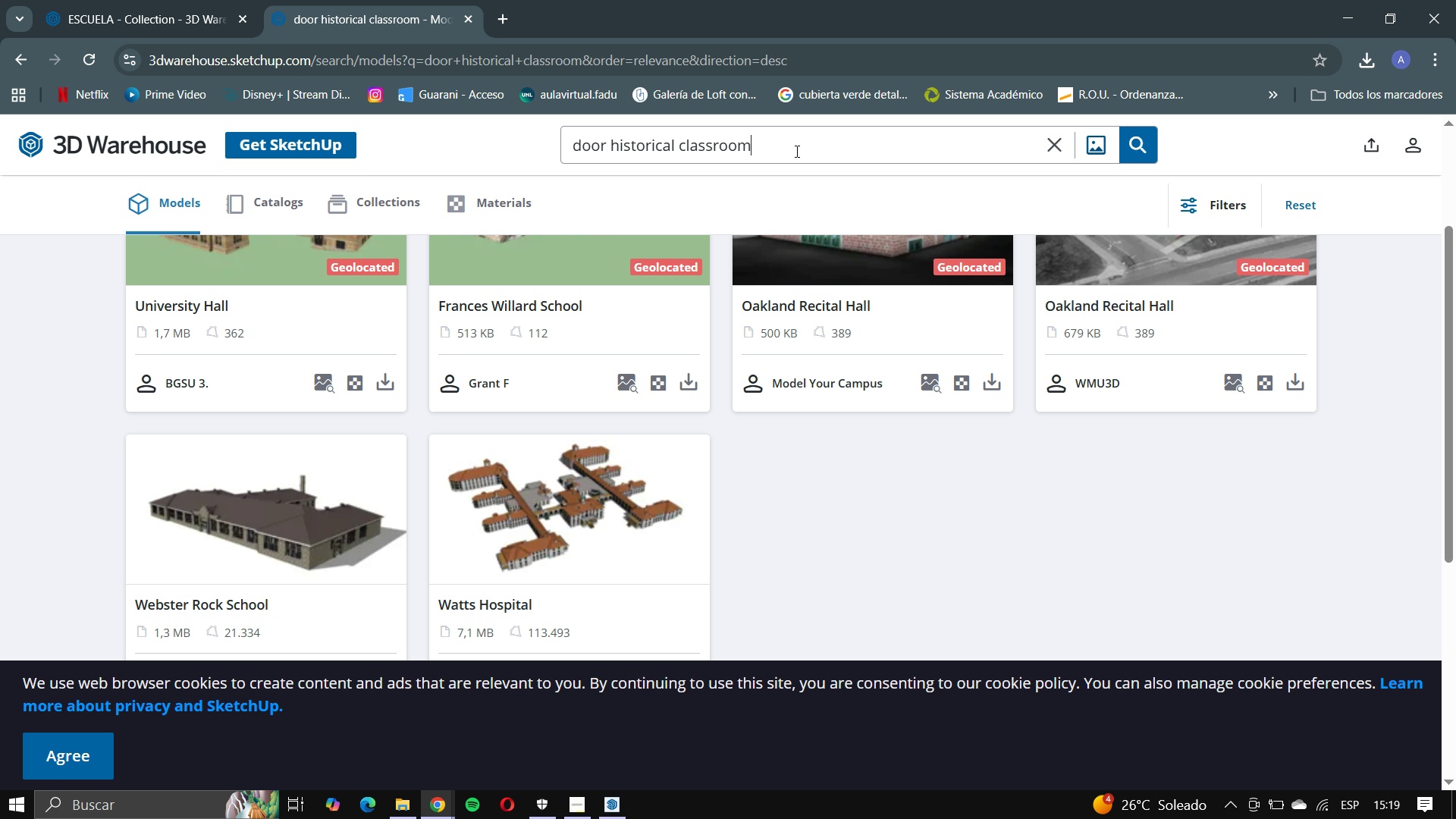 
left_click_drag(start_coordinate=[791, 151], to_coordinate=[606, 152])
 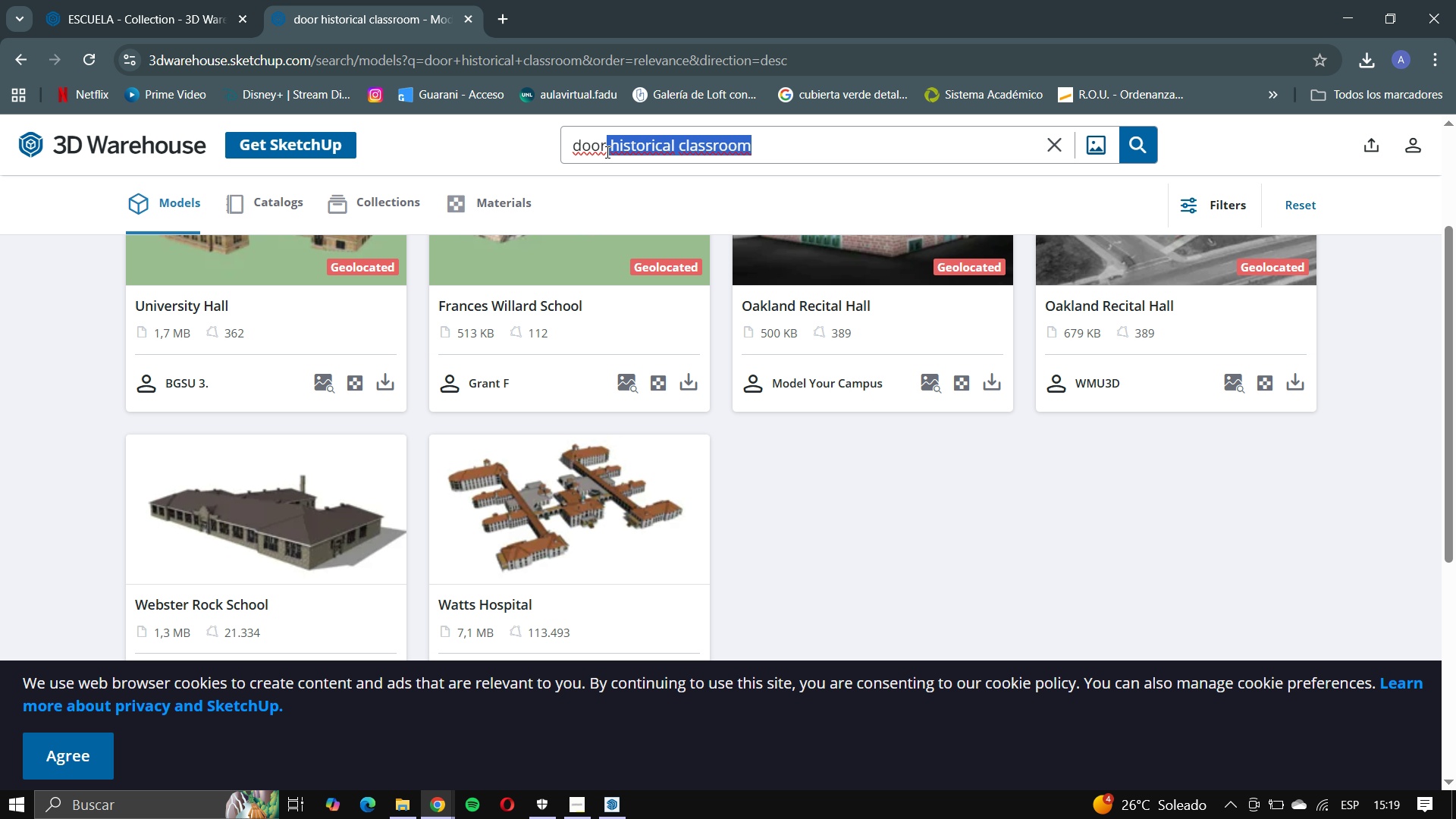 
key(Backspace)
 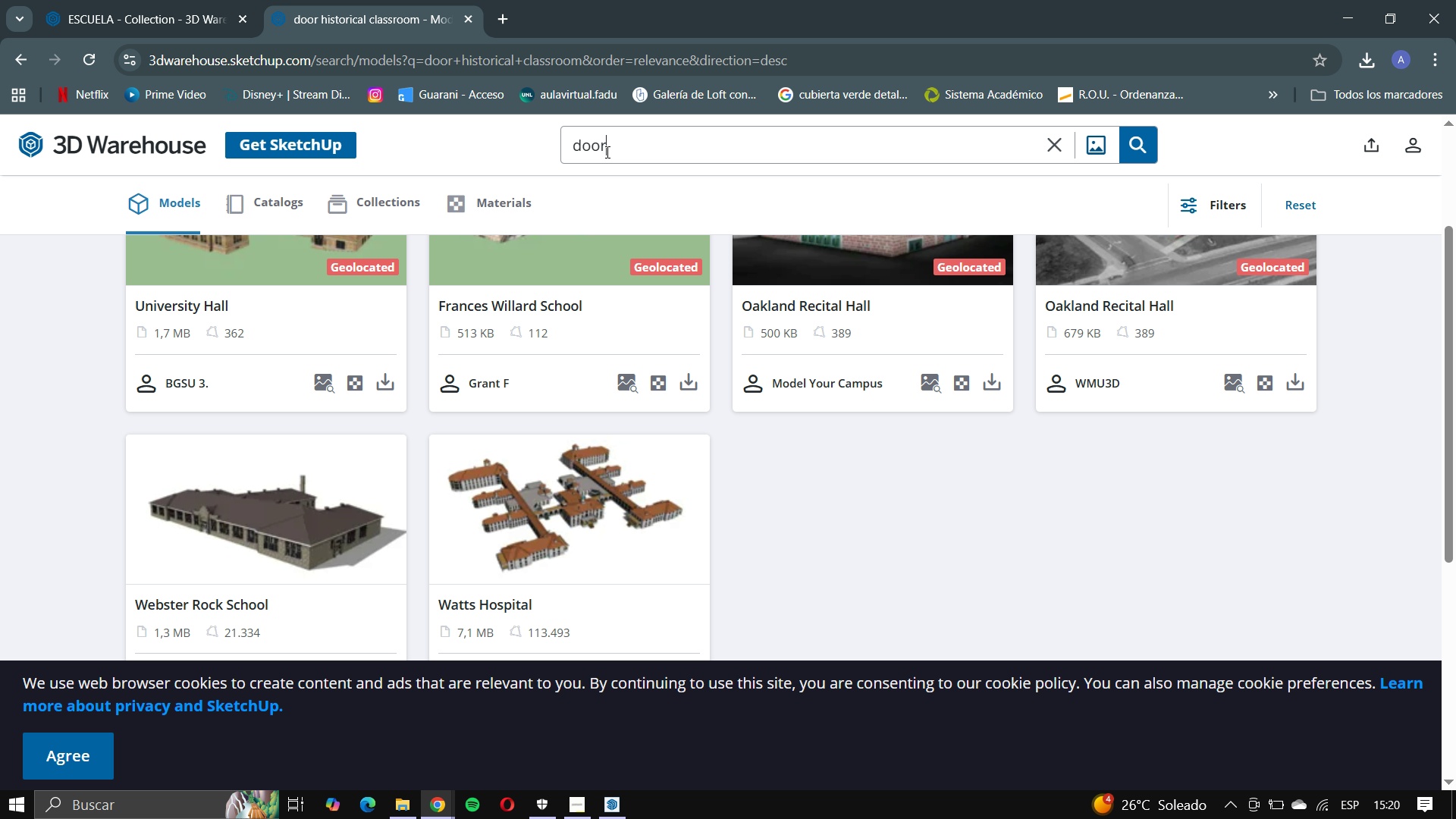 
key(Enter)
 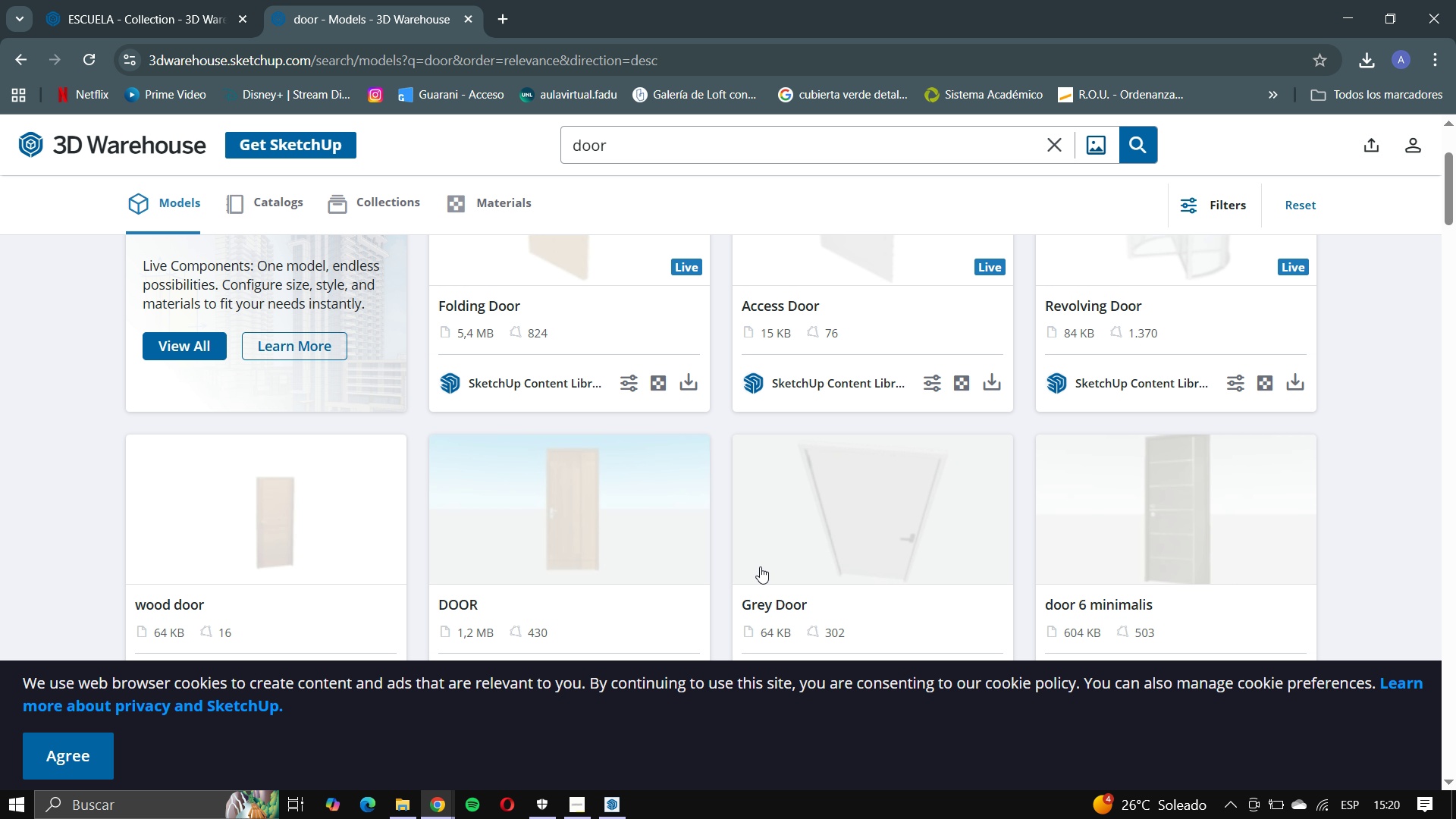 
scroll: coordinate [741, 529], scroll_direction: down, amount: 13.0
 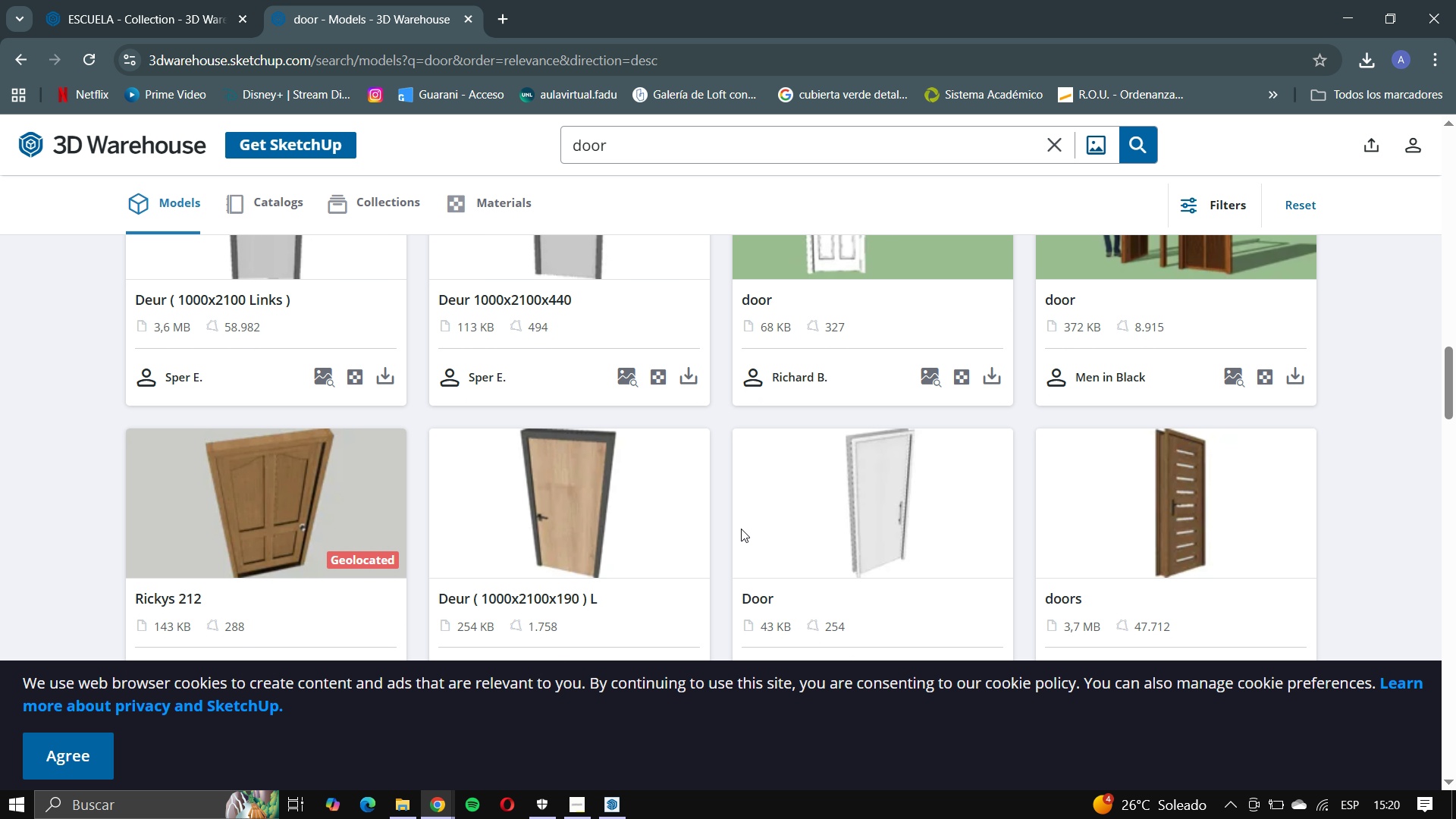 
scroll: coordinate [741, 529], scroll_direction: up, amount: 1.0
 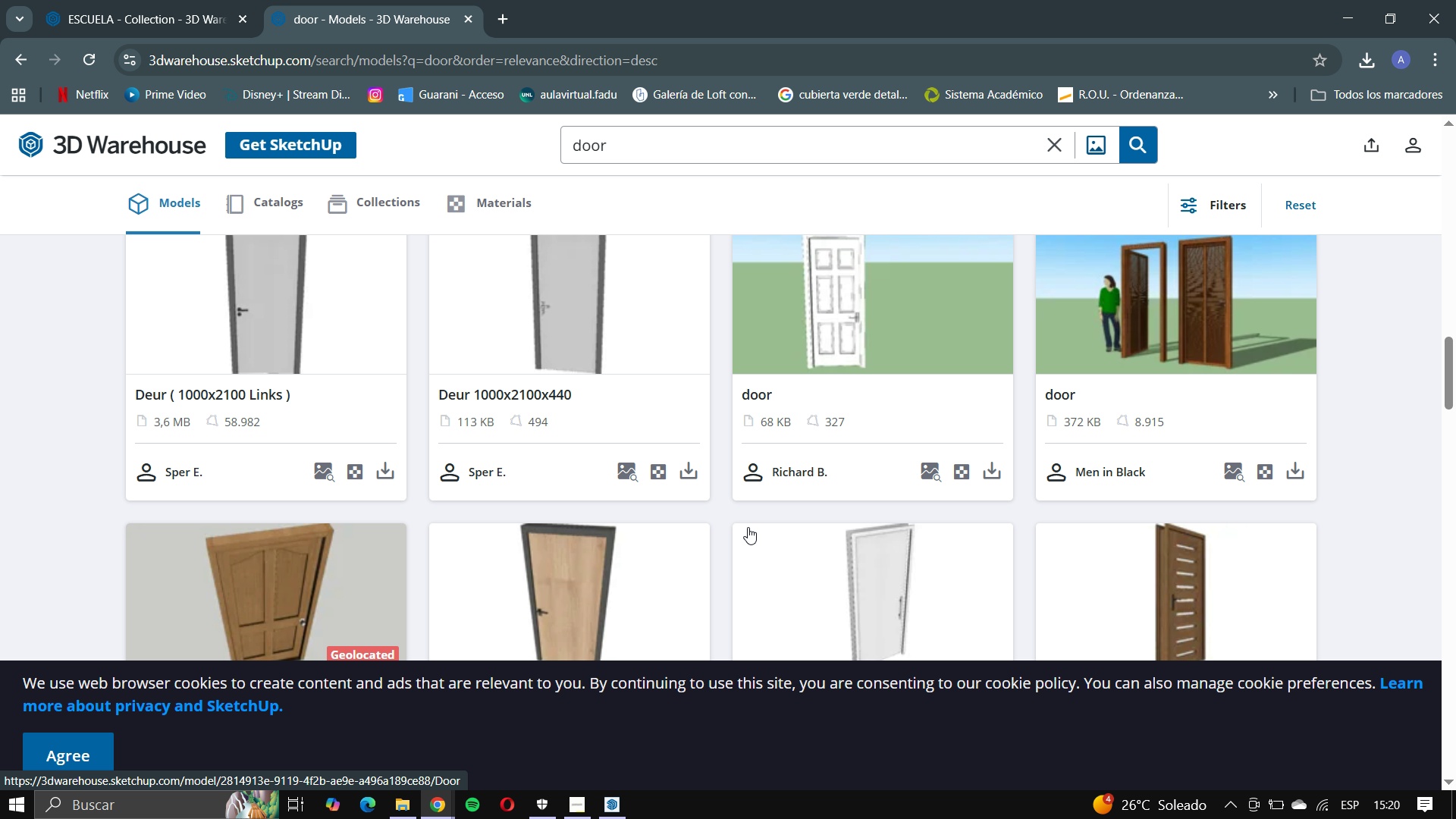 
scroll: coordinate [757, 529], scroll_direction: down, amount: 5.0
 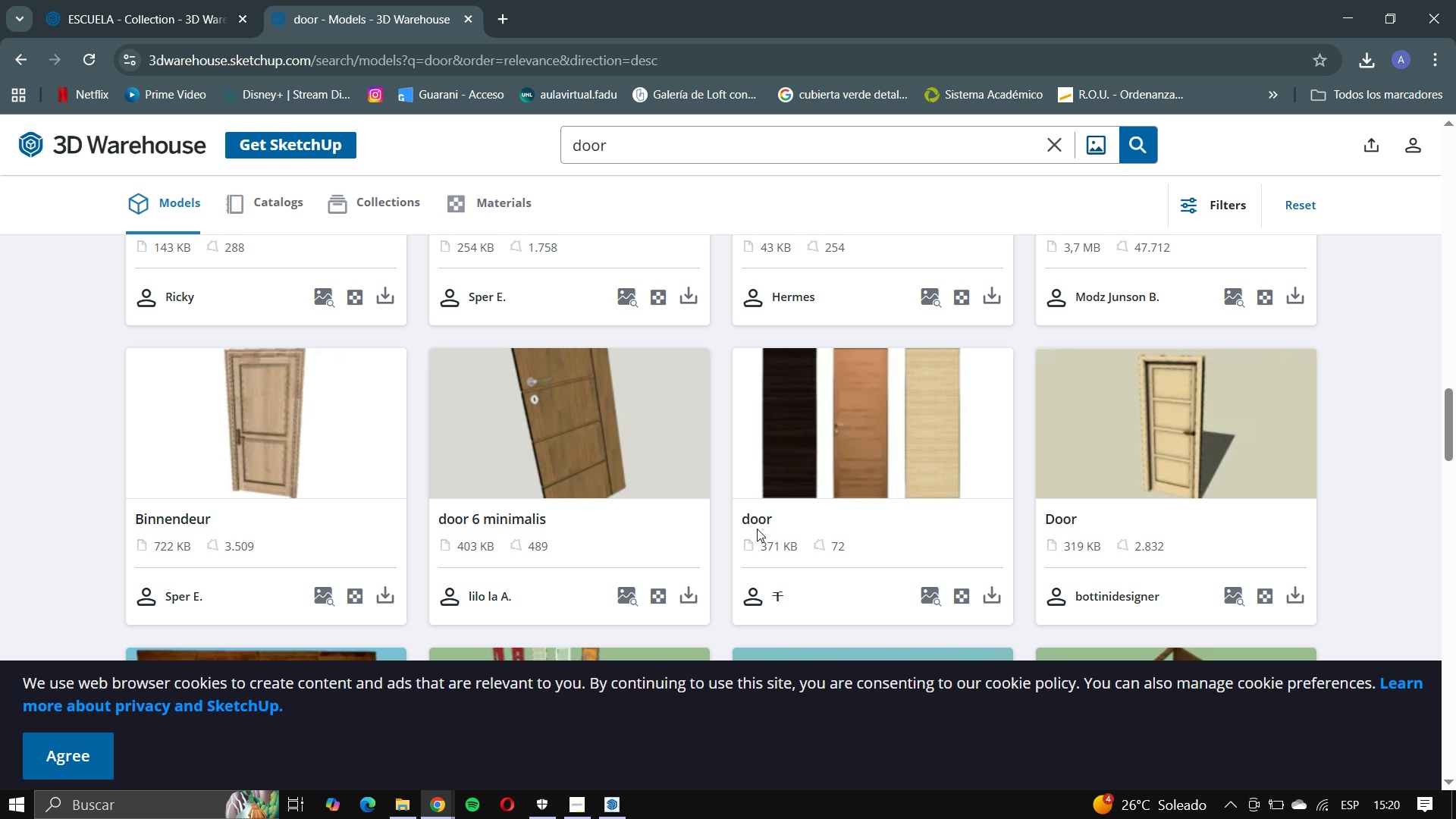 
scroll: coordinate [757, 529], scroll_direction: up, amount: 6.0
 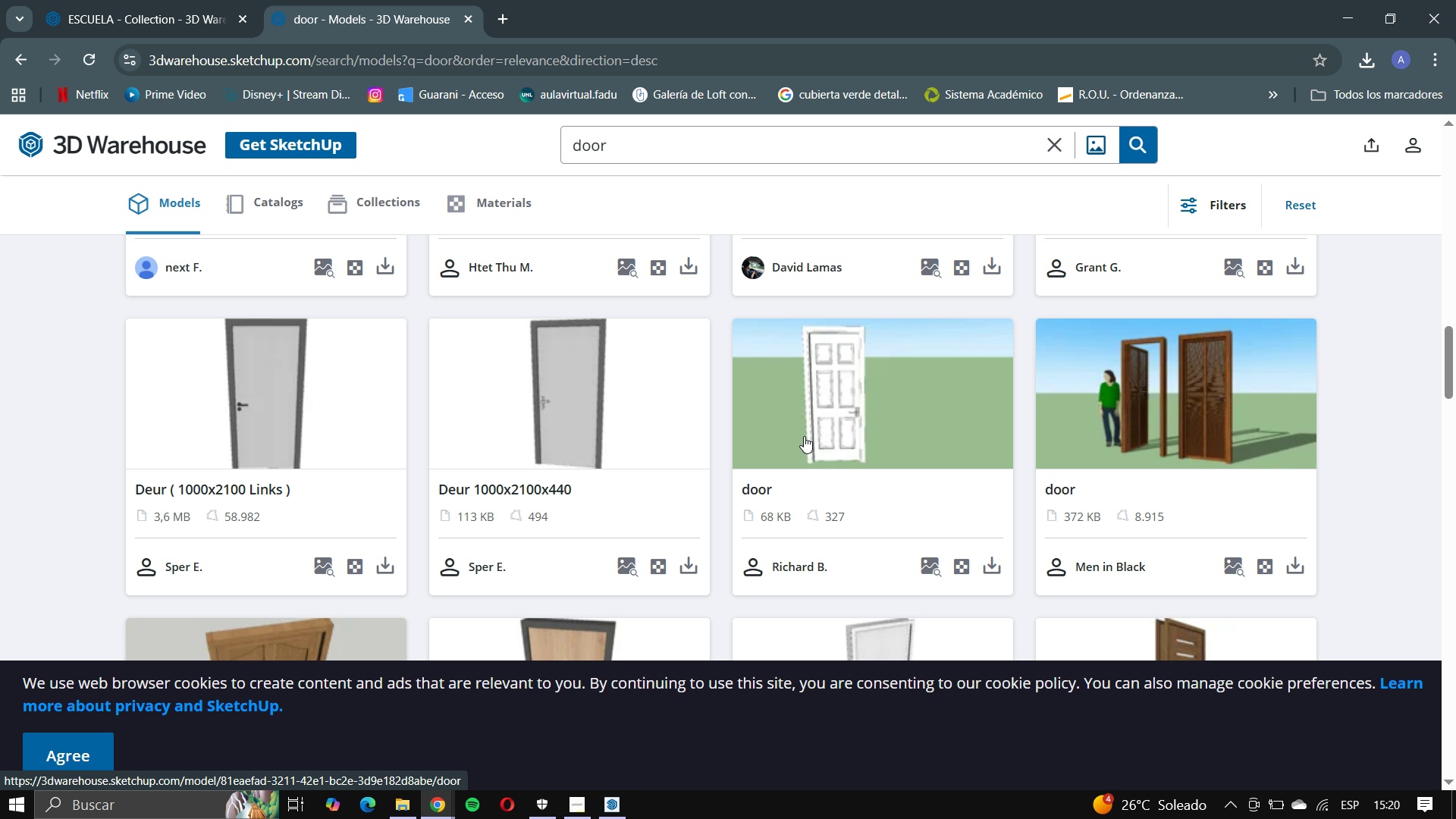 
scroll: coordinate [806, 438], scroll_direction: down, amount: 12.0
 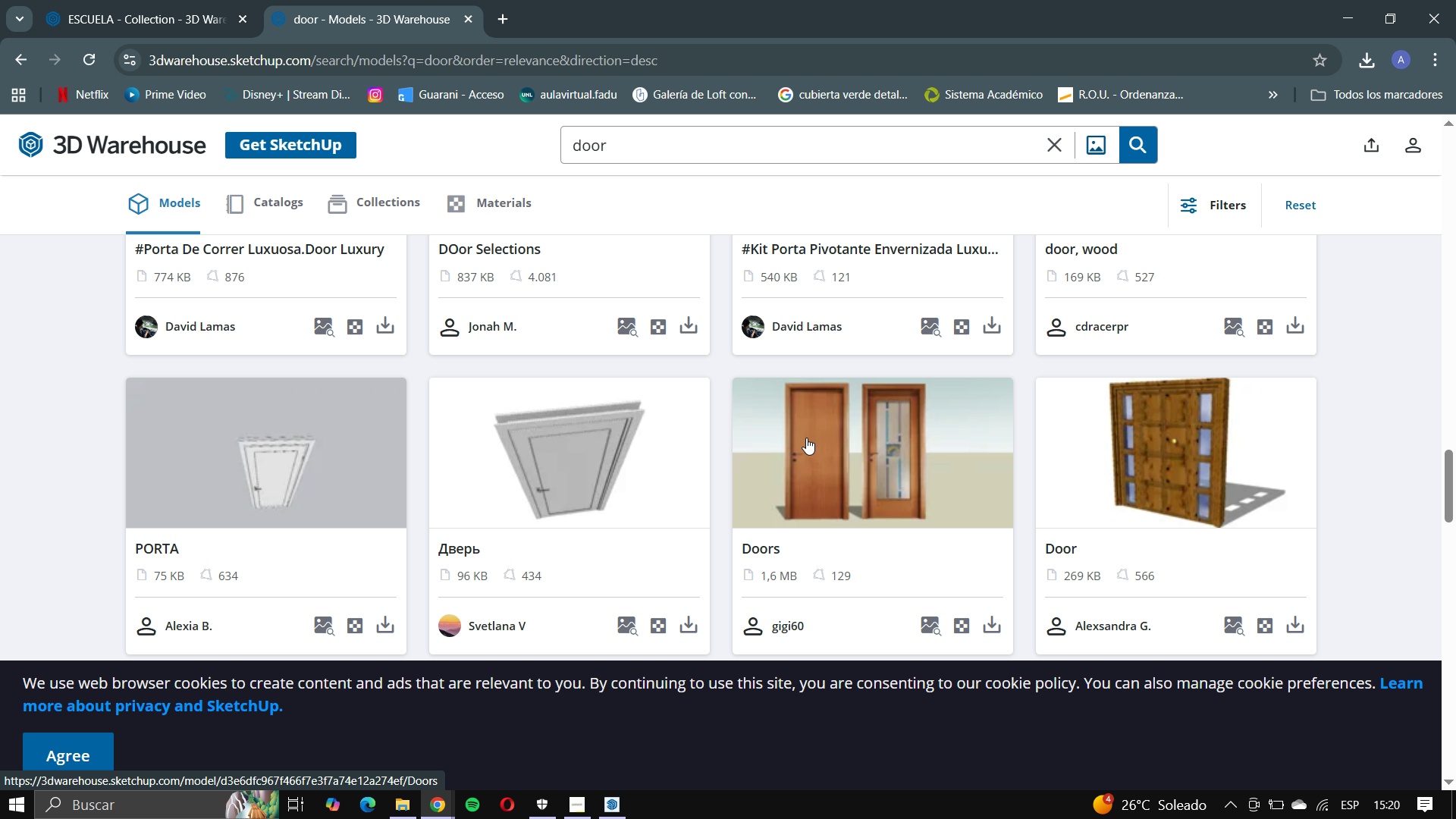 
scroll: coordinate [806, 438], scroll_direction: up, amount: 4.0
 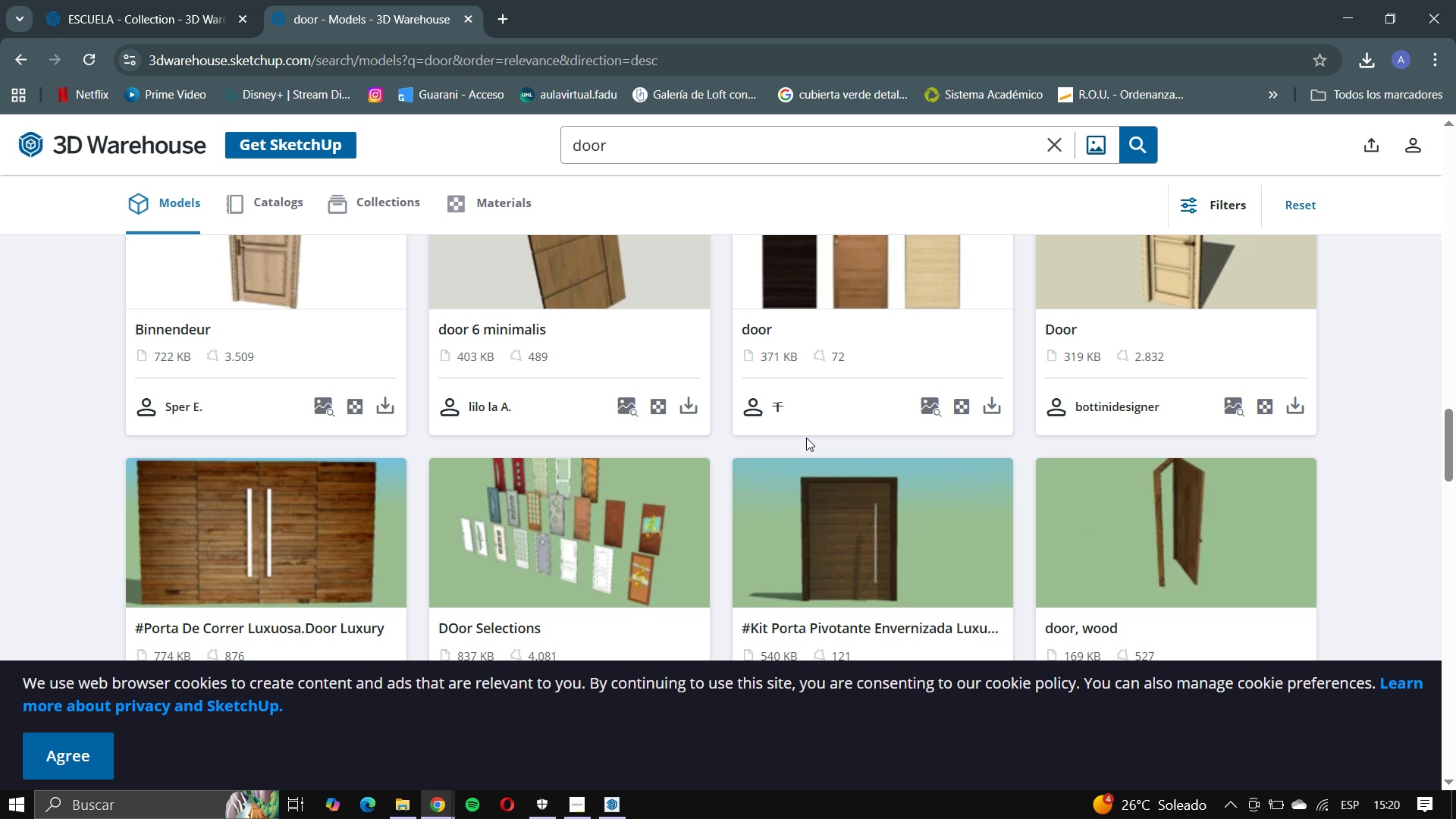 
scroll: coordinate [806, 439], scroll_direction: down, amount: 10.0
 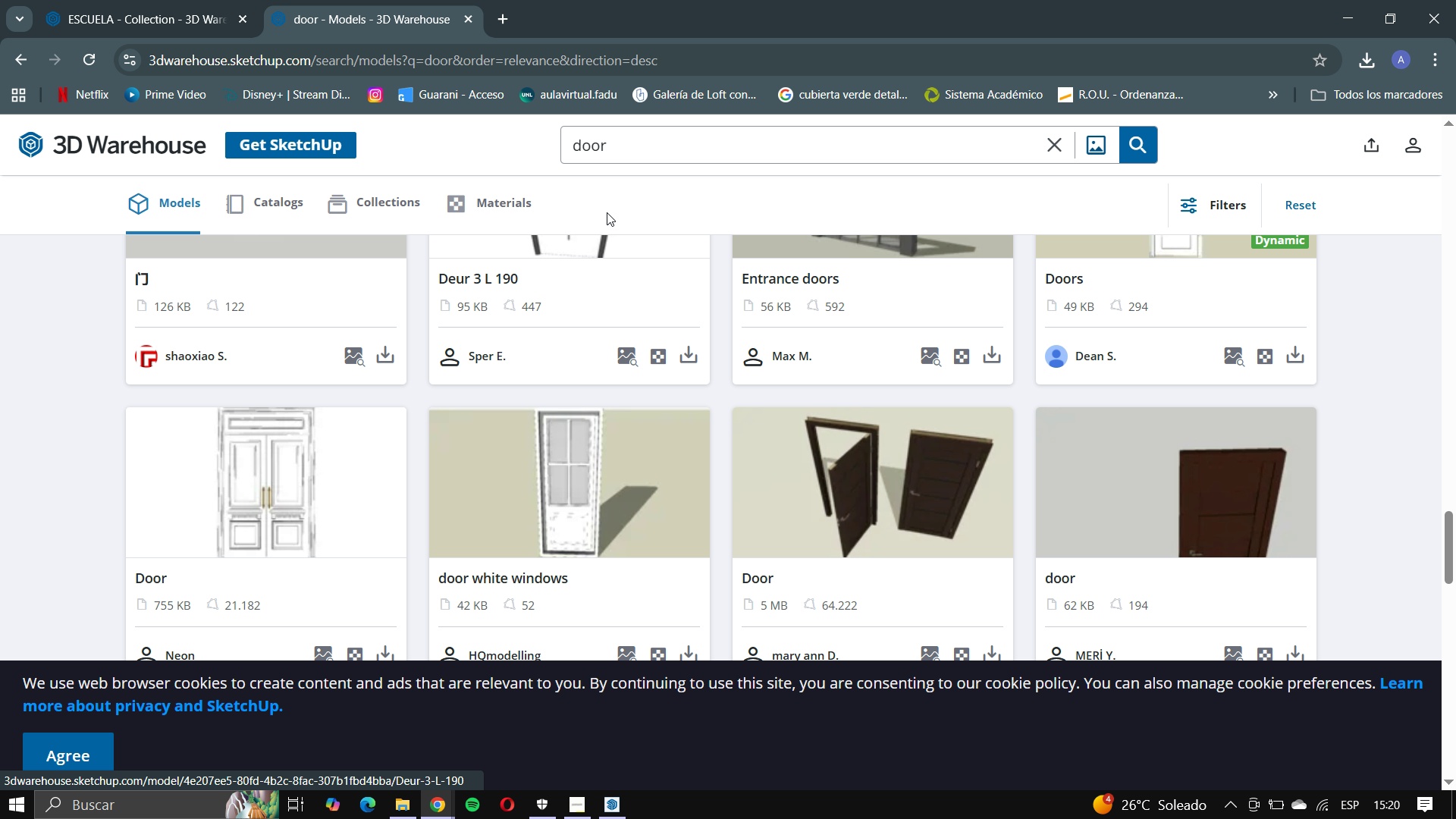 
left_click([652, 141])
 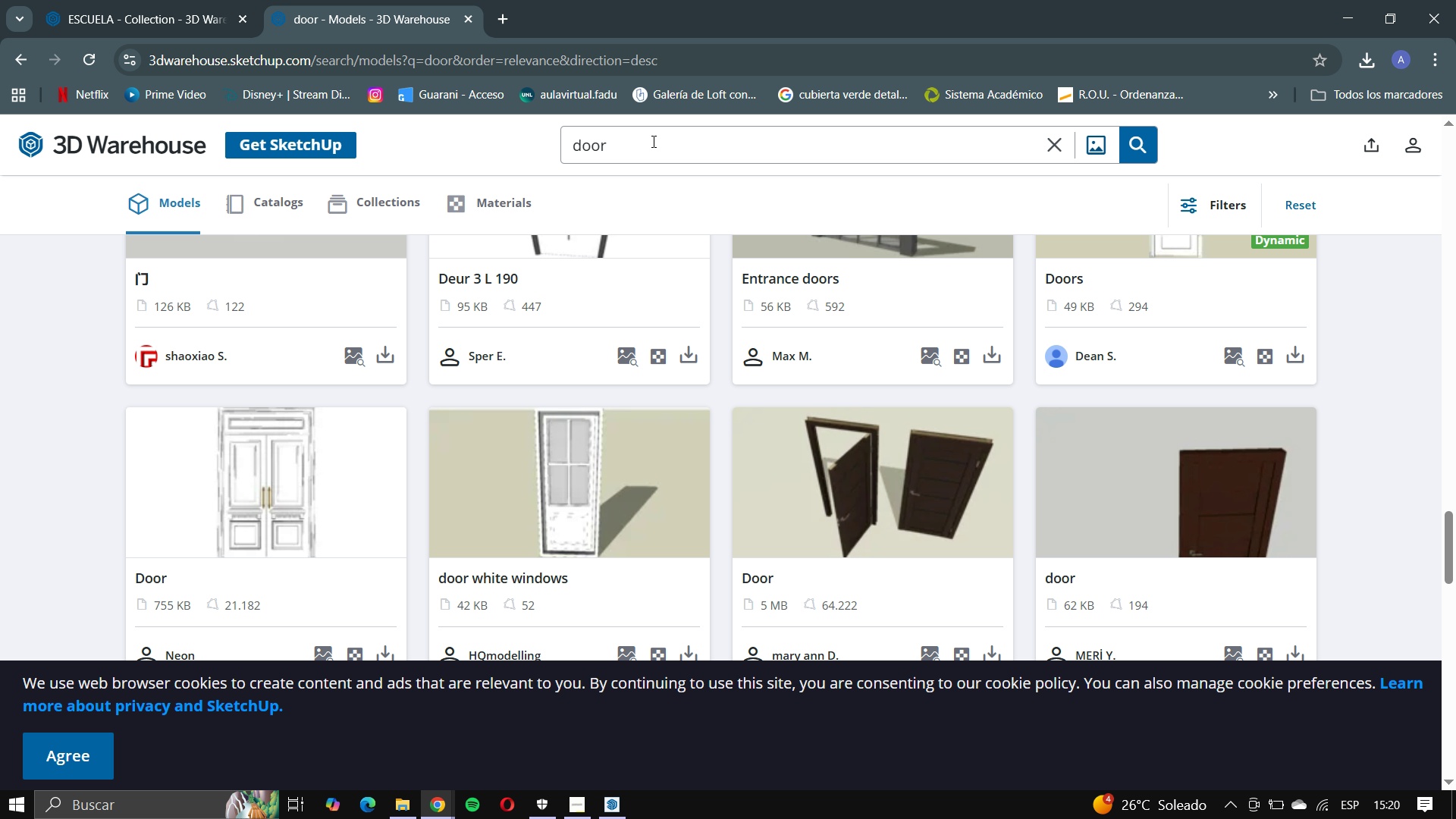 
type( o)
key(Backspace)
type(historical)
 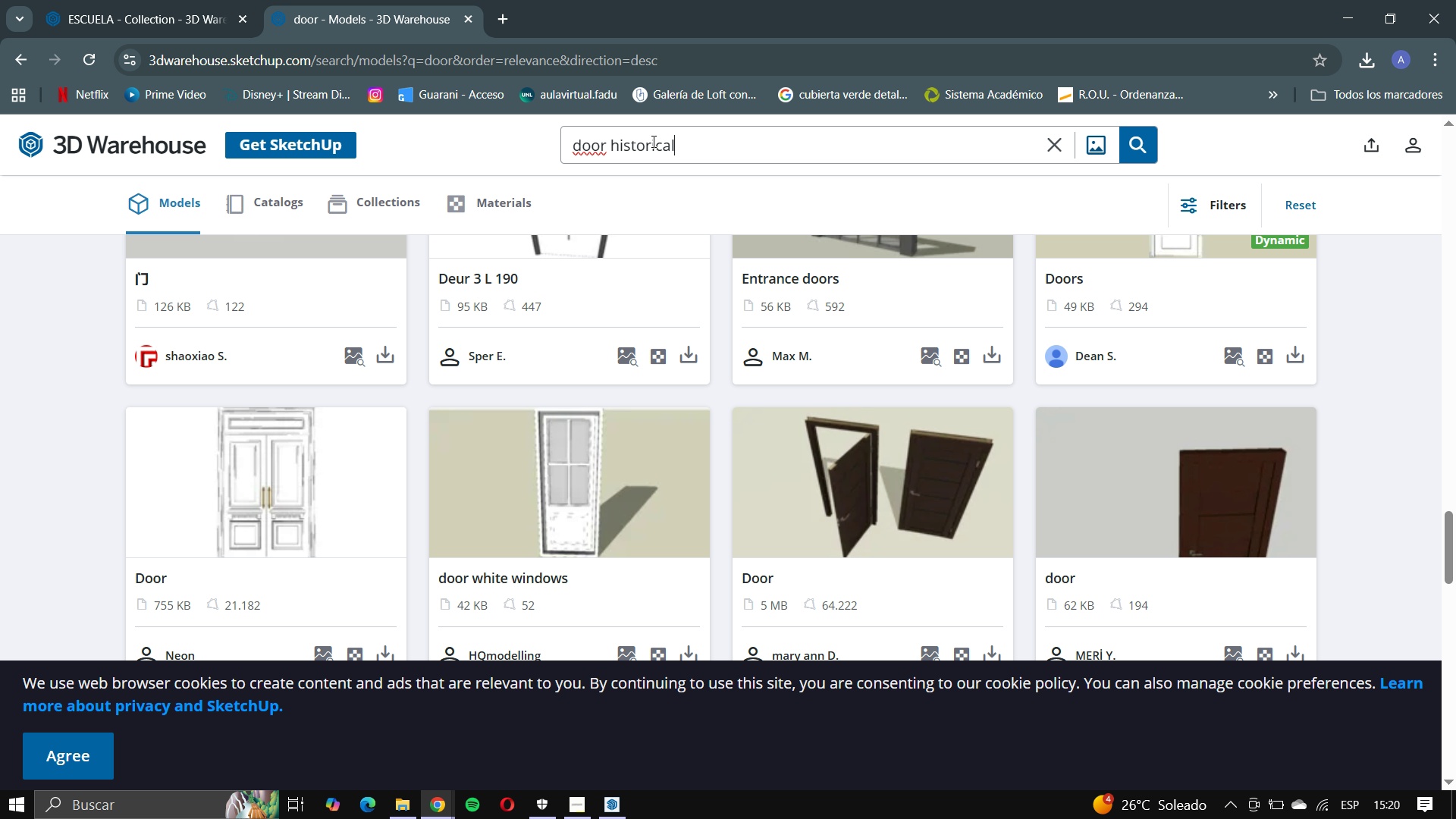 
key(Enter)
 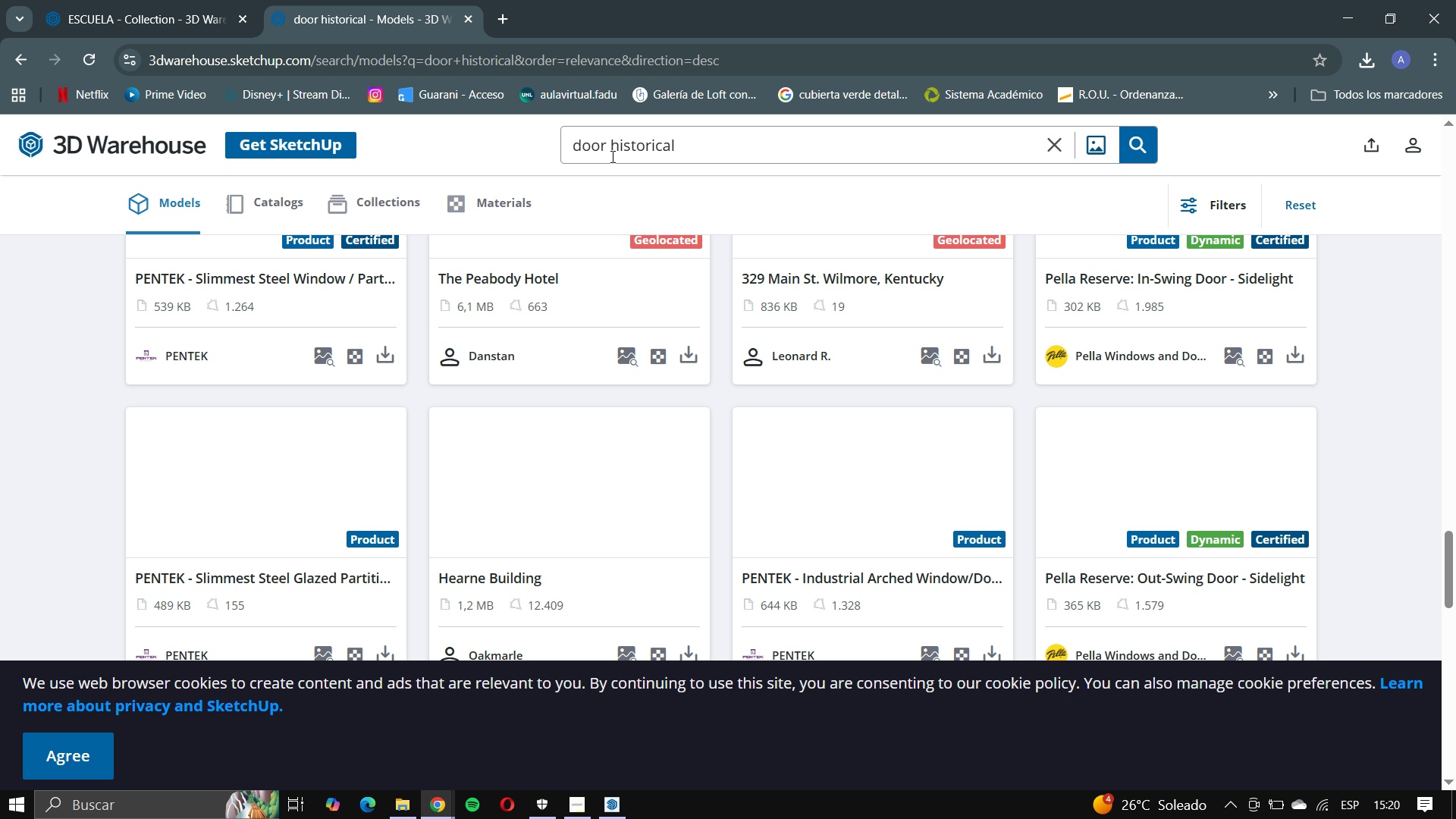 
scroll: coordinate [597, 504], scroll_direction: down, amount: 1.0
 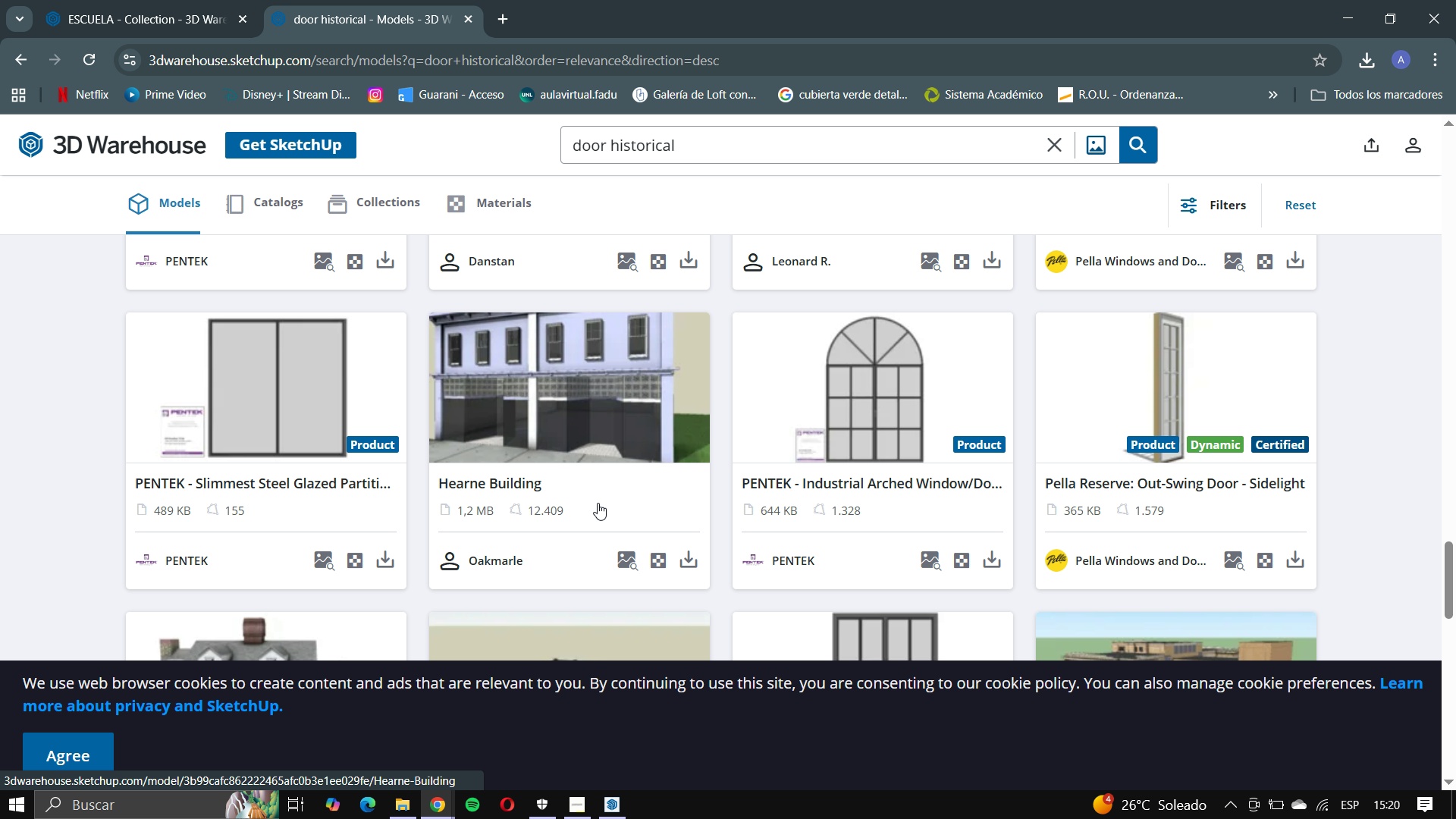 
scroll: coordinate [652, 500], scroll_direction: up, amount: 18.0
 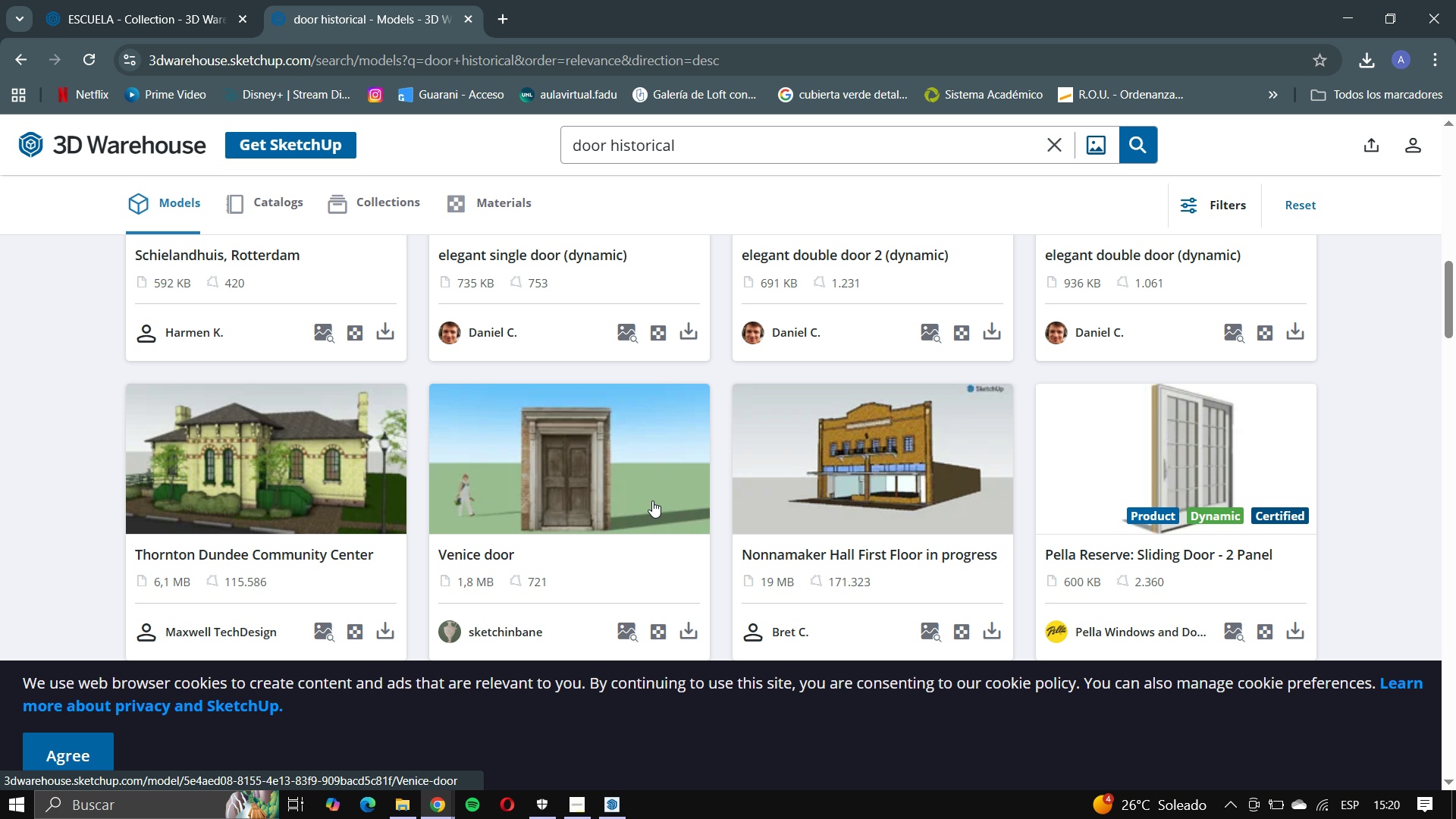 
scroll: coordinate [652, 500], scroll_direction: up, amount: 5.0
 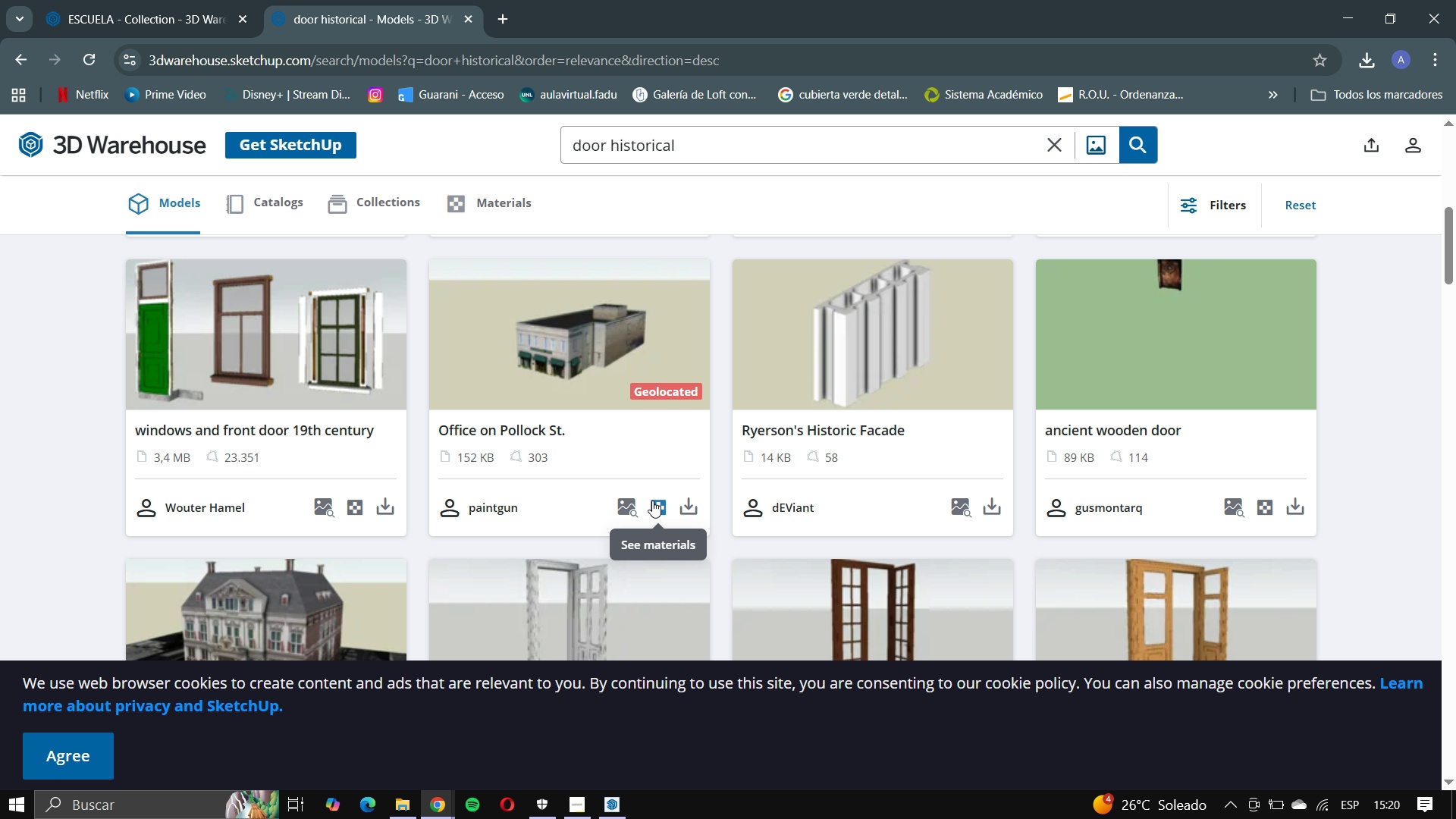 
scroll: coordinate [722, 437], scroll_direction: down, amount: 31.0
 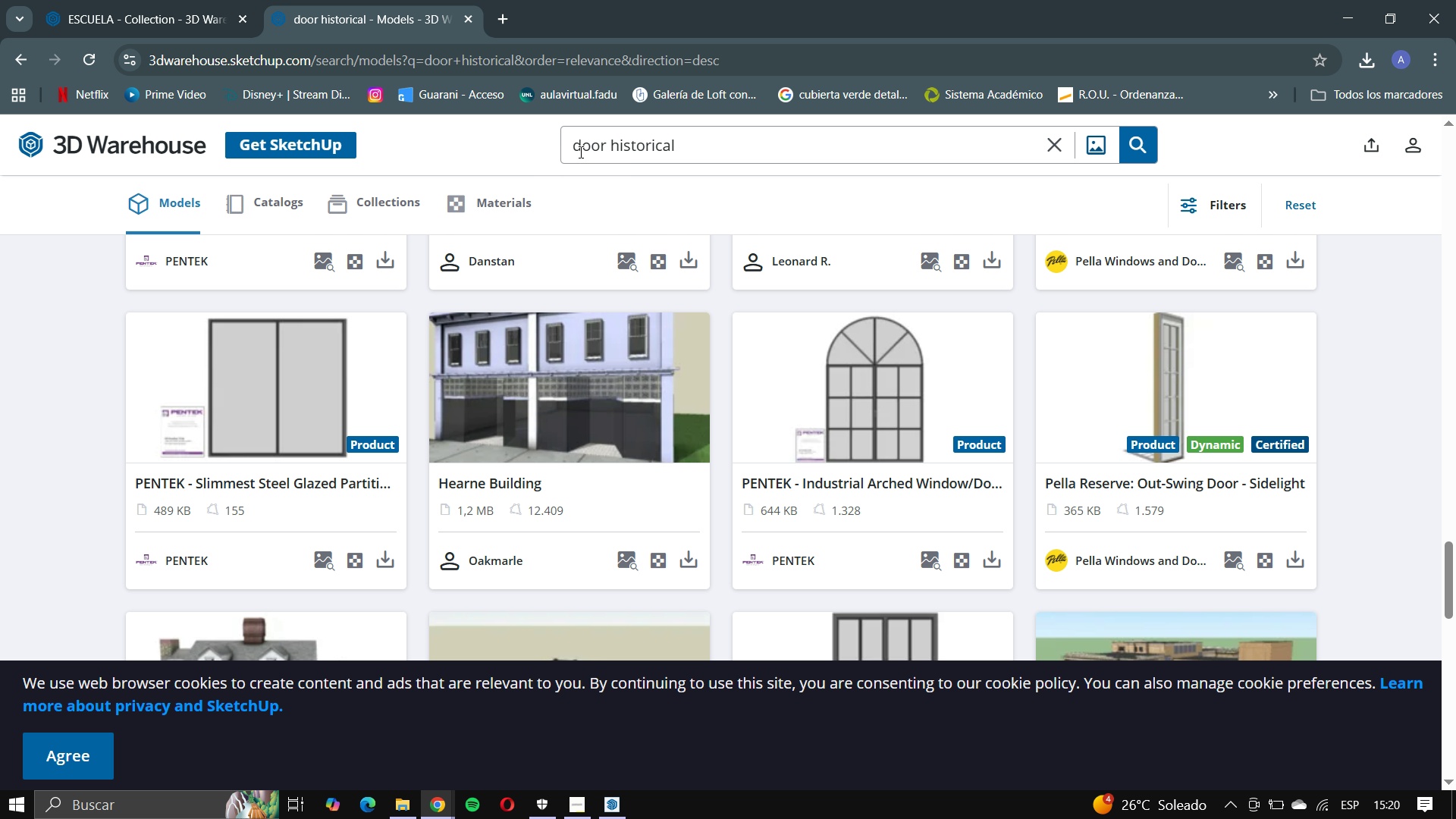 
left_click([694, 136])
 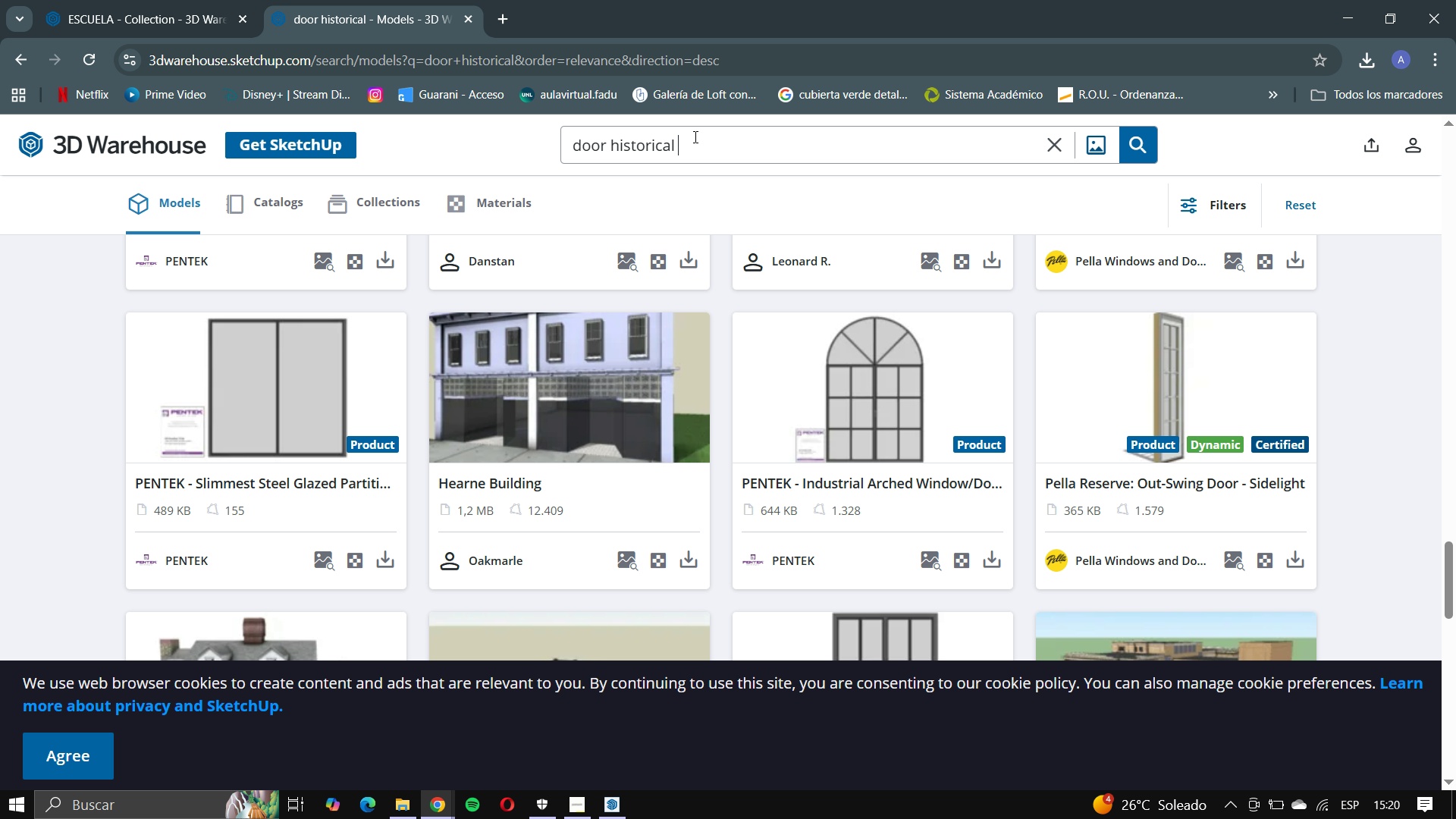 
type( indoor)
 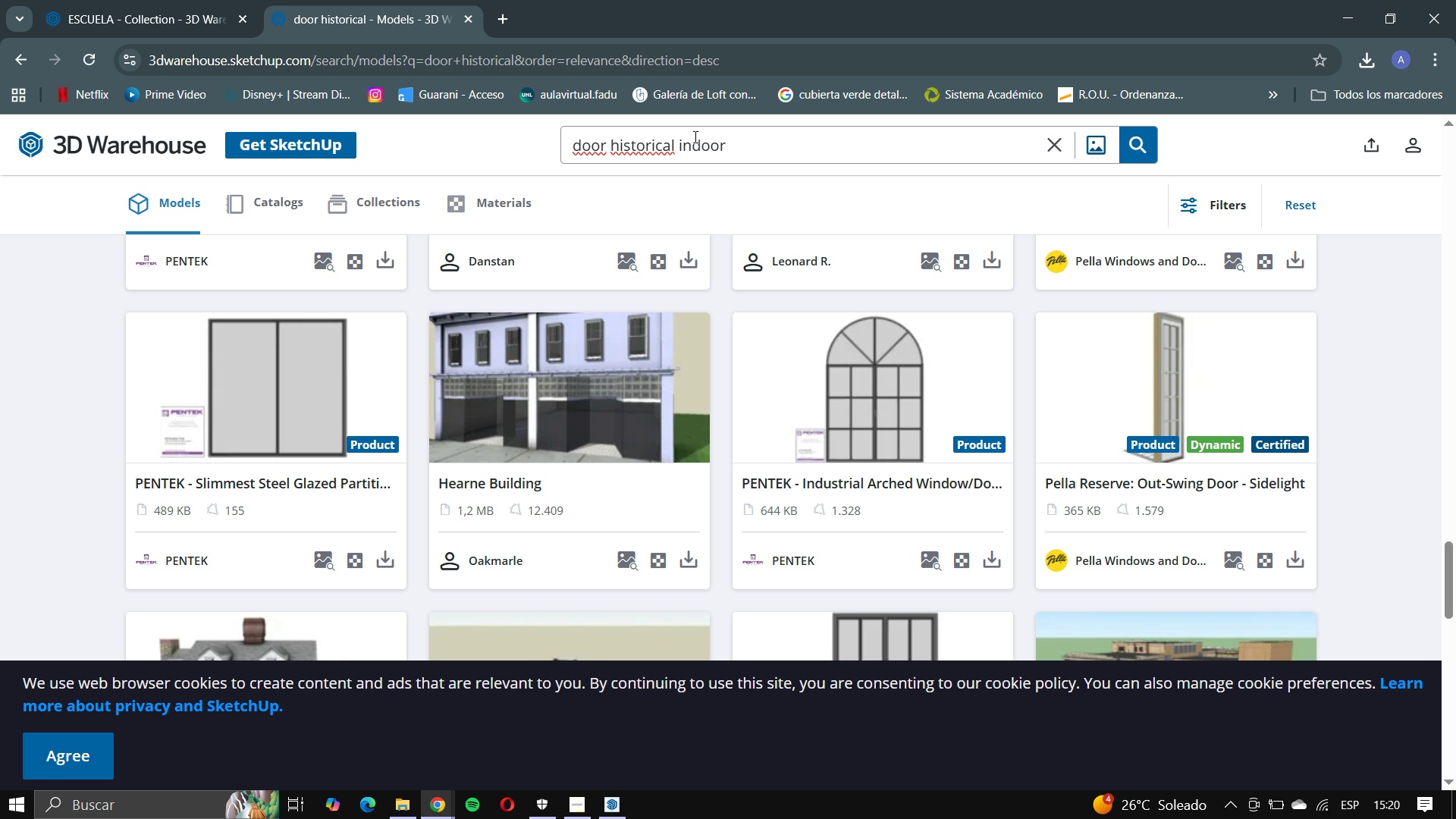 
key(Enter)
 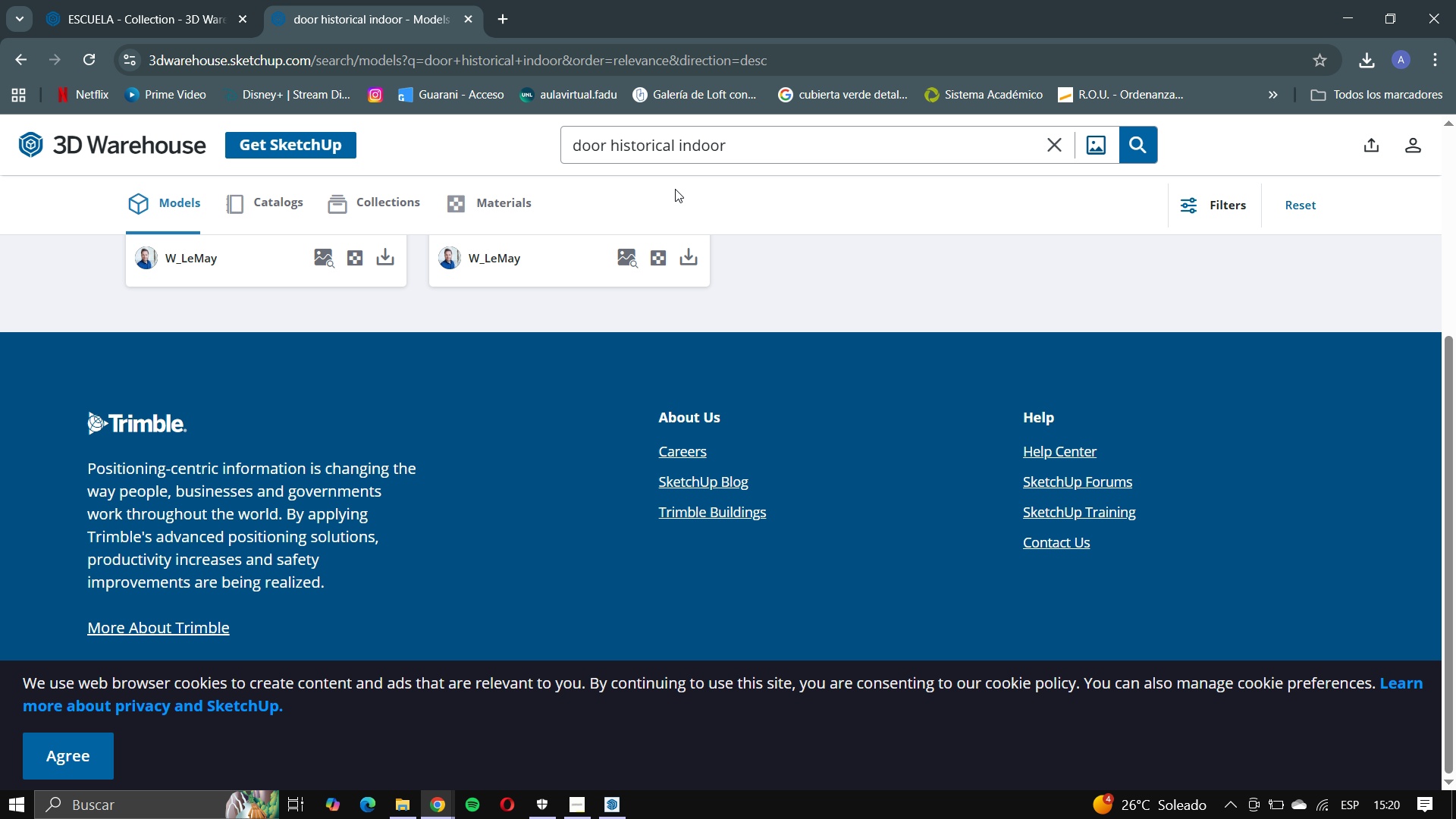 
scroll: coordinate [580, 541], scroll_direction: up, amount: 5.0
 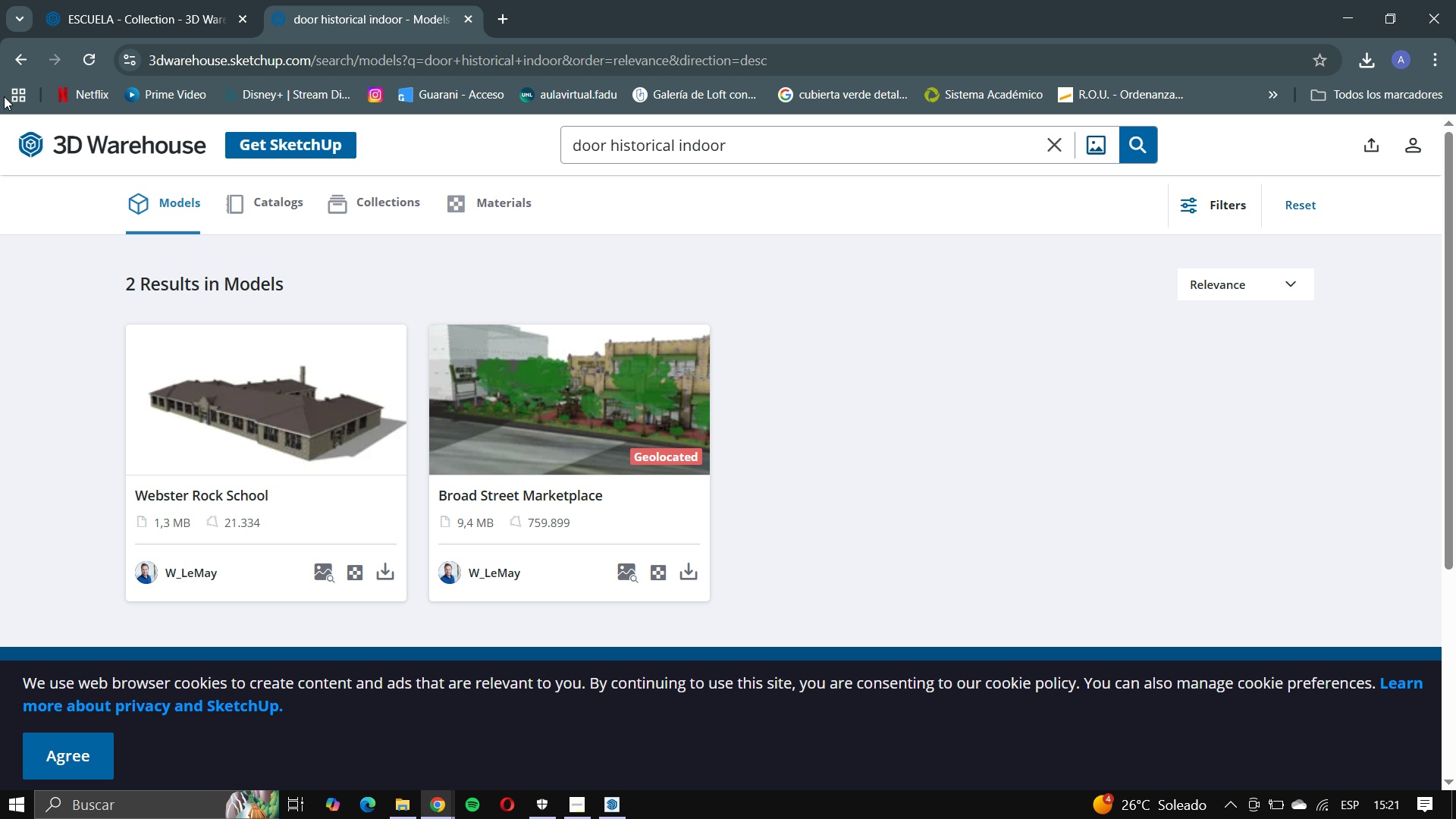 
left_click([11, 62])
 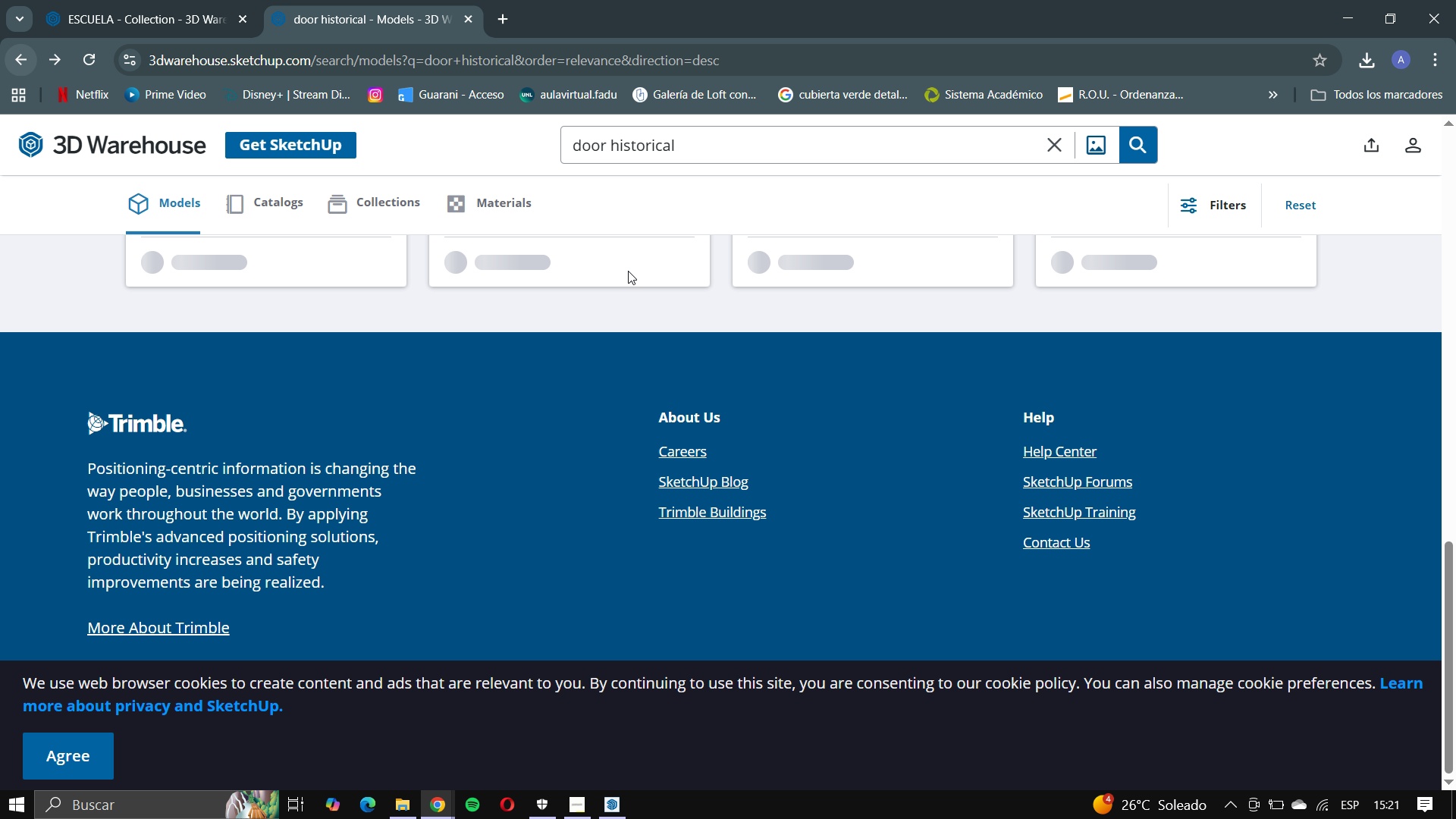 
scroll: coordinate [662, 322], scroll_direction: down, amount: 2.0
 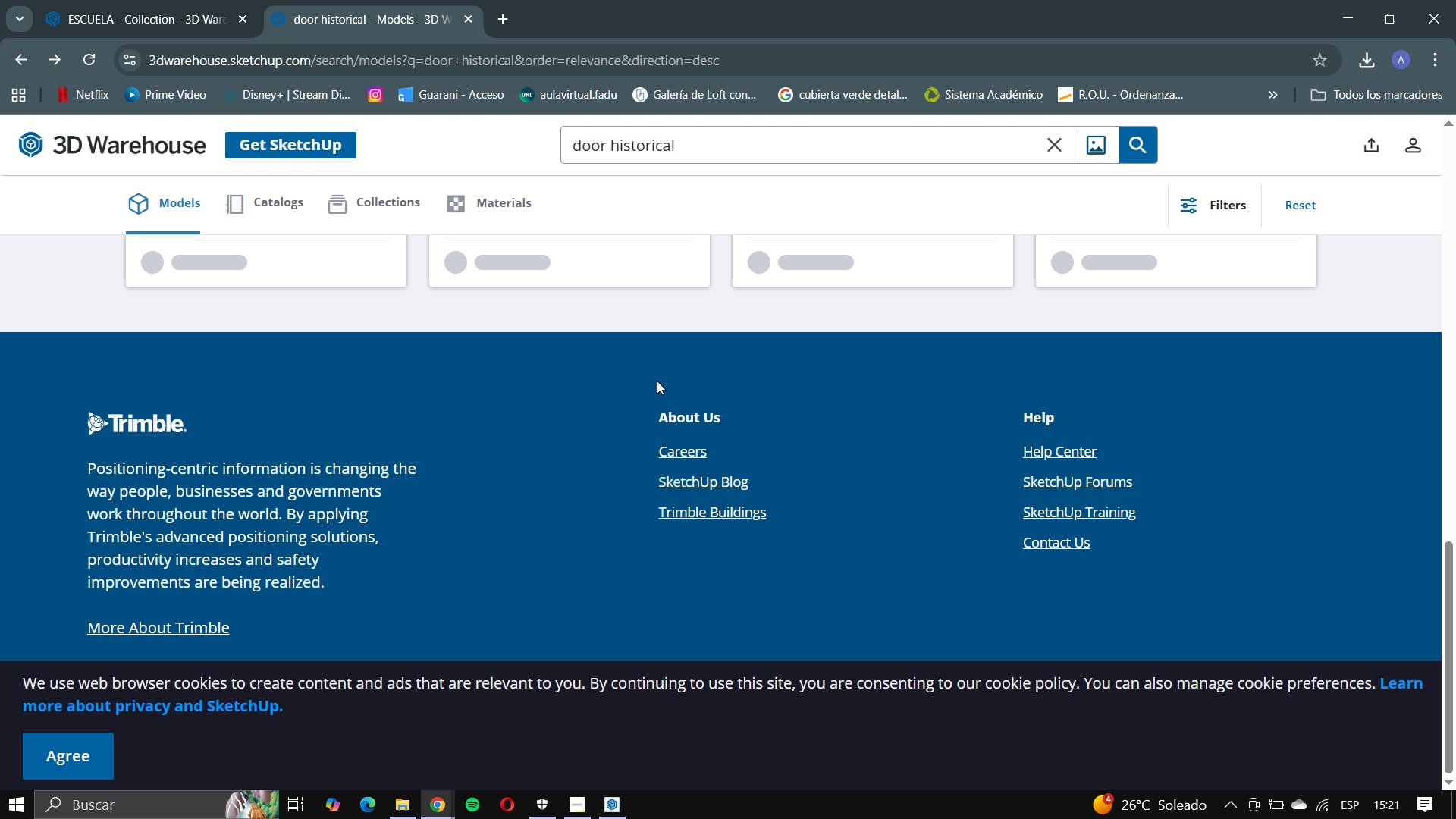 
scroll: coordinate [657, 381], scroll_direction: up, amount: 1.0
 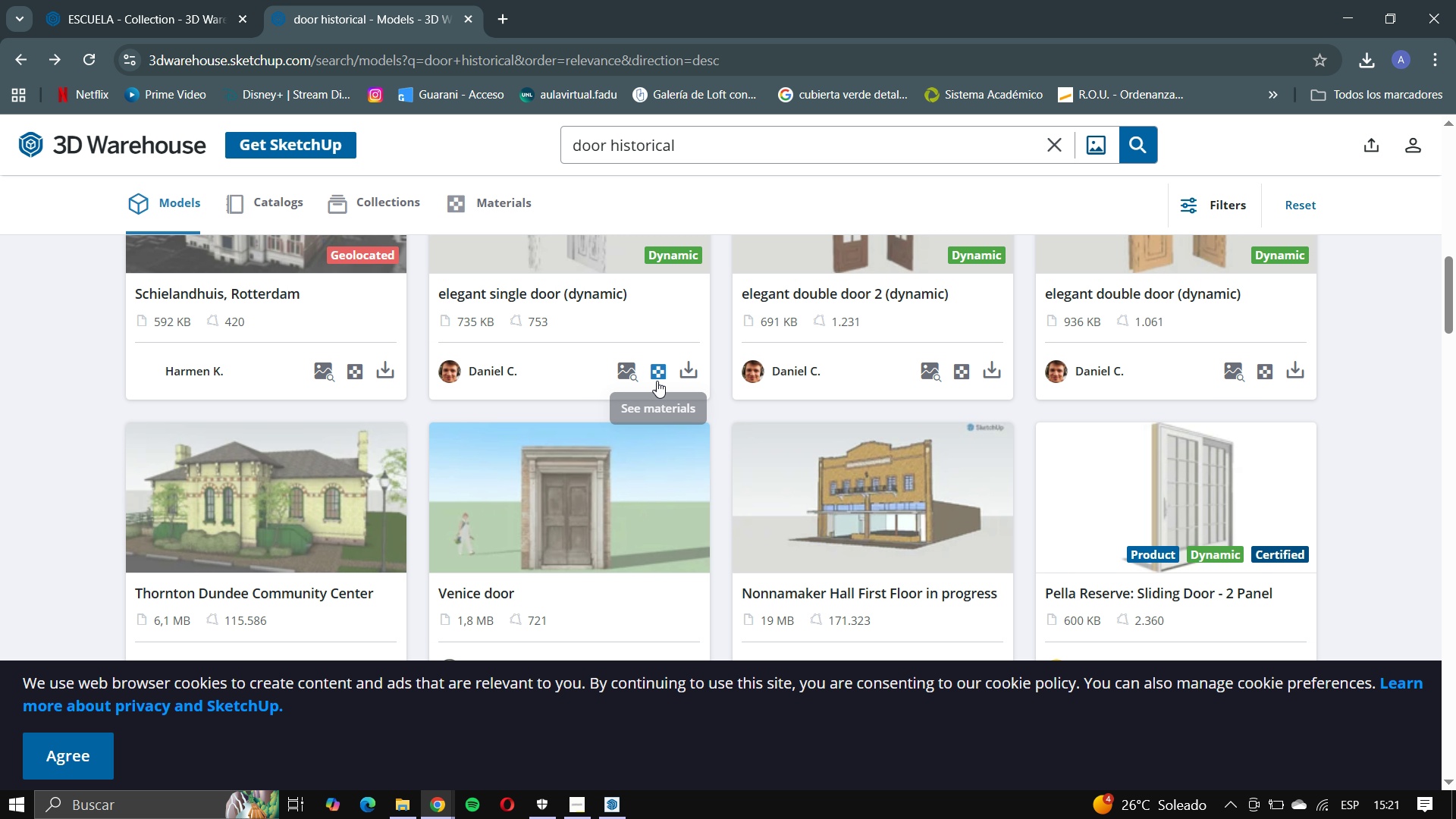 
scroll: coordinate [651, 432], scroll_direction: down, amount: 36.0
 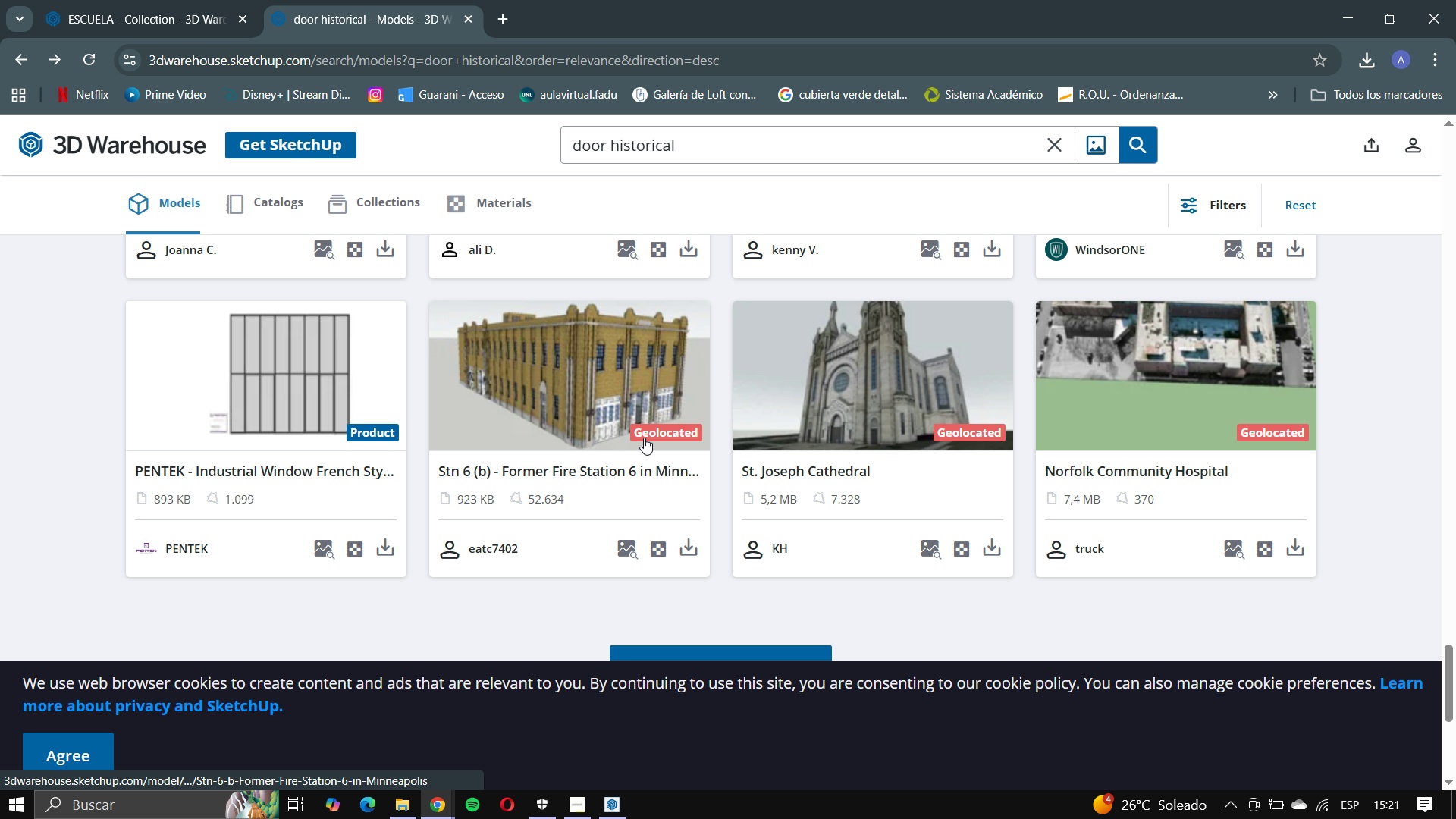 
scroll: coordinate [644, 458], scroll_direction: up, amount: 5.0
 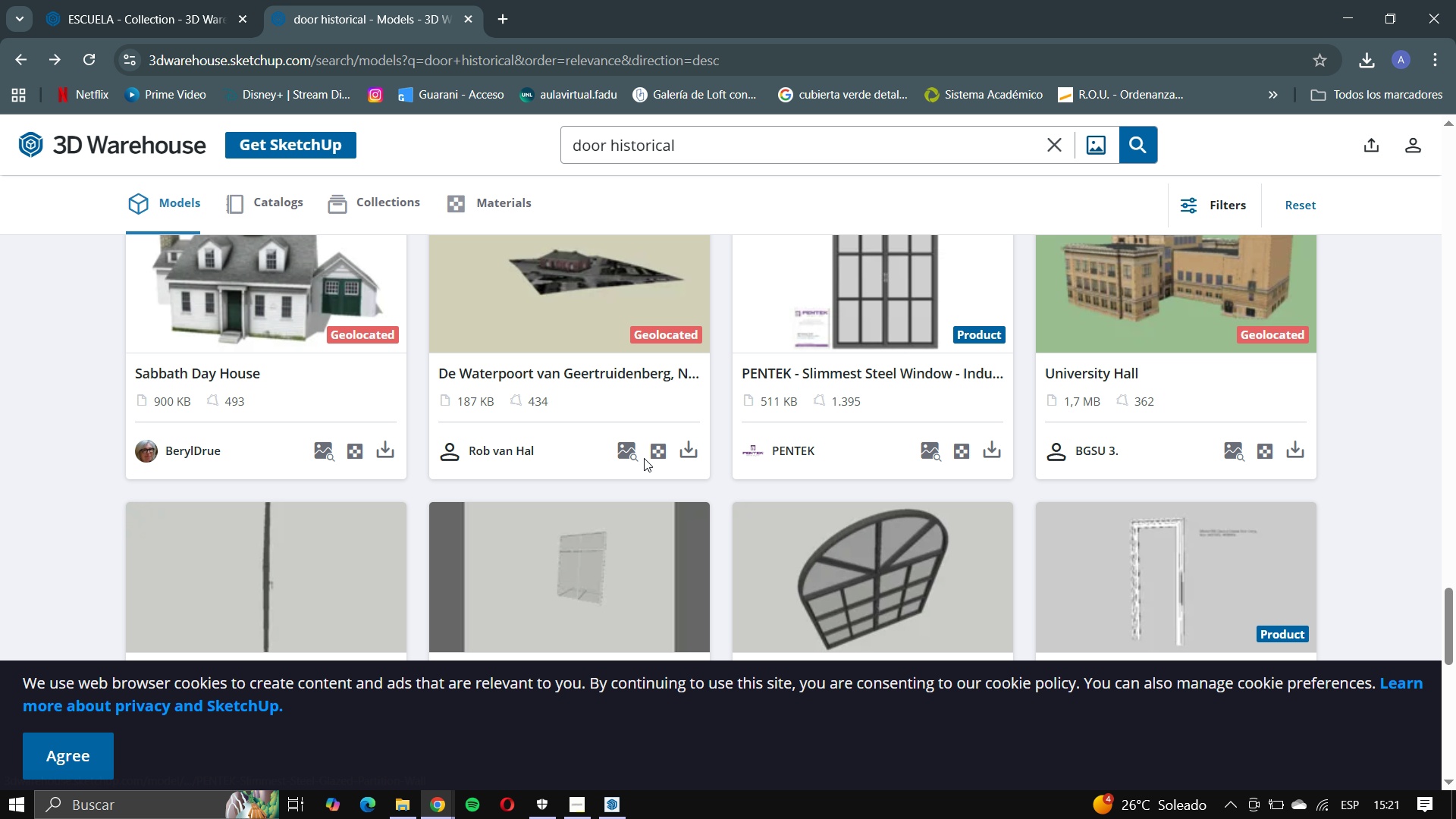 
scroll: coordinate [644, 458], scroll_direction: down, amount: 6.0
 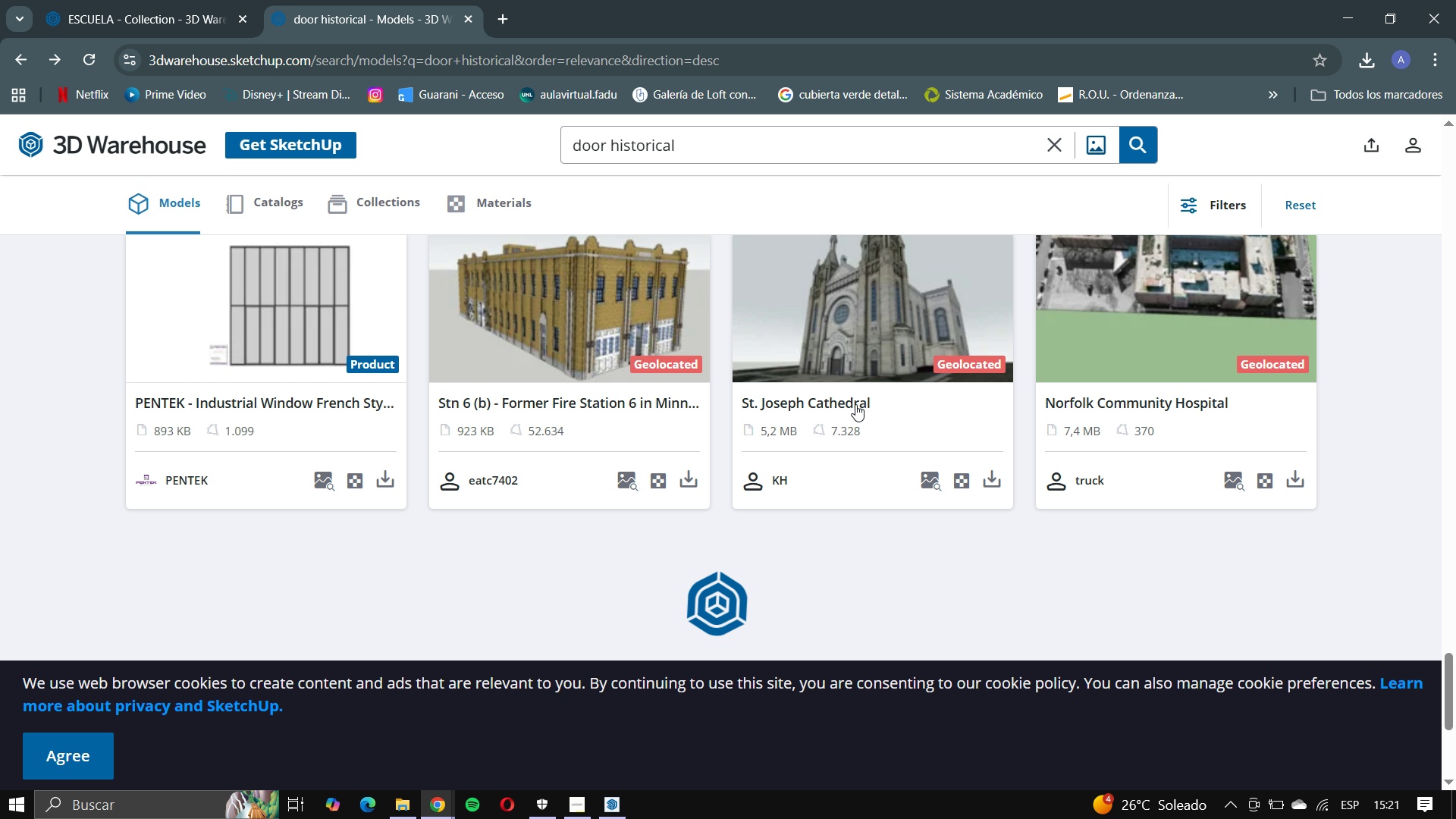 
scroll: coordinate [778, 381], scroll_direction: up, amount: 41.0
 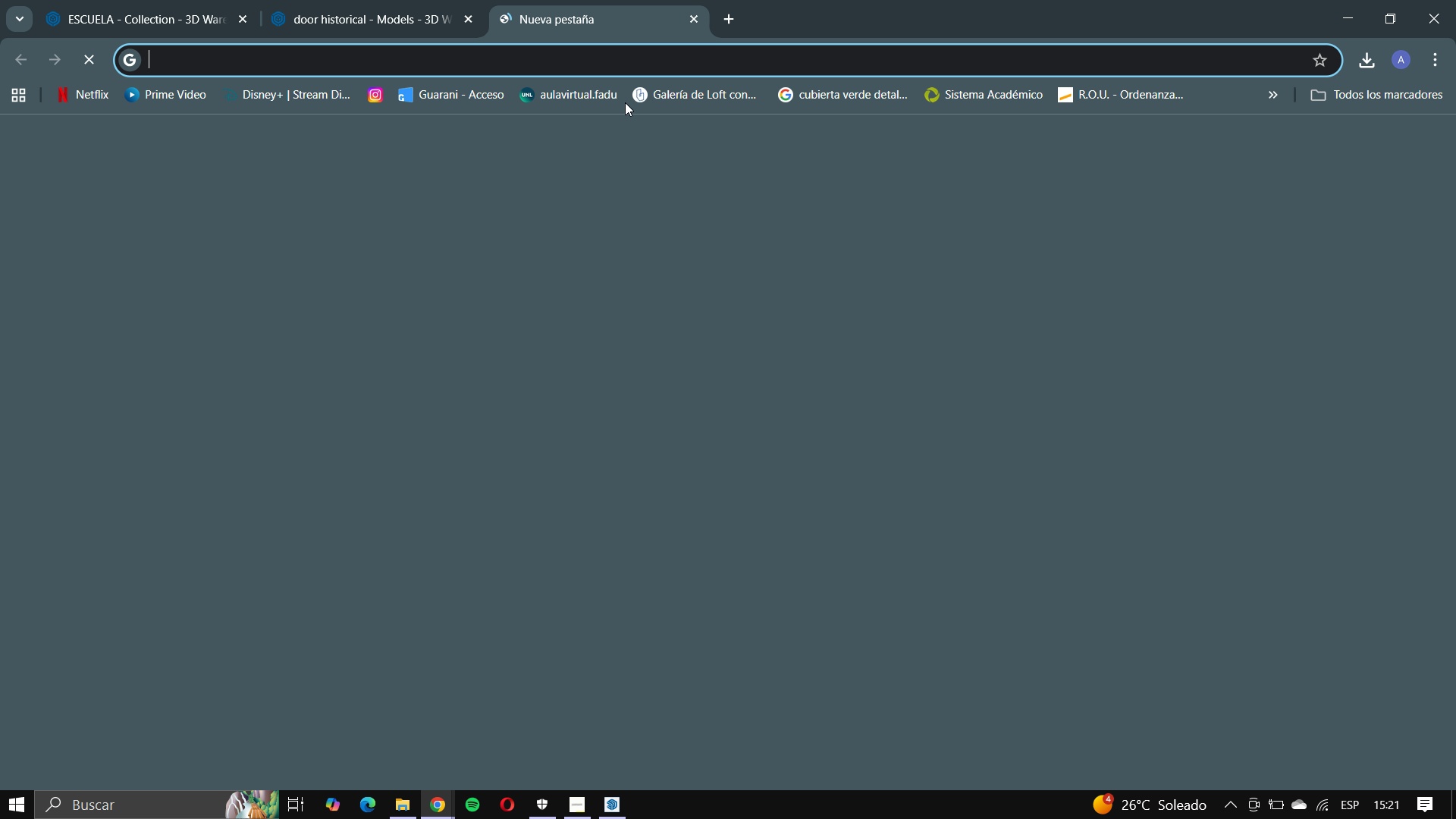 
type(istoril)
 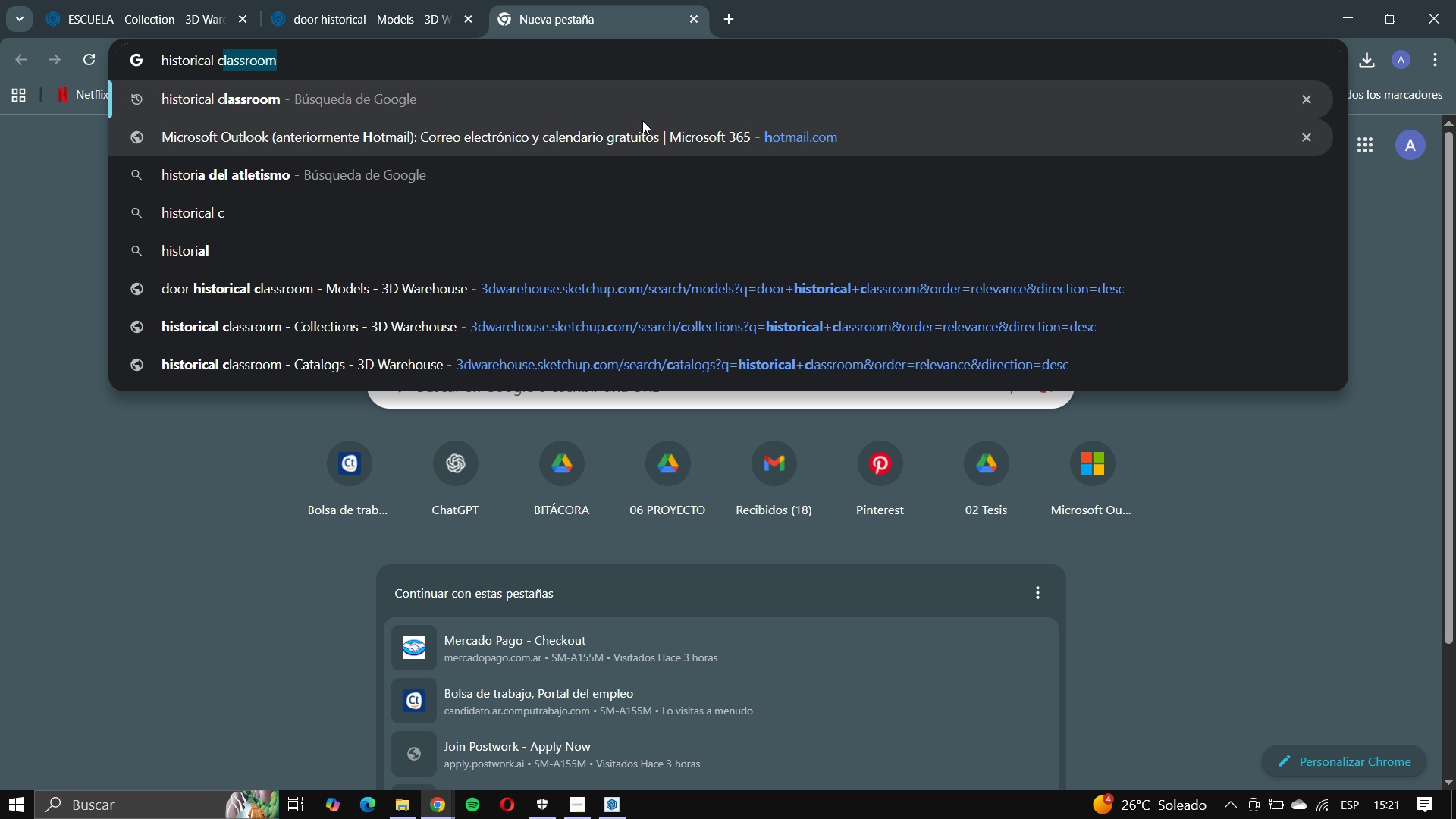 
hold_key(key=C, duration=1.48)
 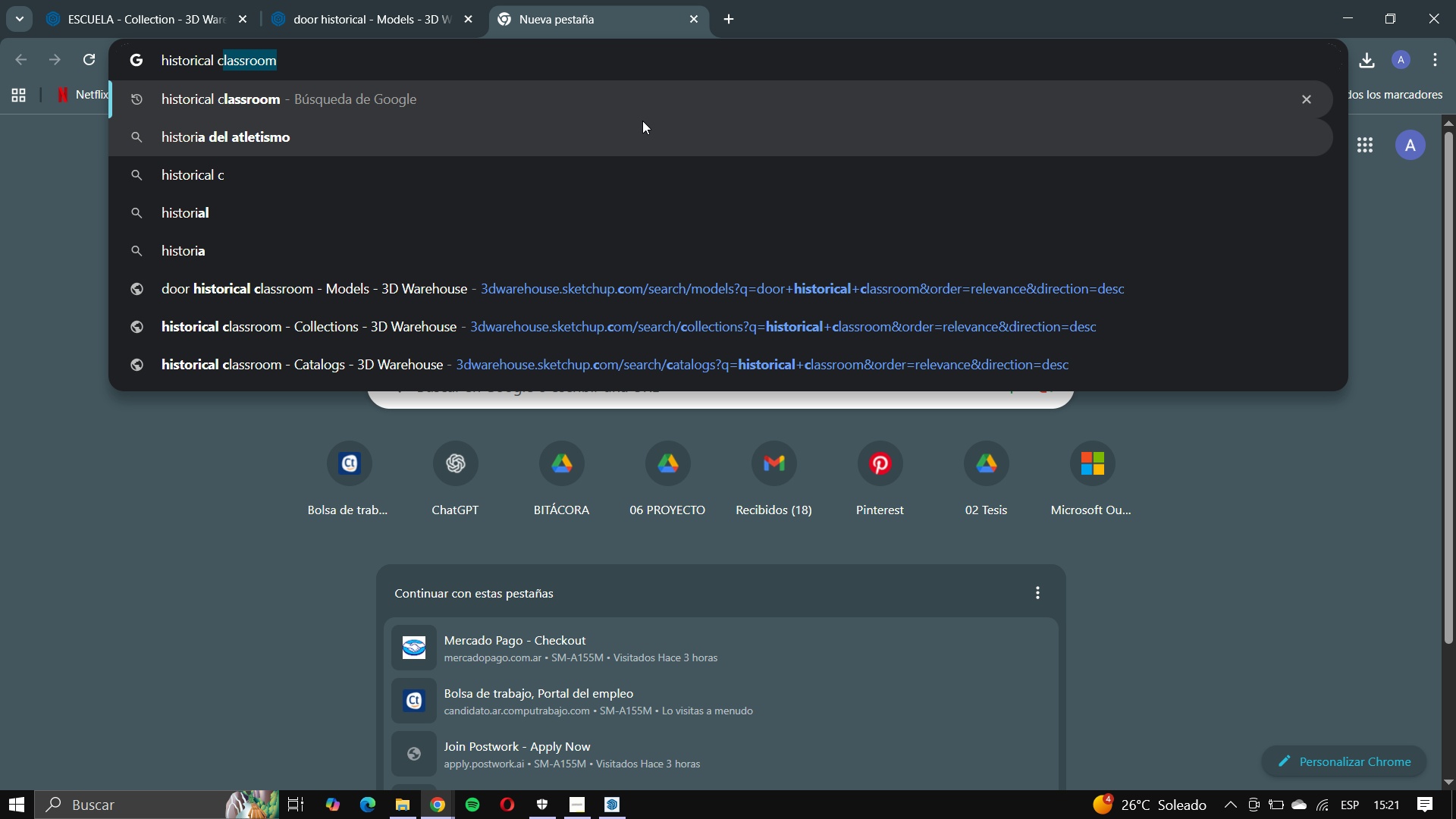 
key(ArrowRight)
 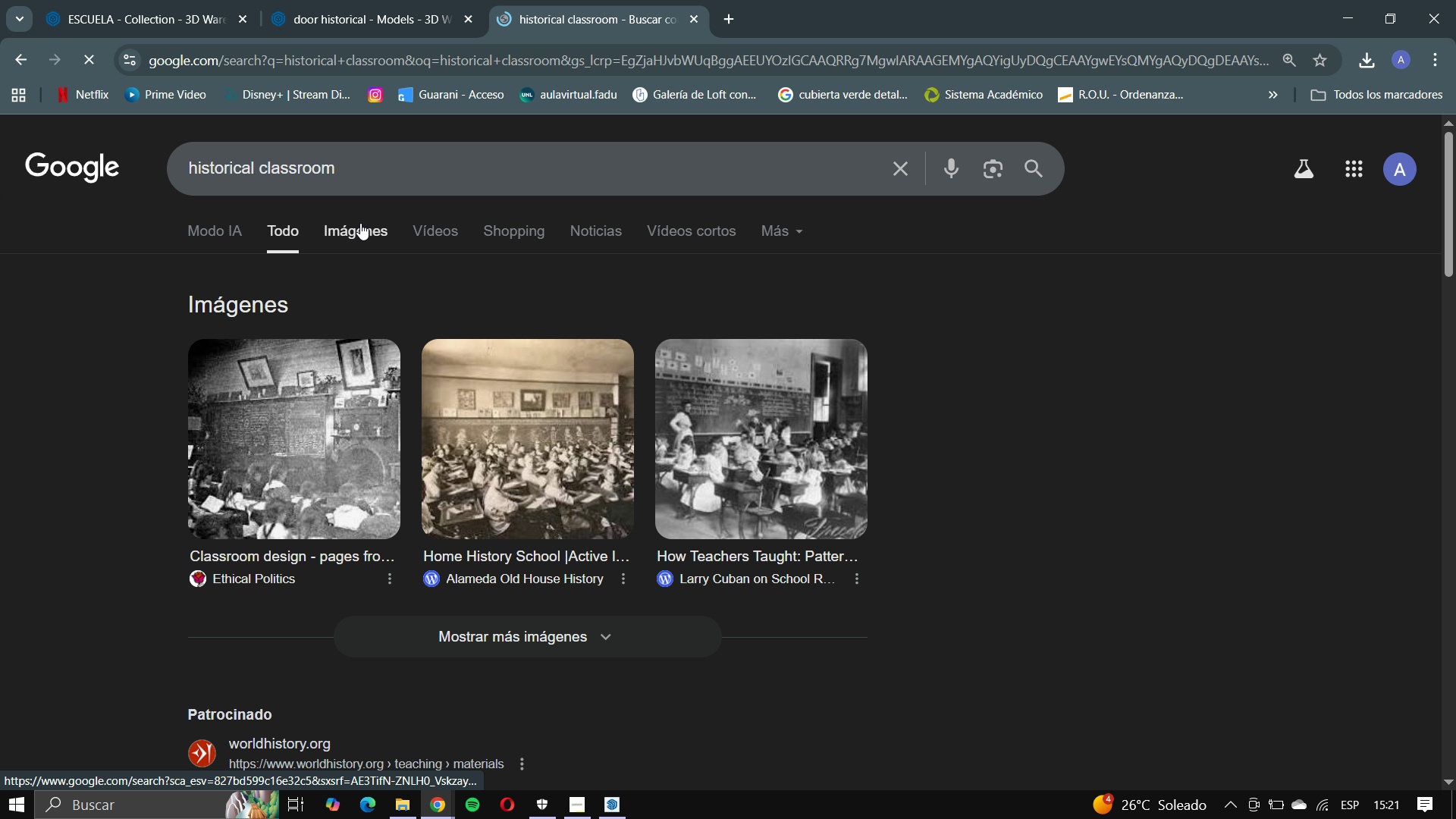 
left_click([360, 223])
 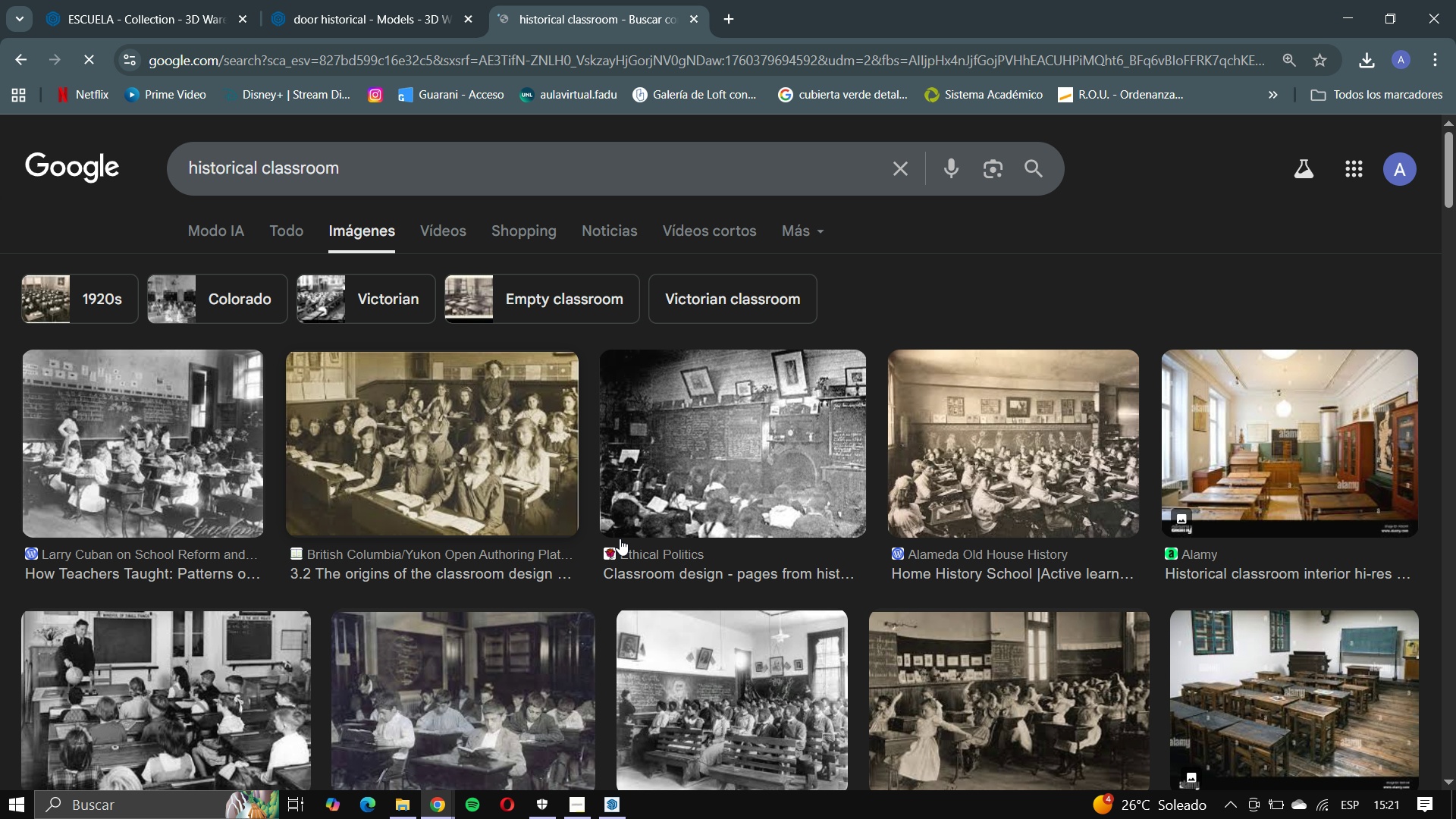 
scroll: coordinate [347, 605], scroll_direction: down, amount: 9.0
 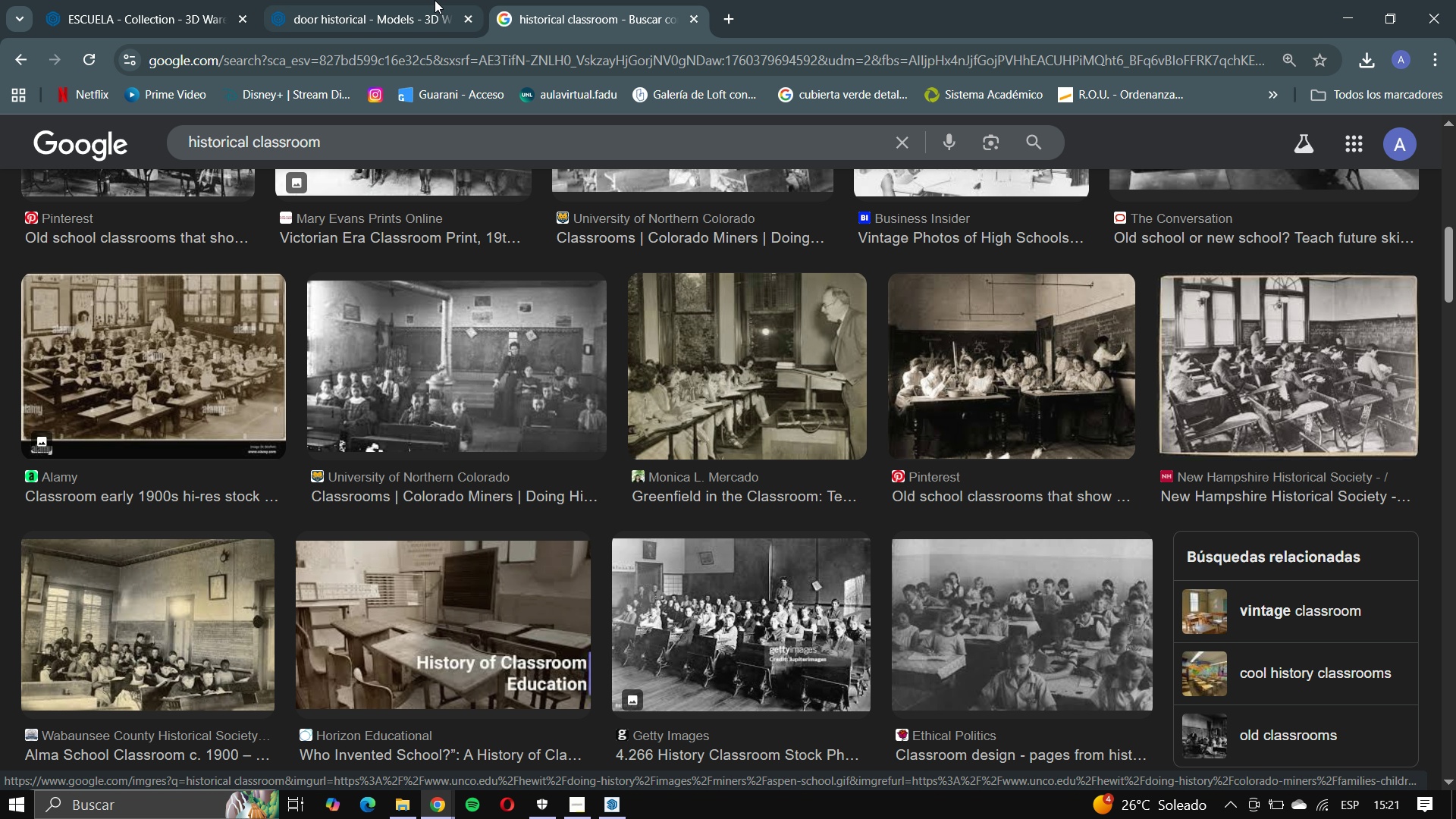 
left_click([435, 0])
 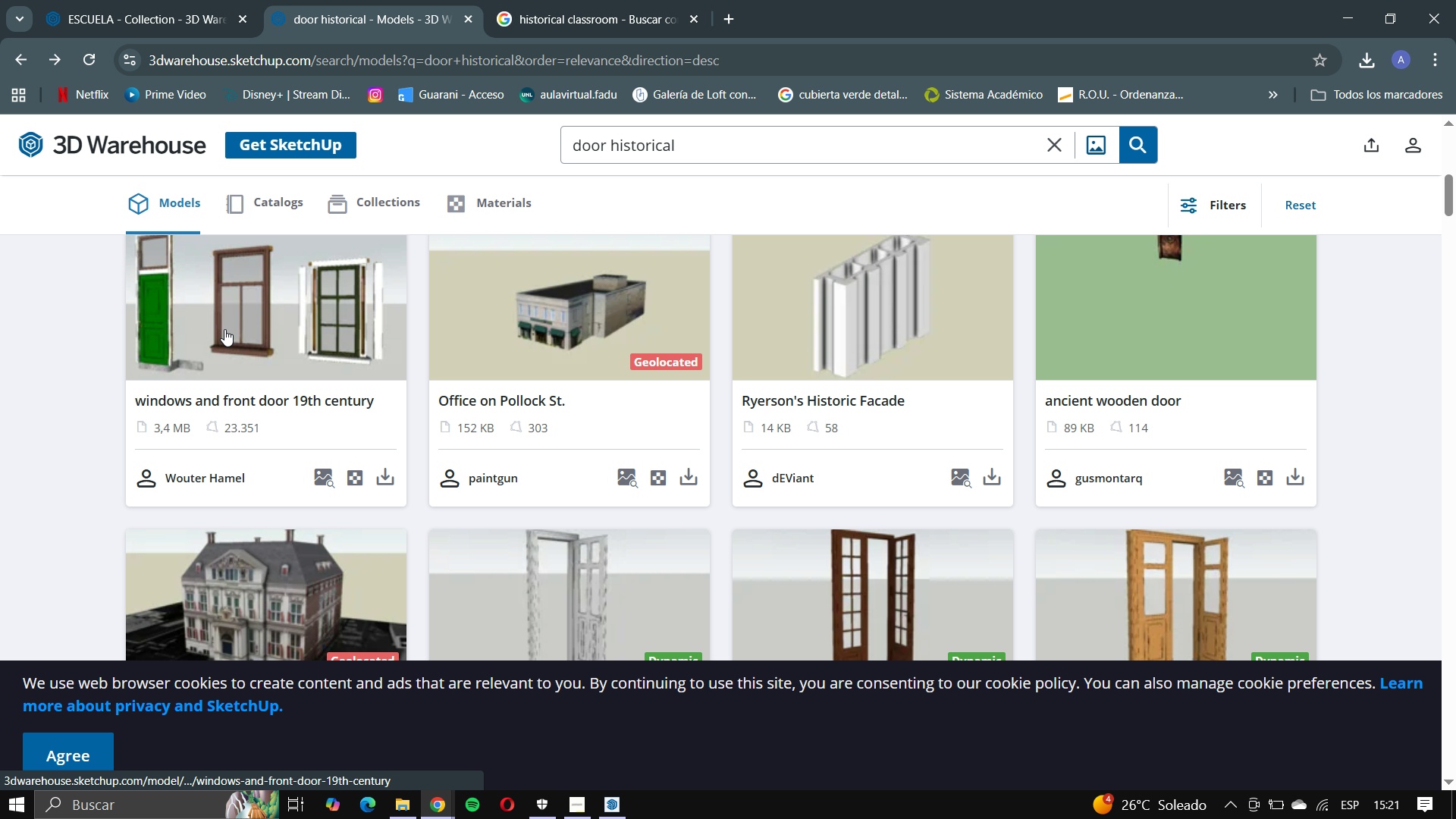 
left_click([224, 329])
 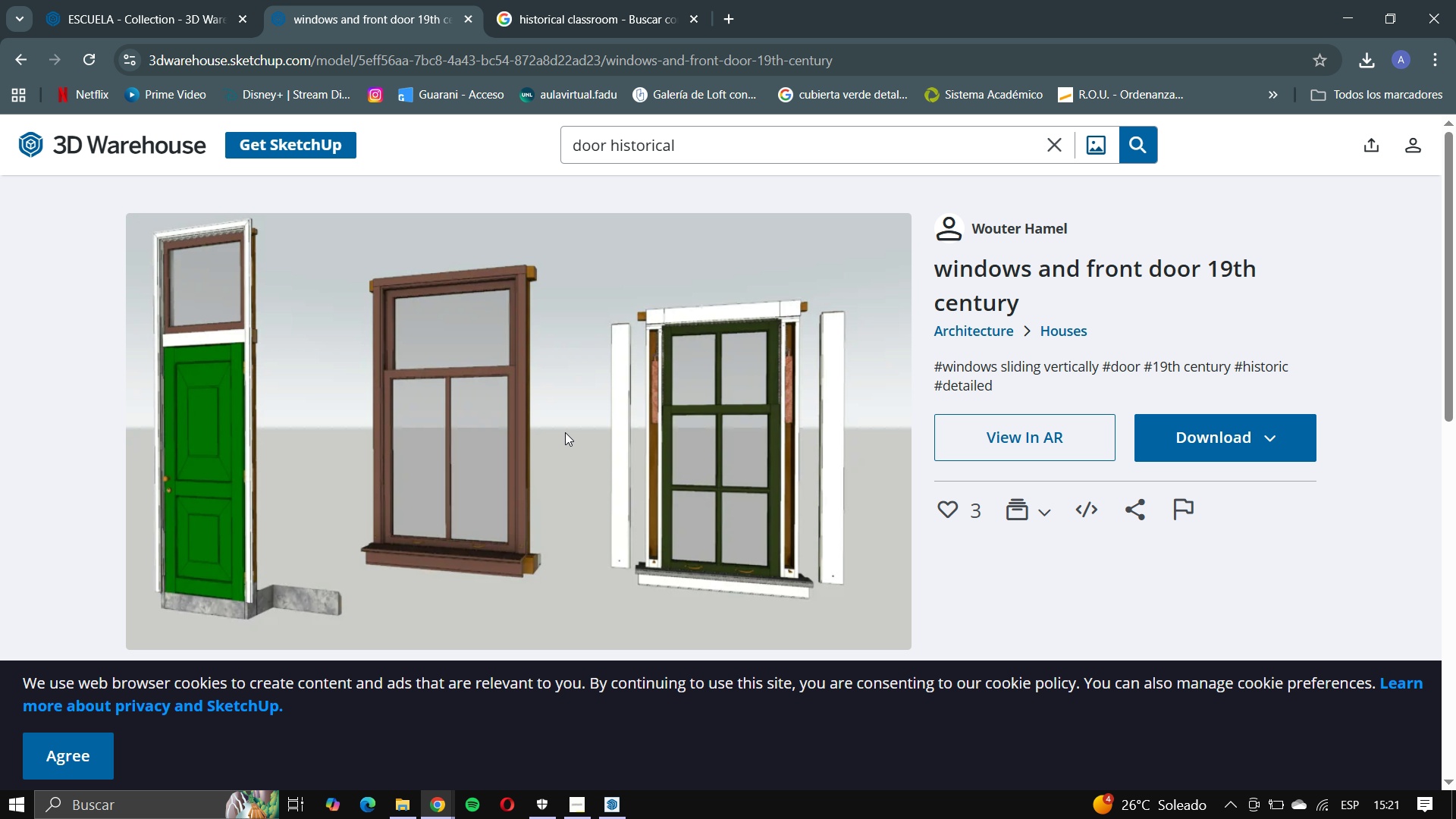 
scroll: coordinate [566, 441], scroll_direction: down, amount: 3.0
 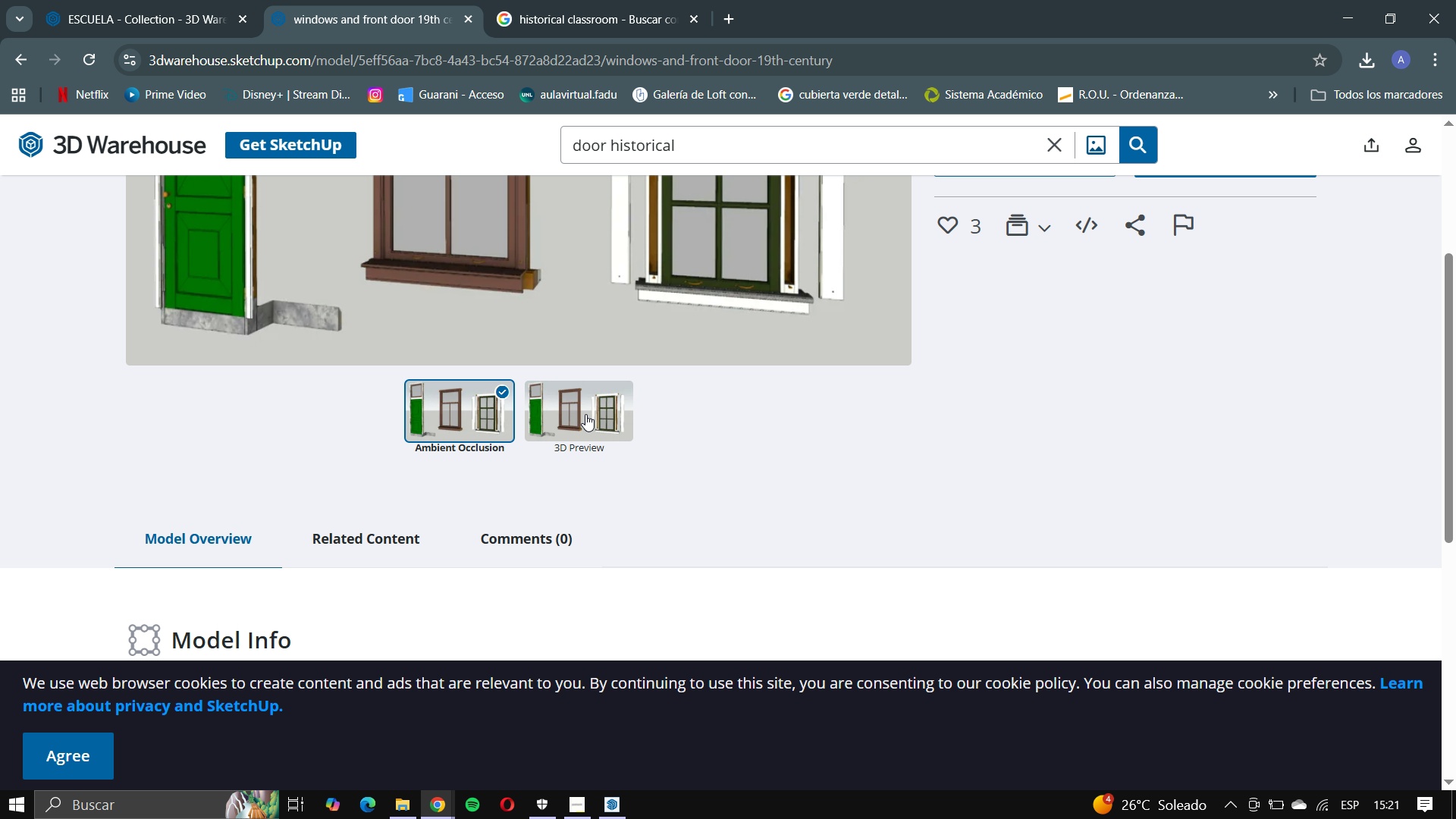 
scroll: coordinate [235, 368], scroll_direction: up, amount: 4.0
 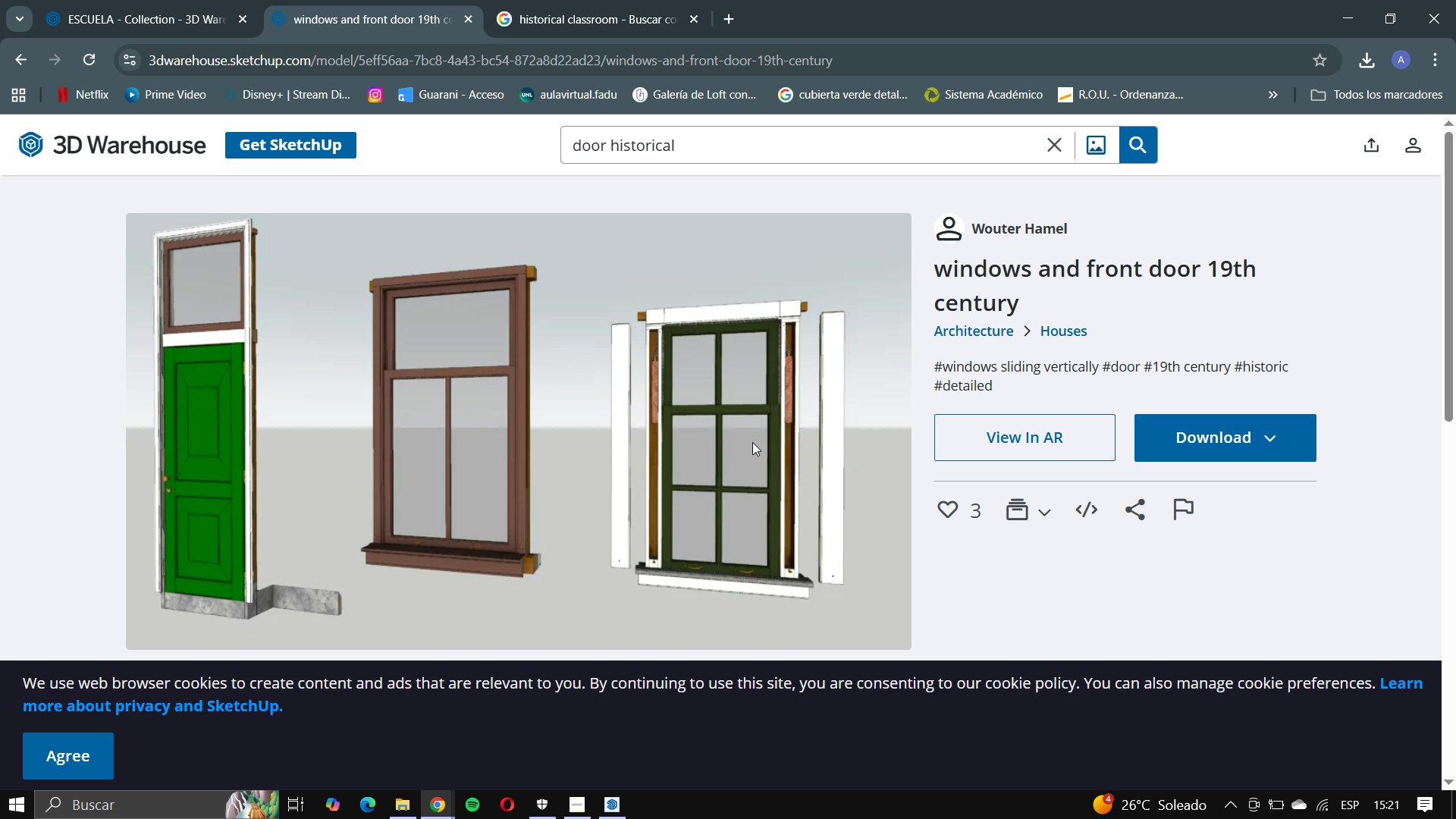 
scroll: coordinate [947, 500], scroll_direction: none, amount: 0.0
 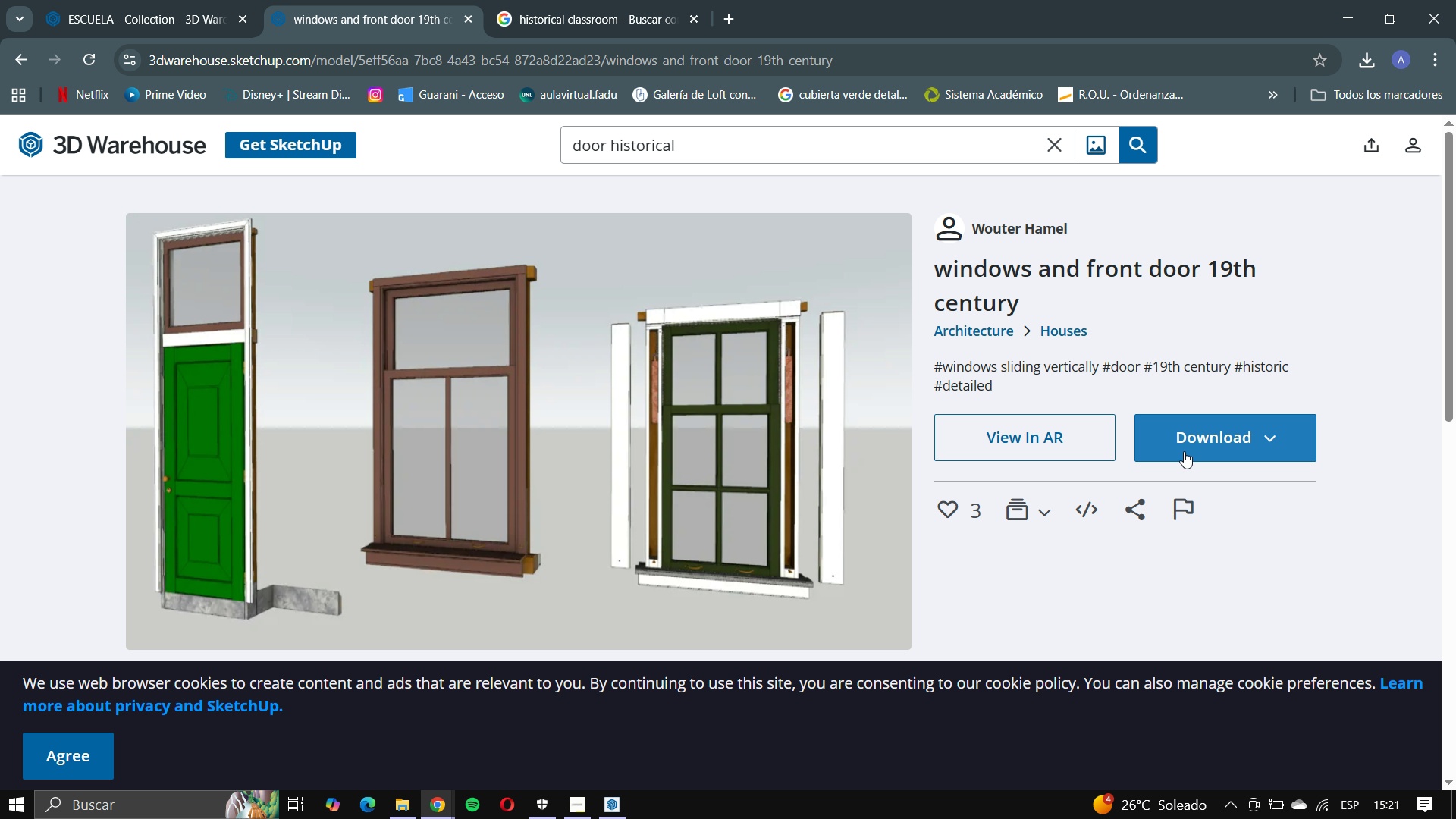 
left_click([1184, 451])
 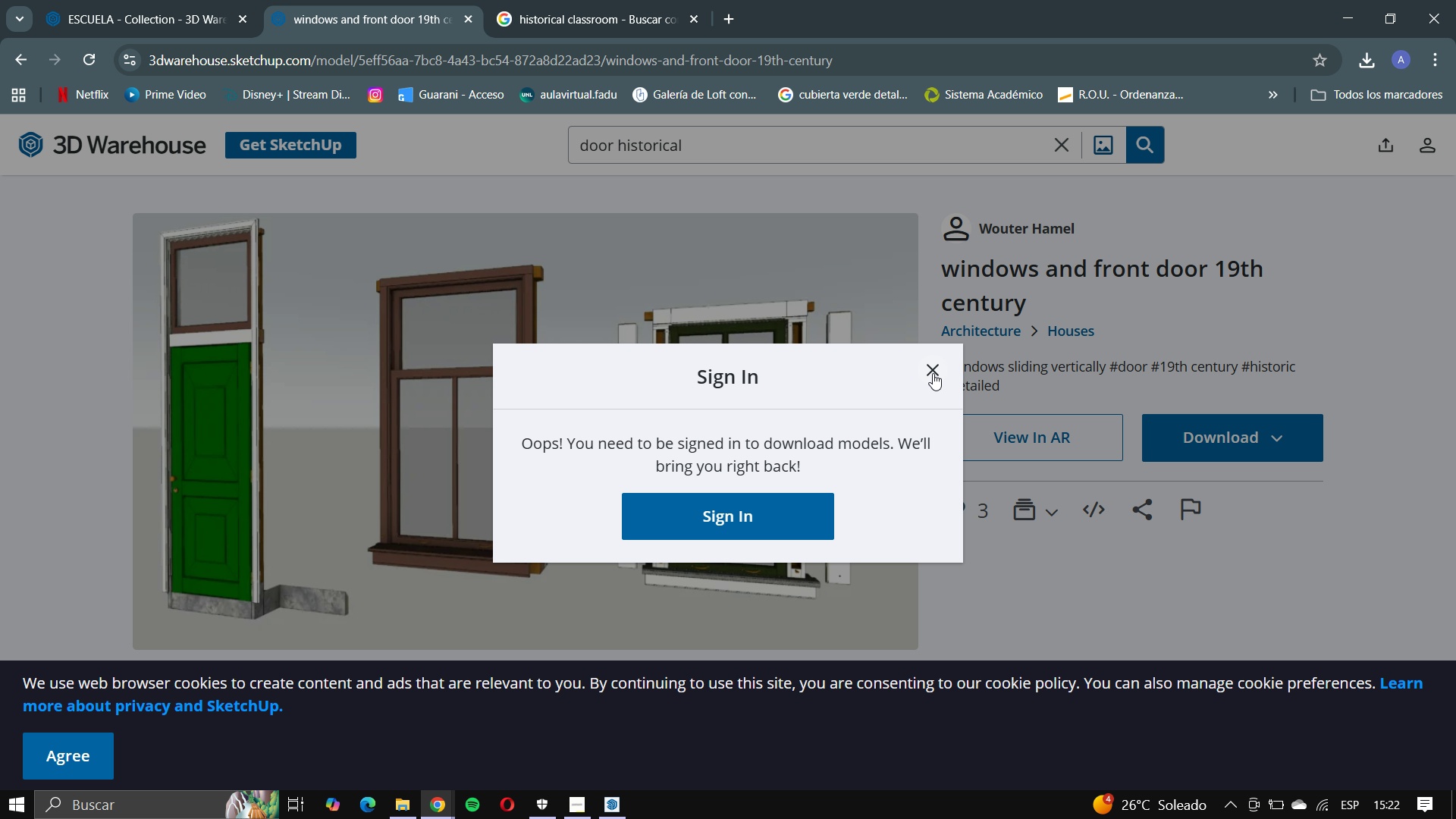 
left_click([805, 500])
 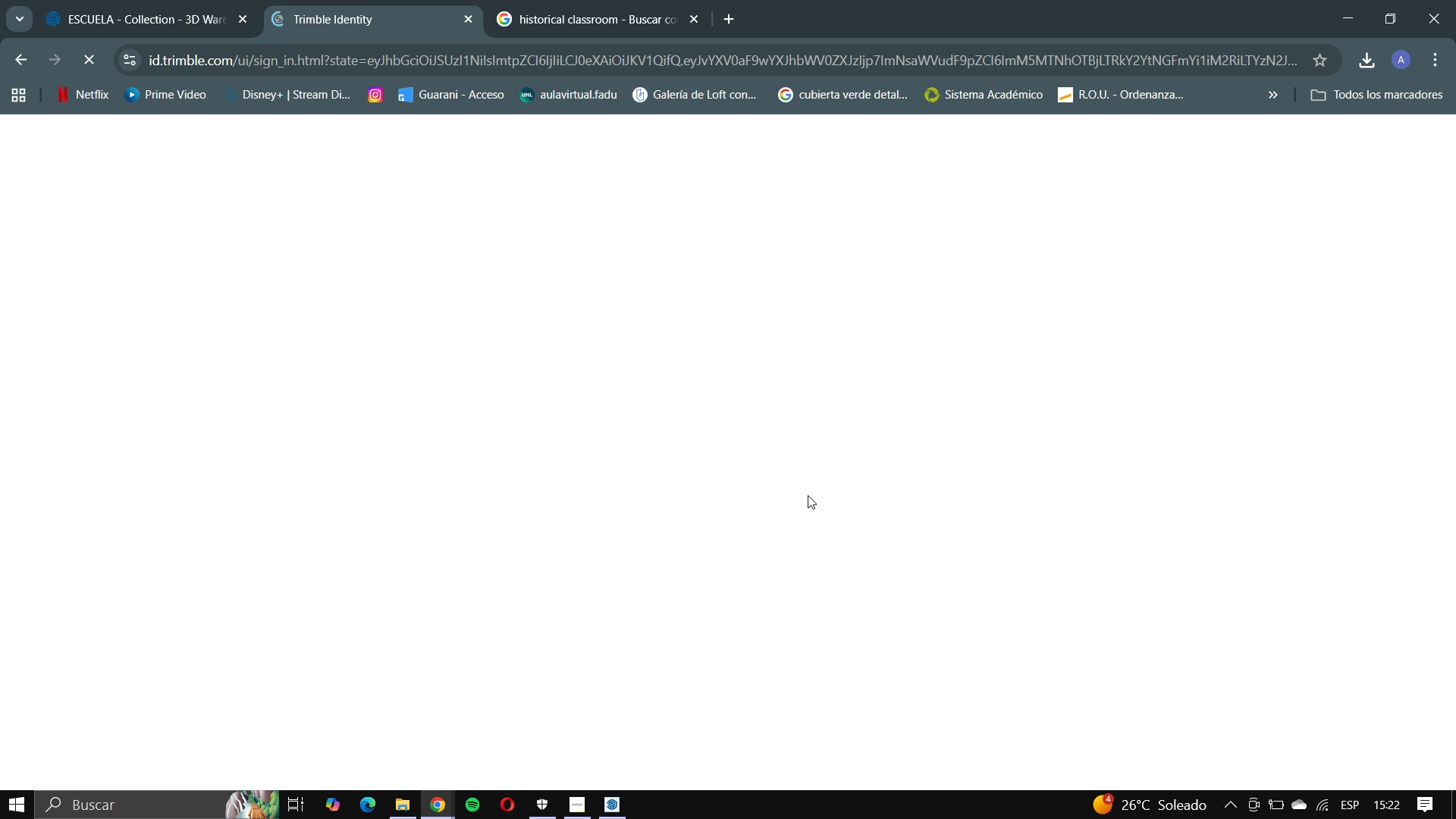 
wait(8.04)
 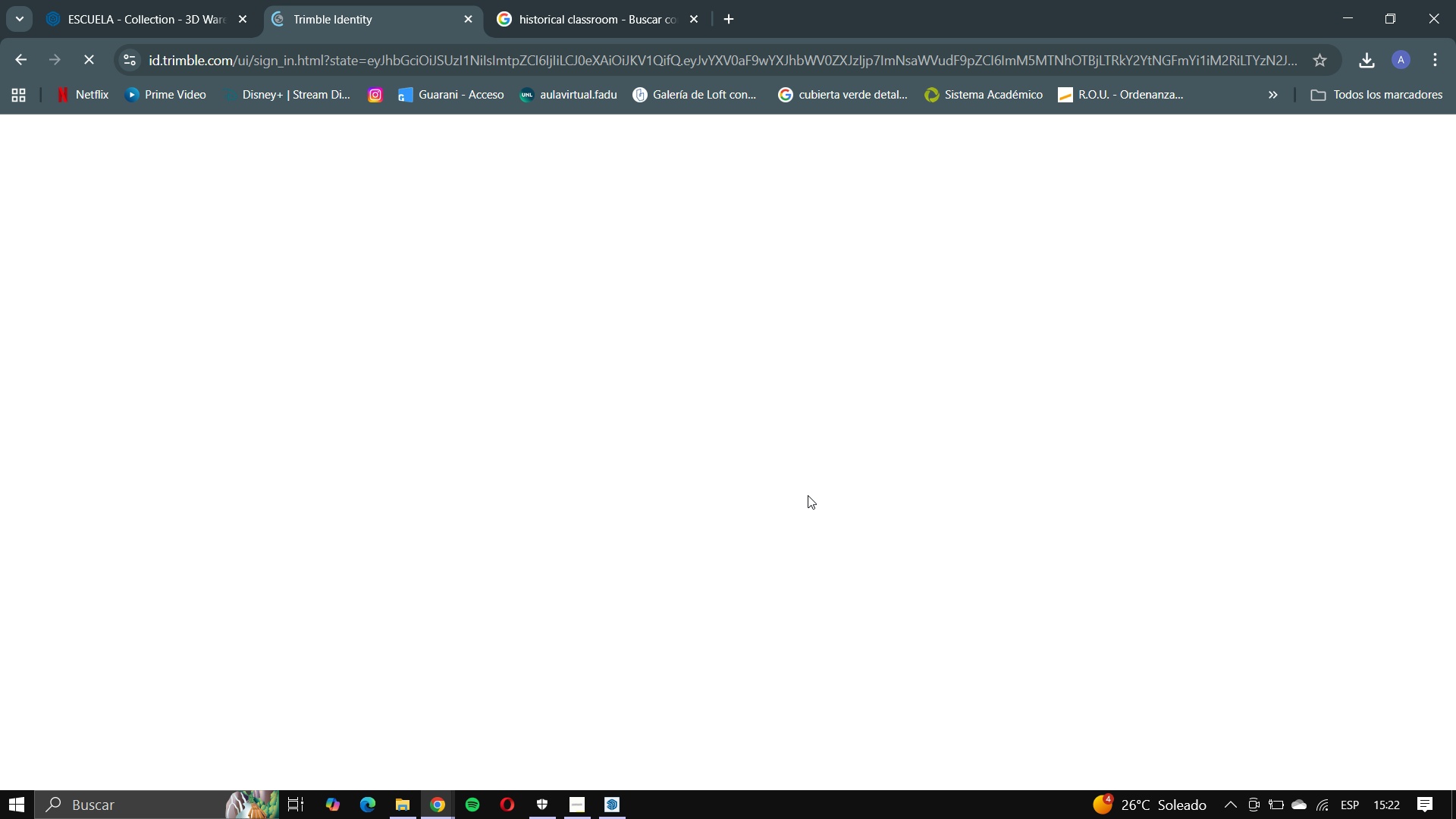 
left_click([1139, 520])
 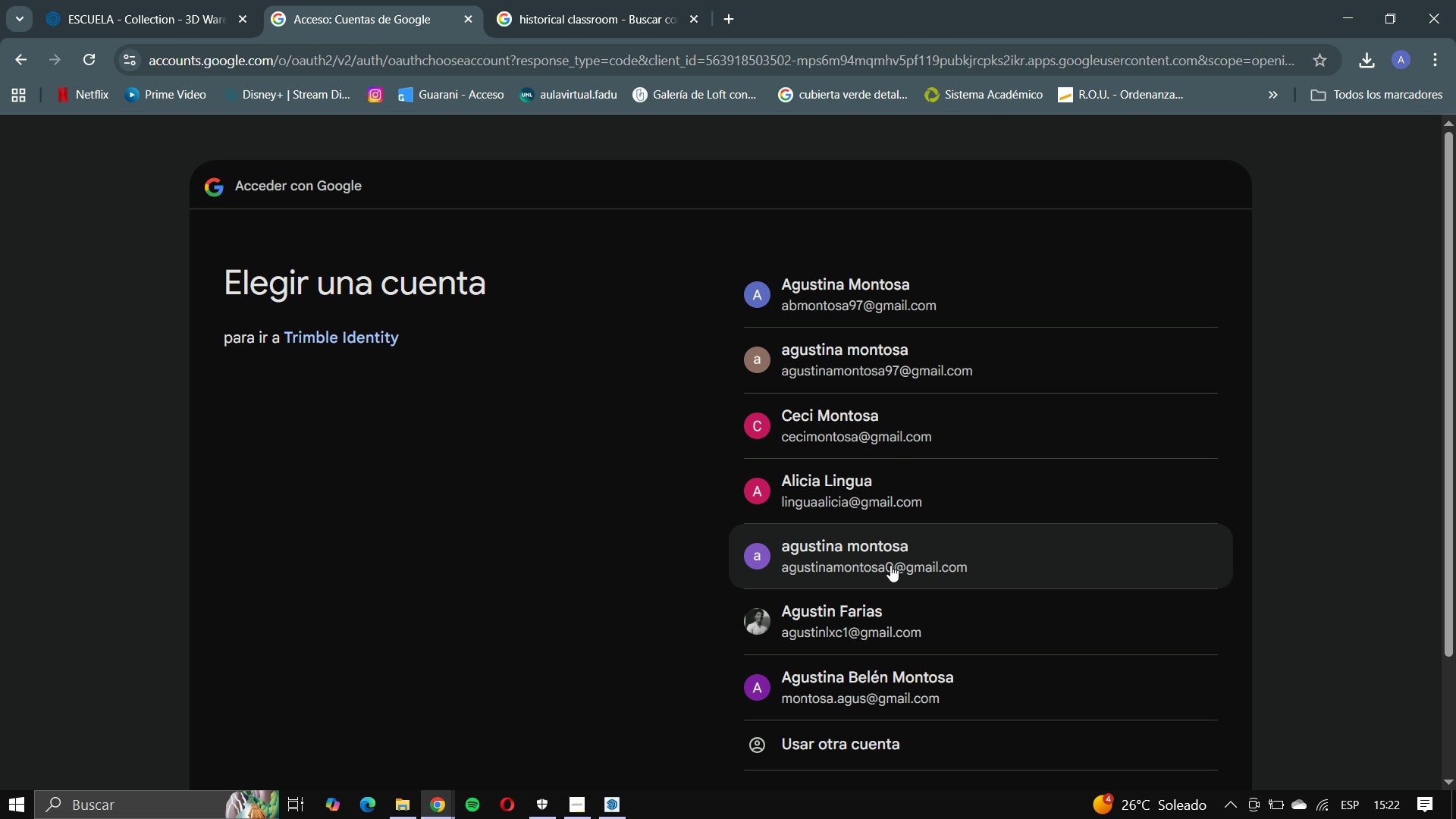 
wait(7.58)
 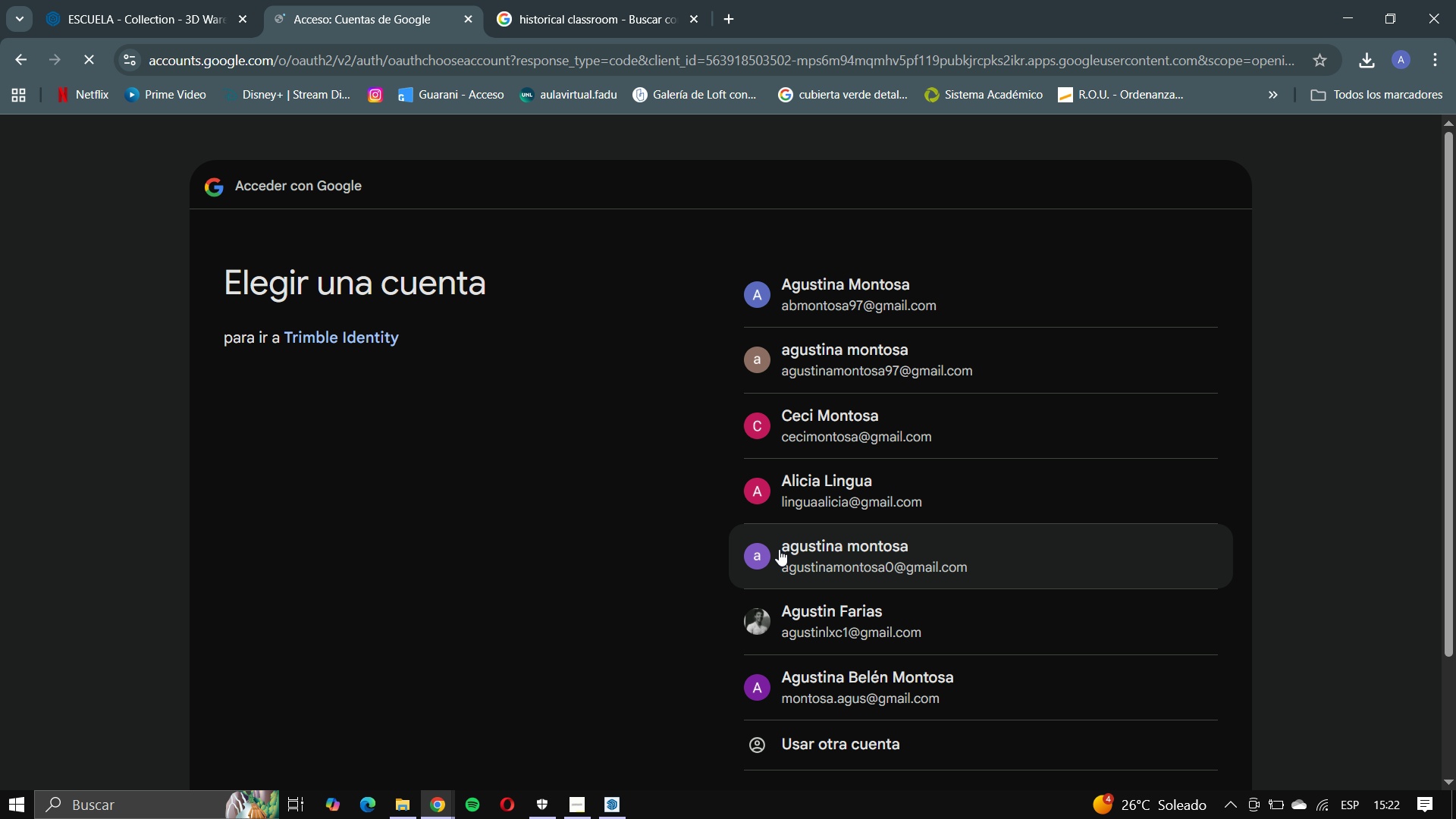 
left_click([890, 565])
 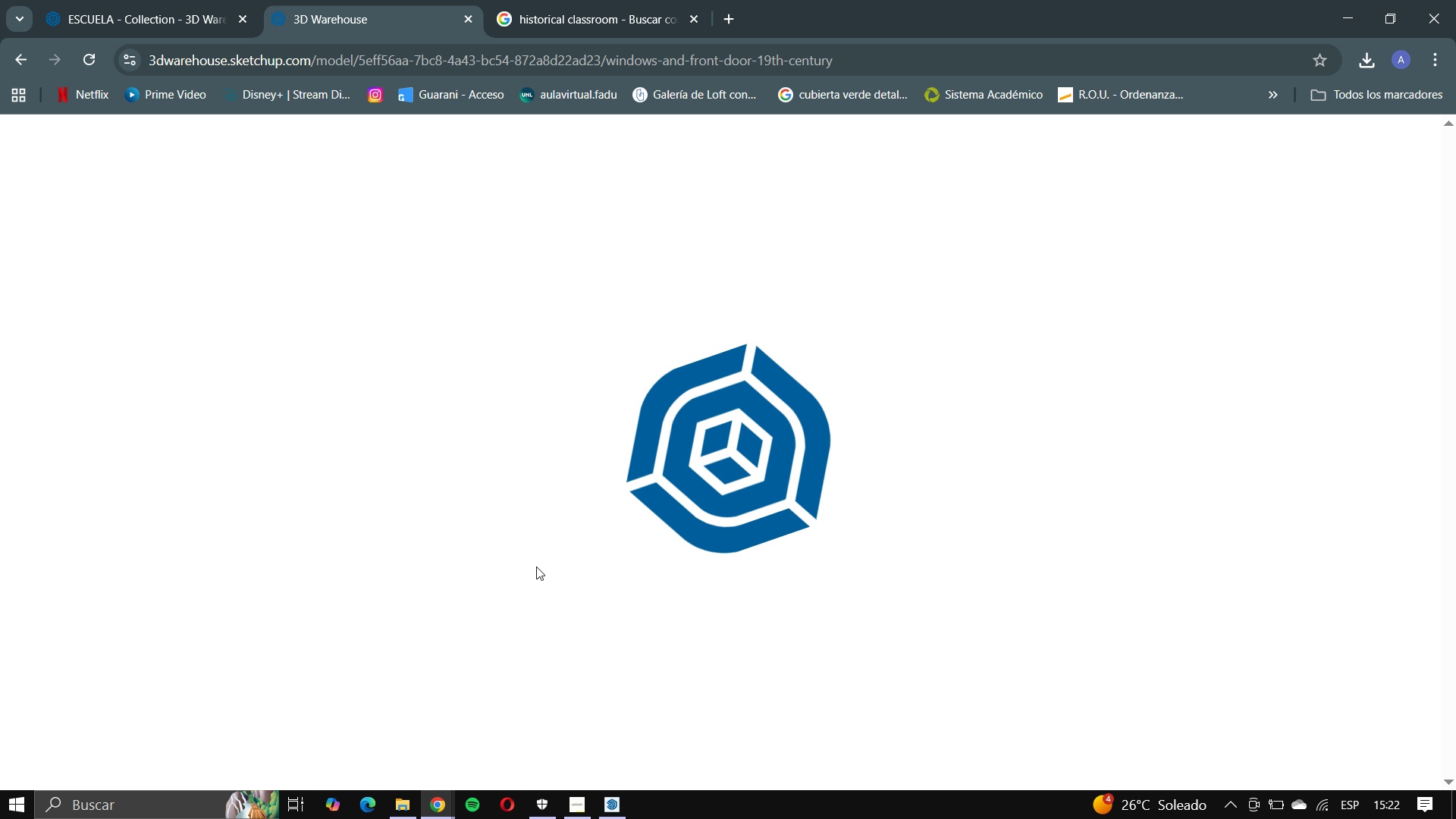 
wait(9.85)
 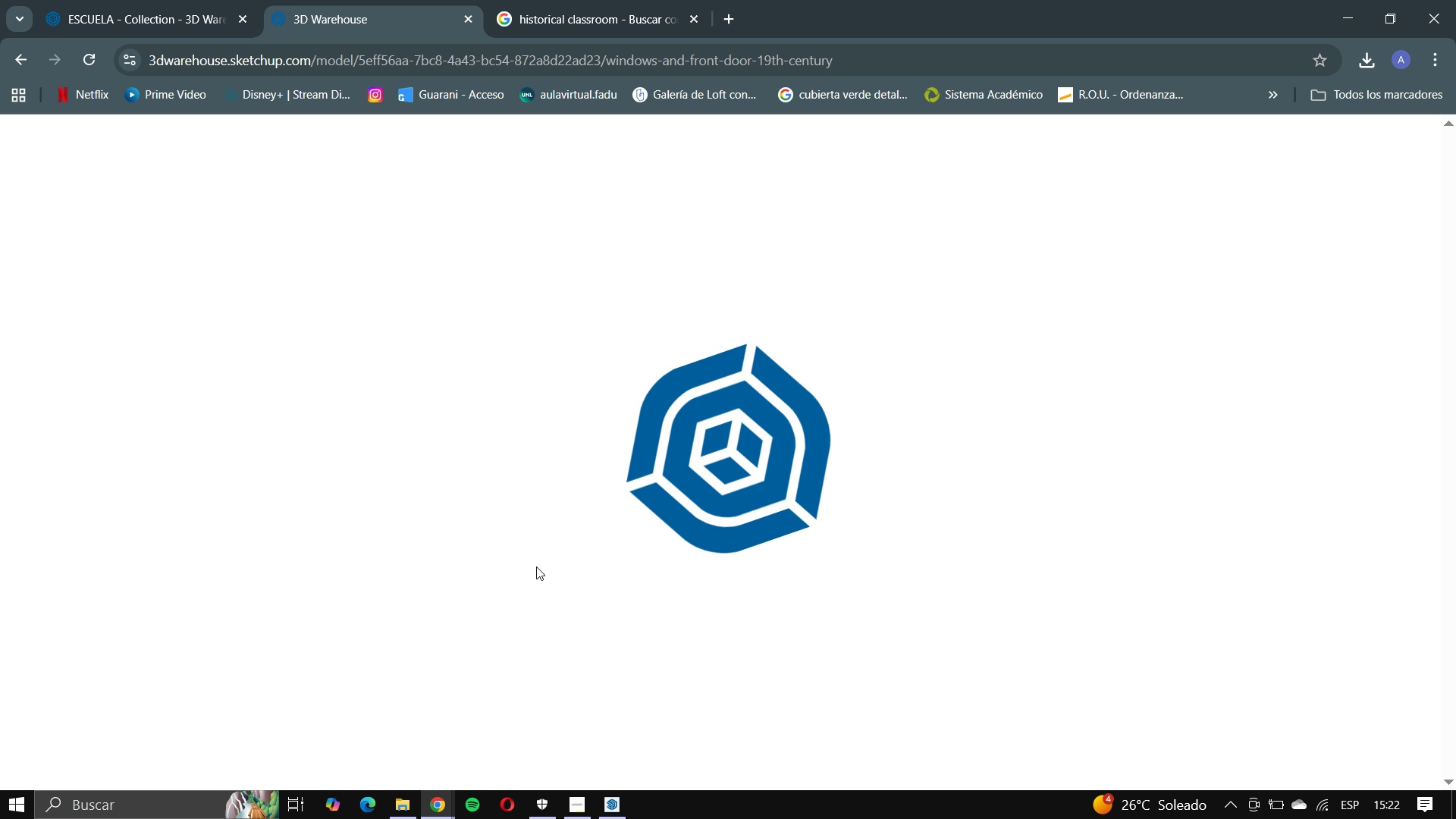 
left_click([1185, 441])
 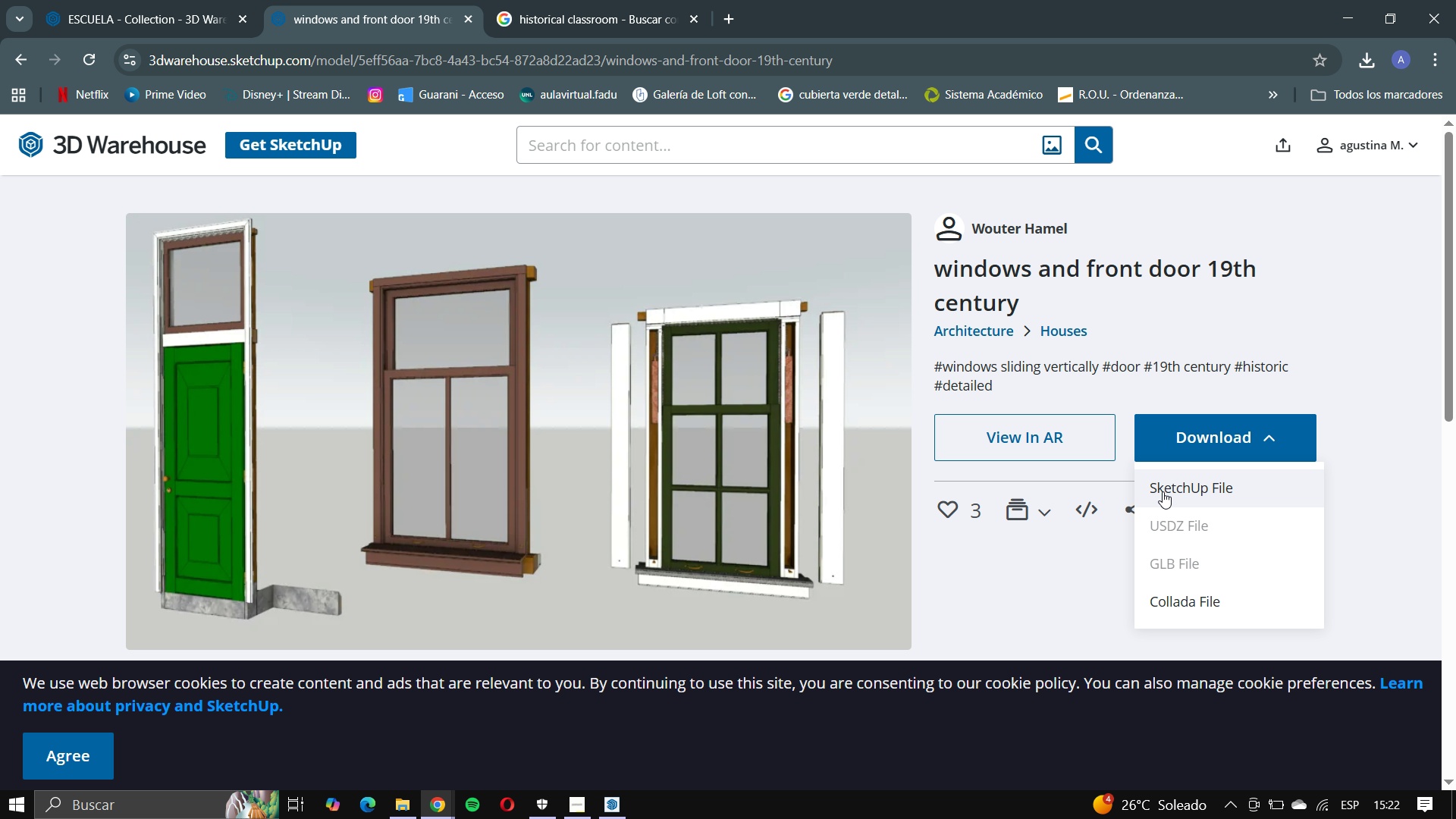 
left_click([1163, 491])
 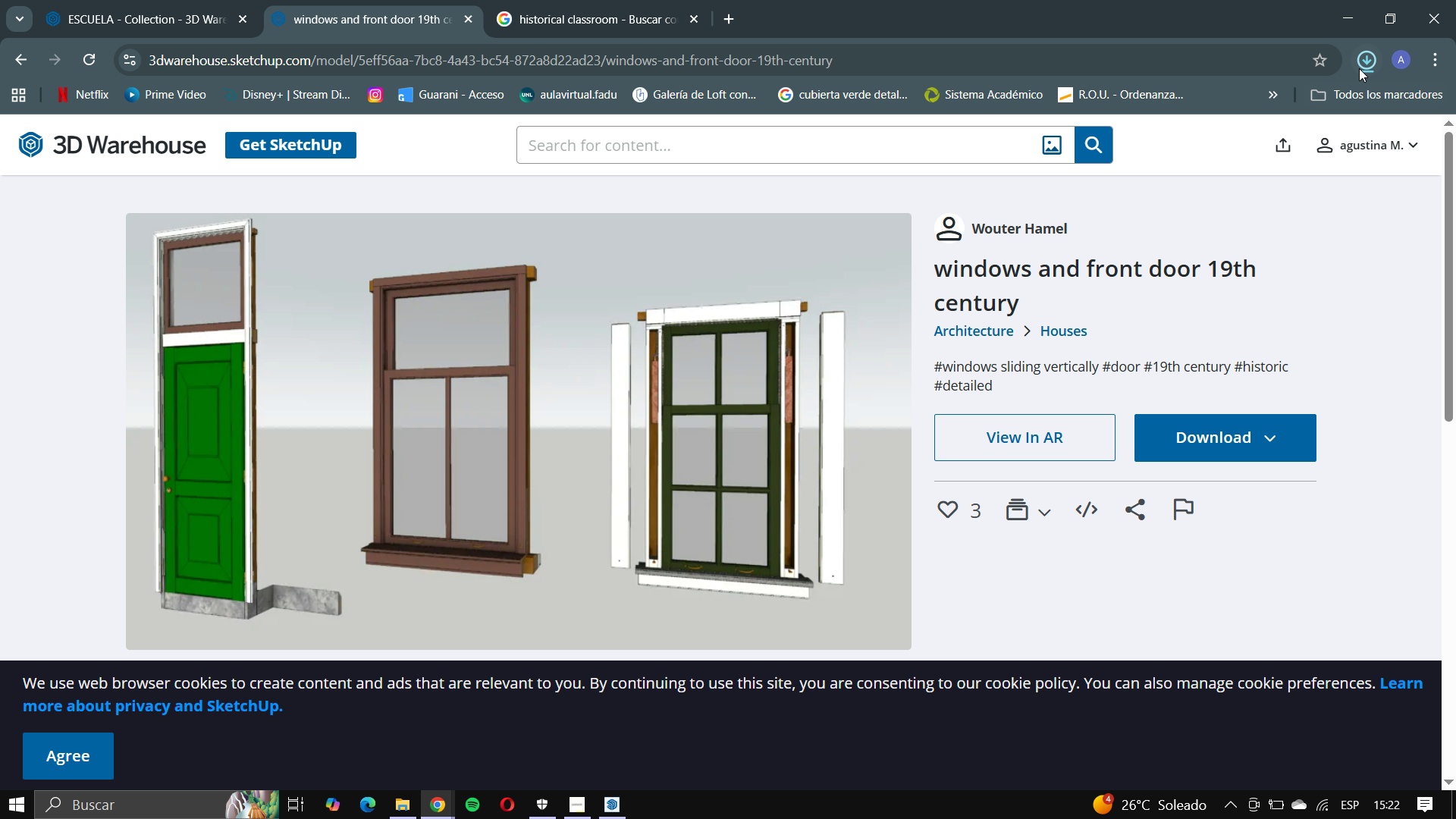 
left_click([1362, 65])
 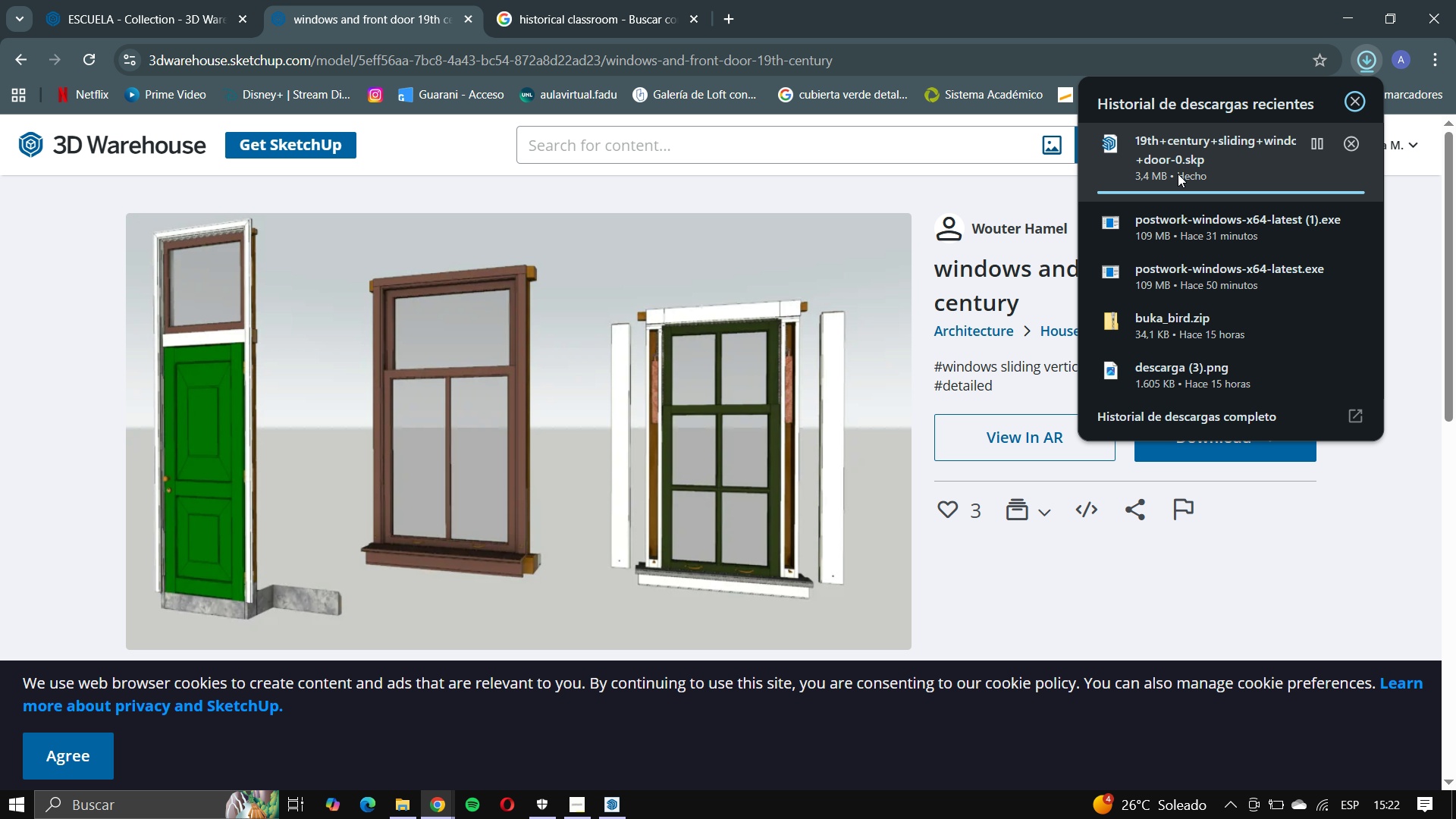 
left_click([1175, 174])
 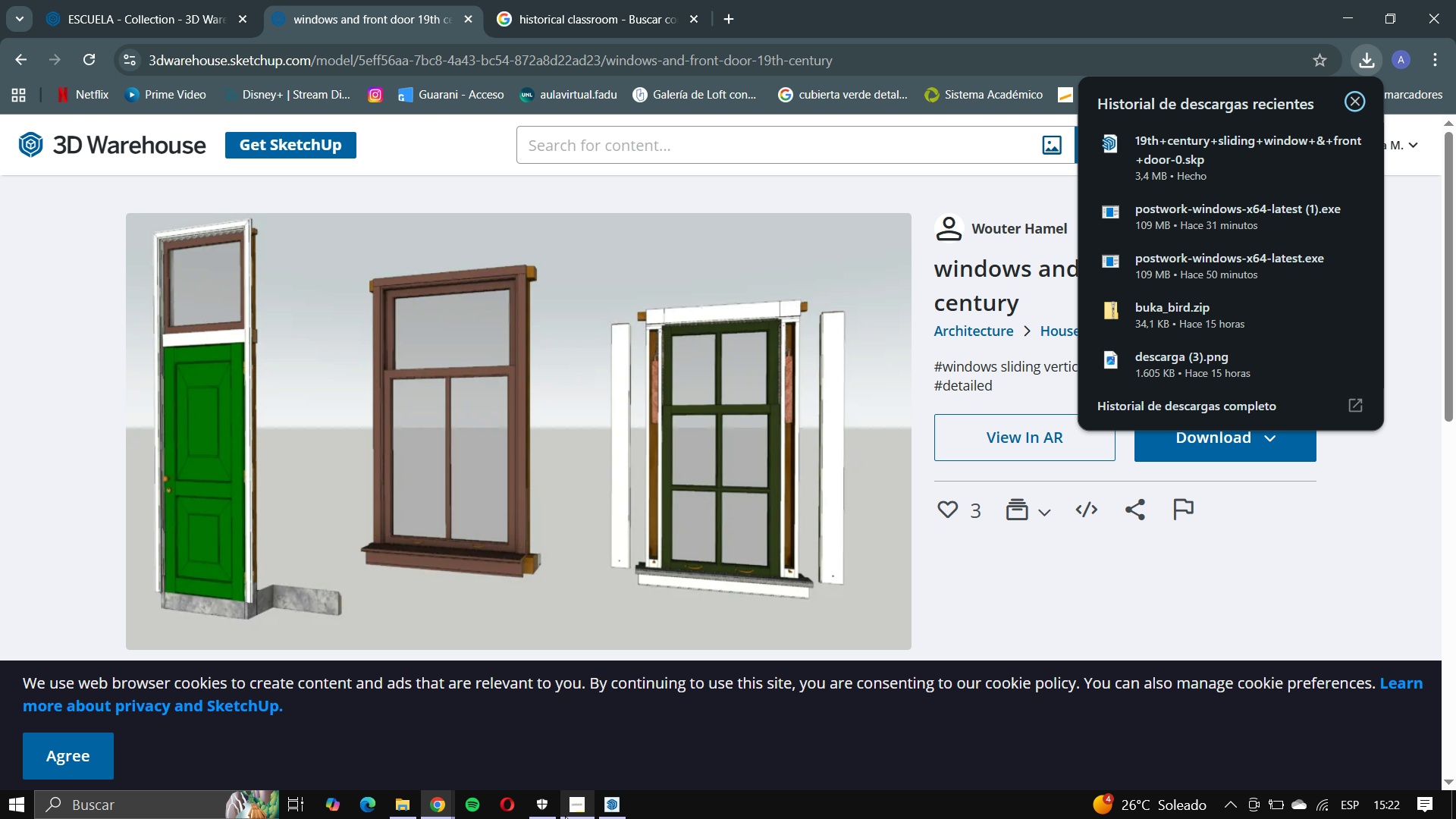 
left_click([608, 797])
 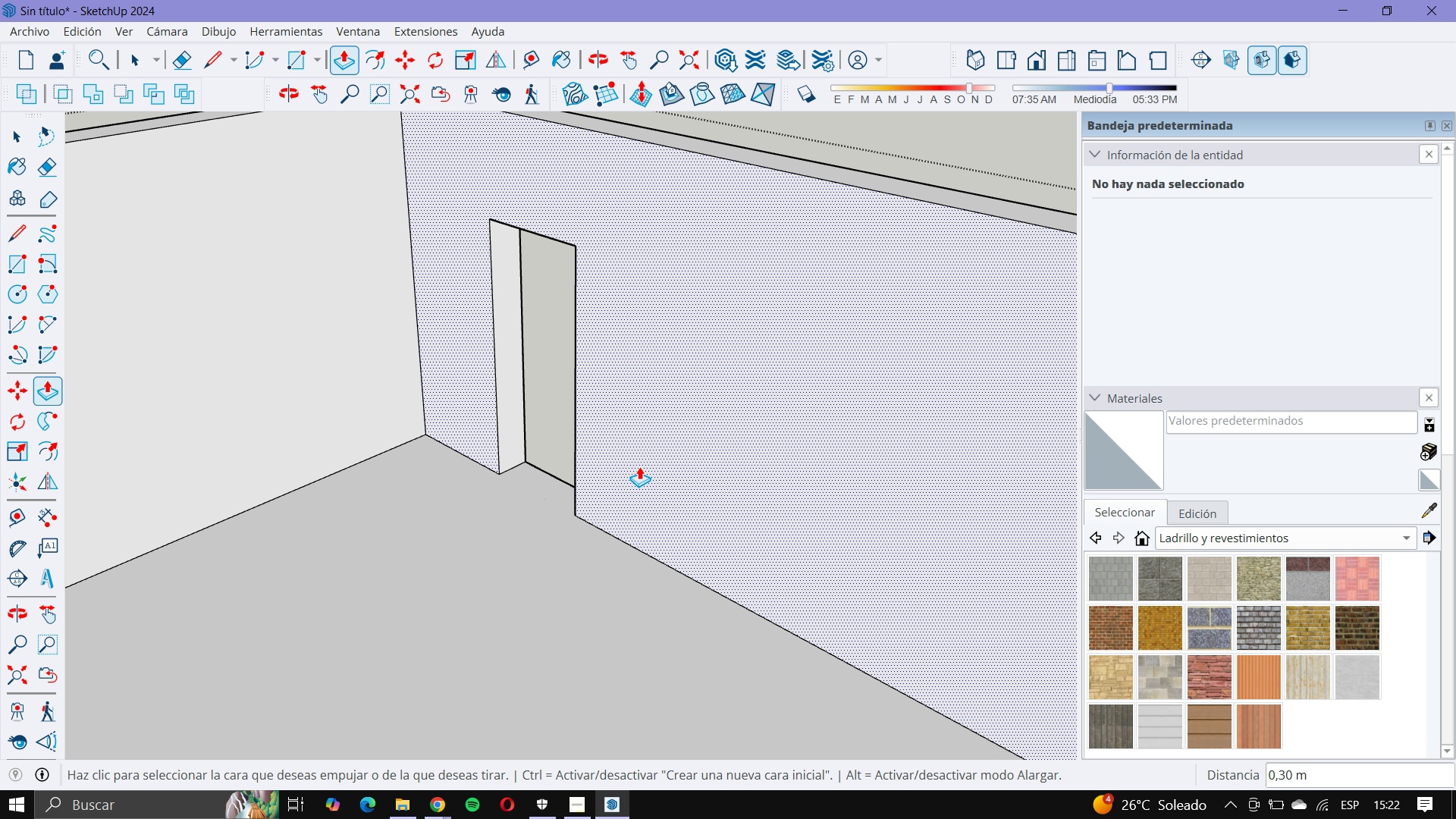 
scroll: coordinate [579, 441], scroll_direction: down, amount: 8.0
 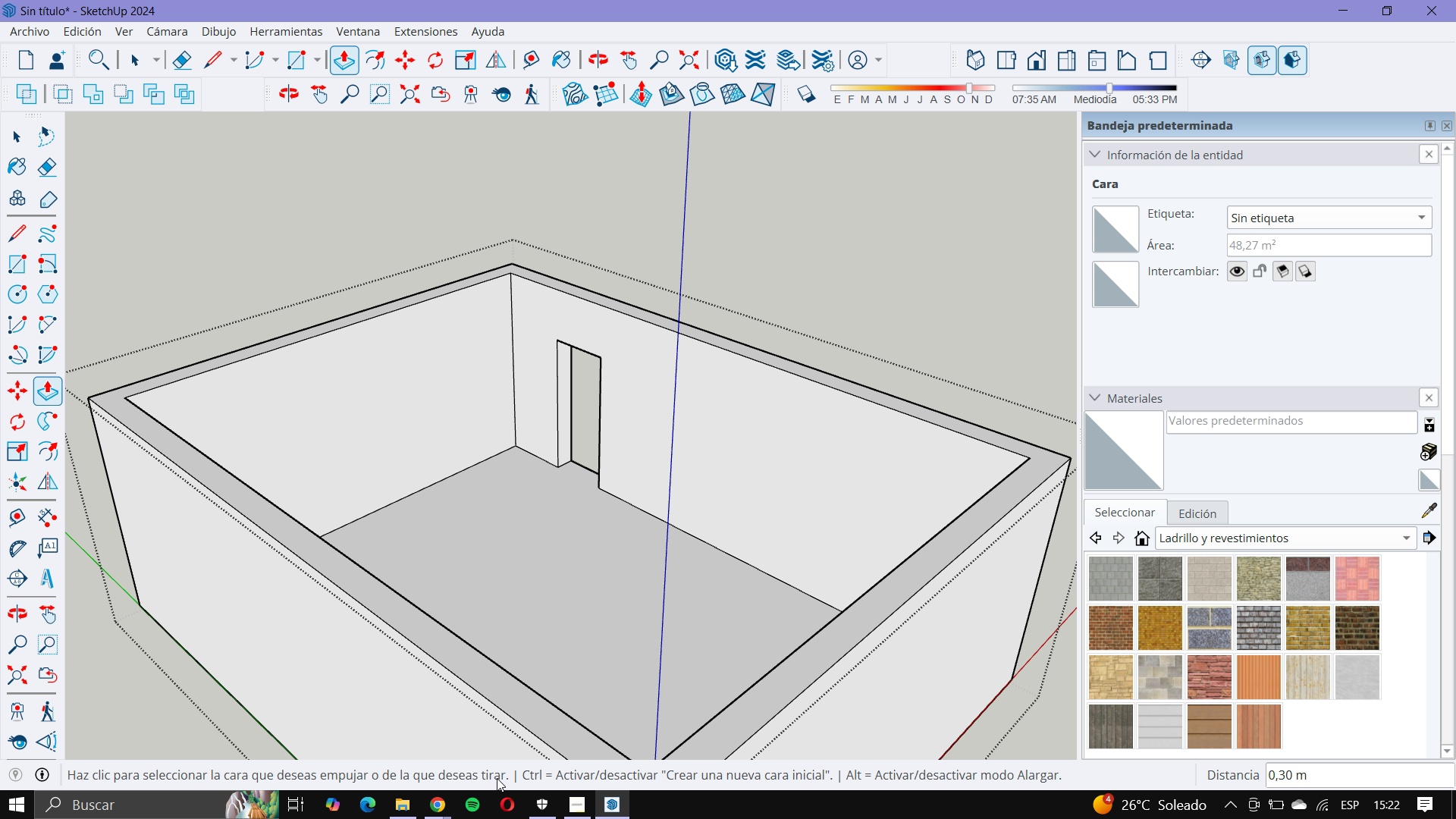 
mouse_move([422, 807])
 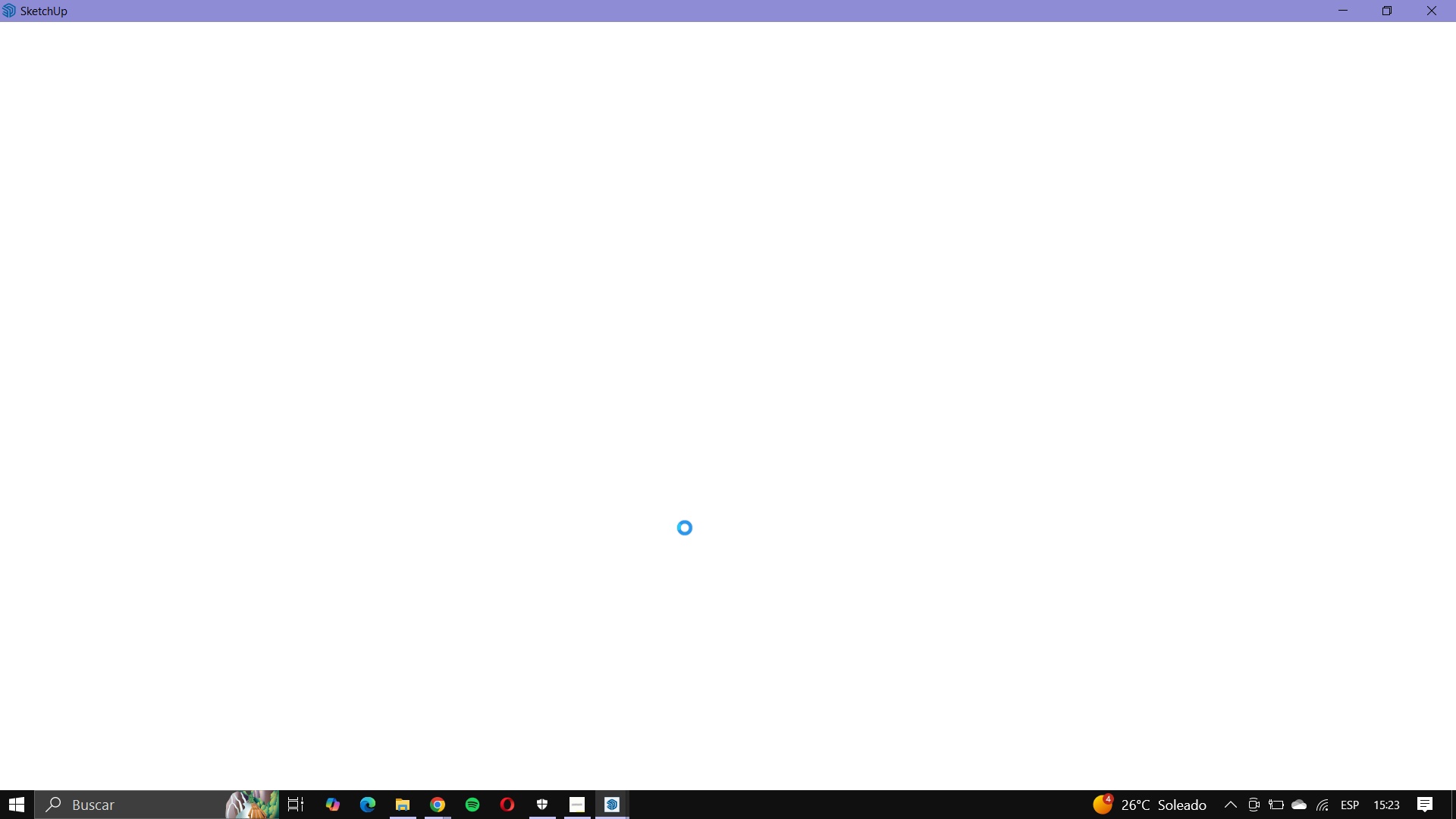 
wait(21.08)
 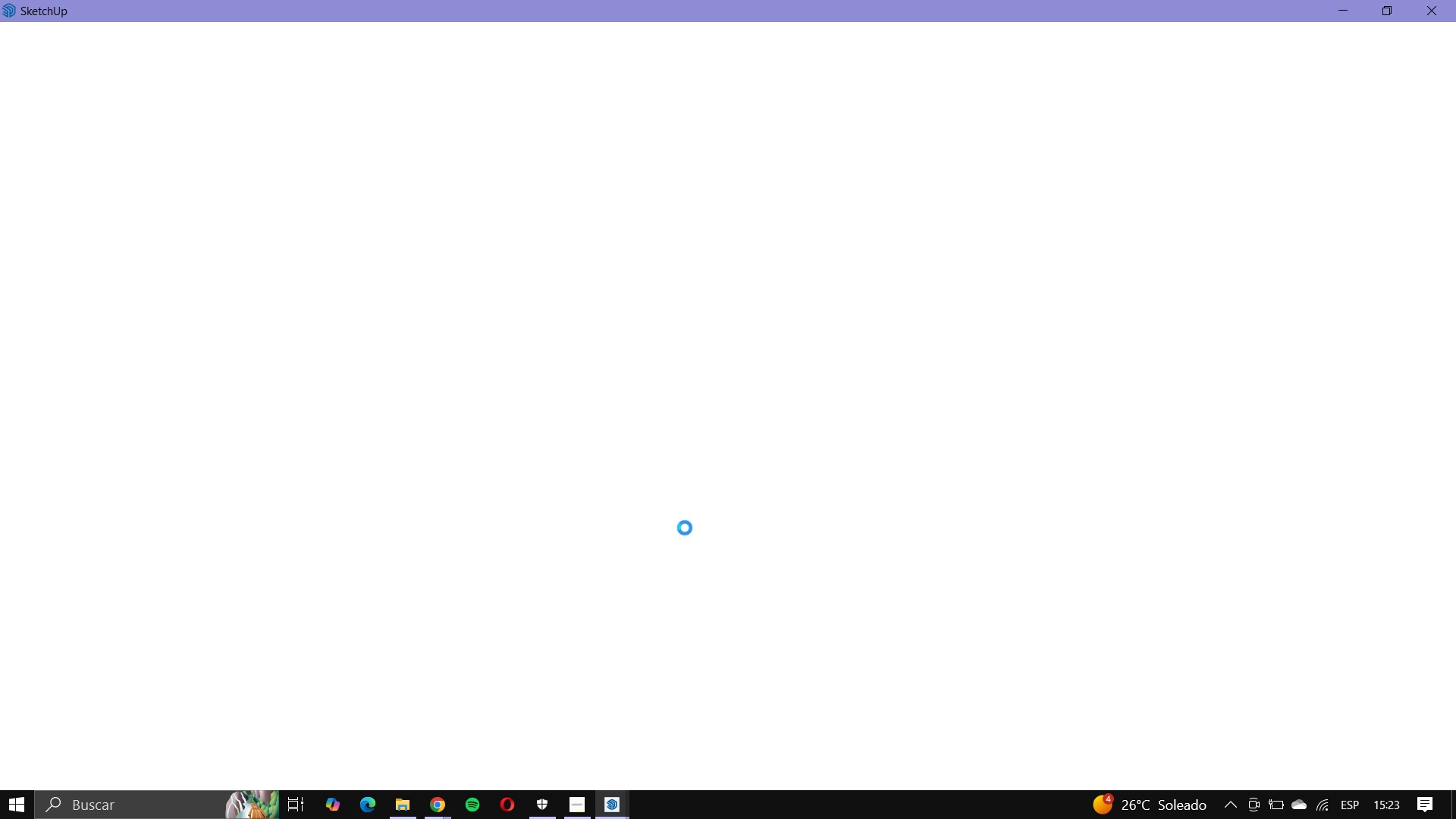 
scroll: coordinate [681, 524], scroll_direction: down, amount: 7.0
 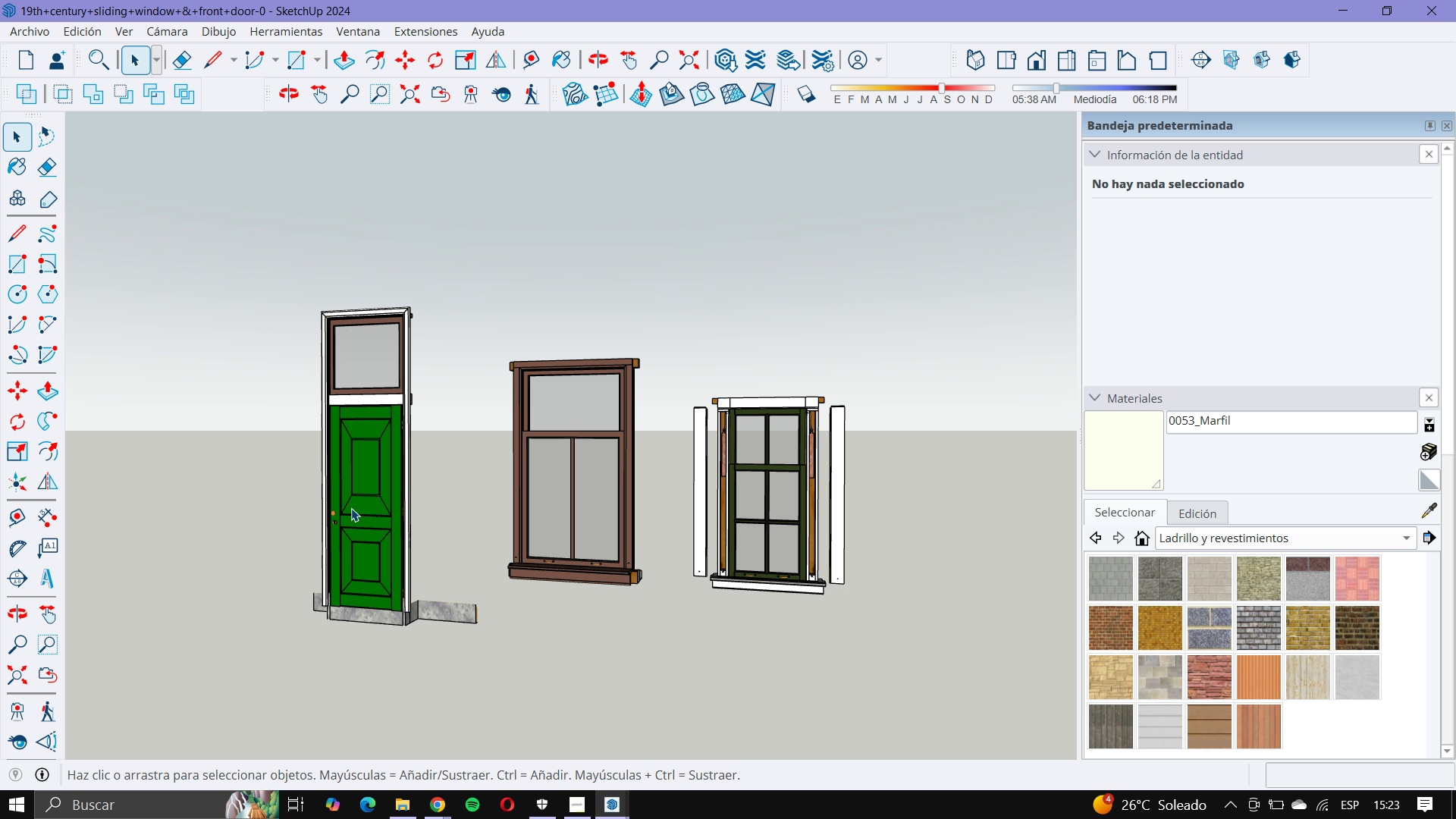 
scroll: coordinate [350, 508], scroll_direction: up, amount: 6.0
 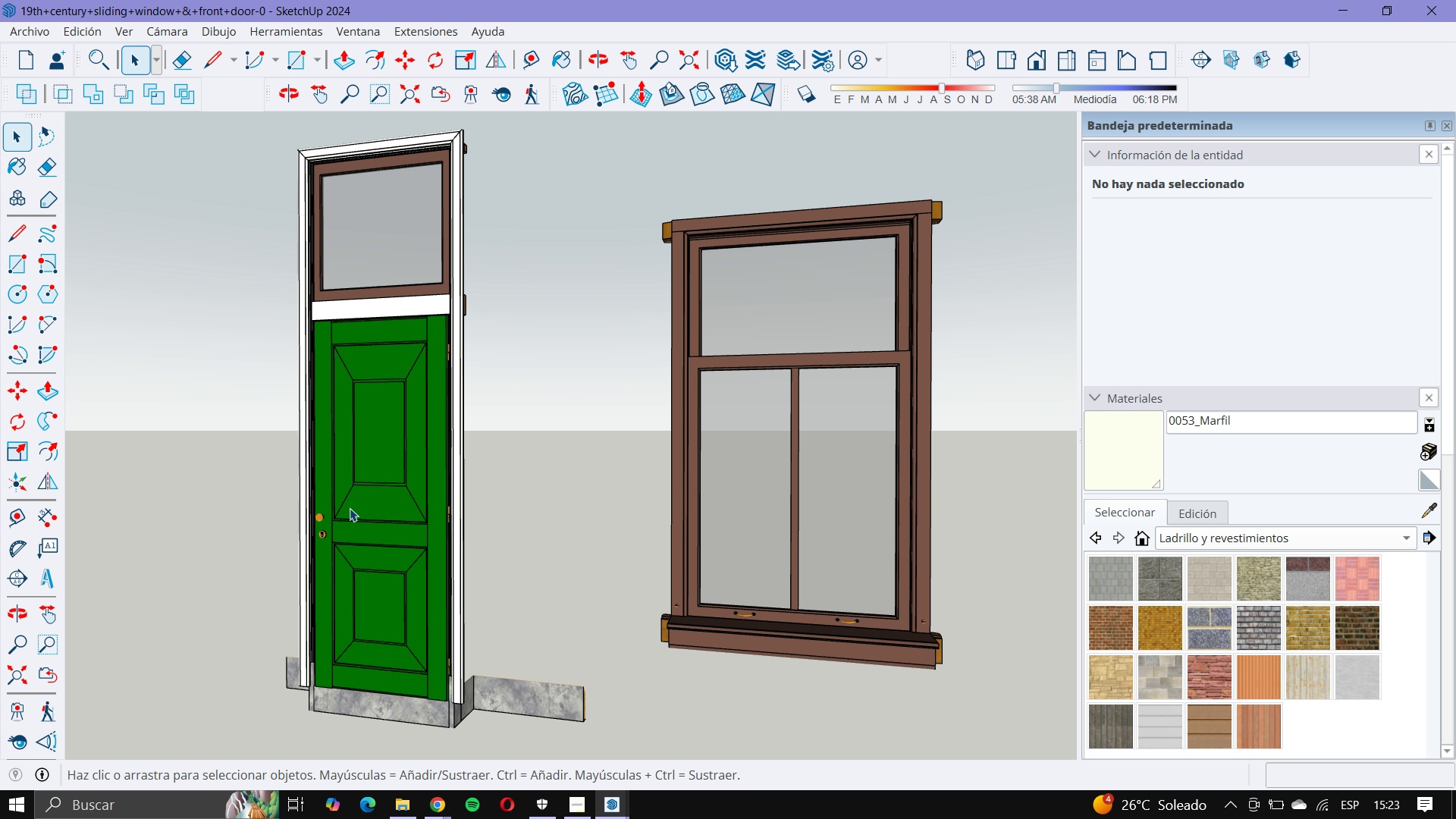 
left_click([350, 508])
 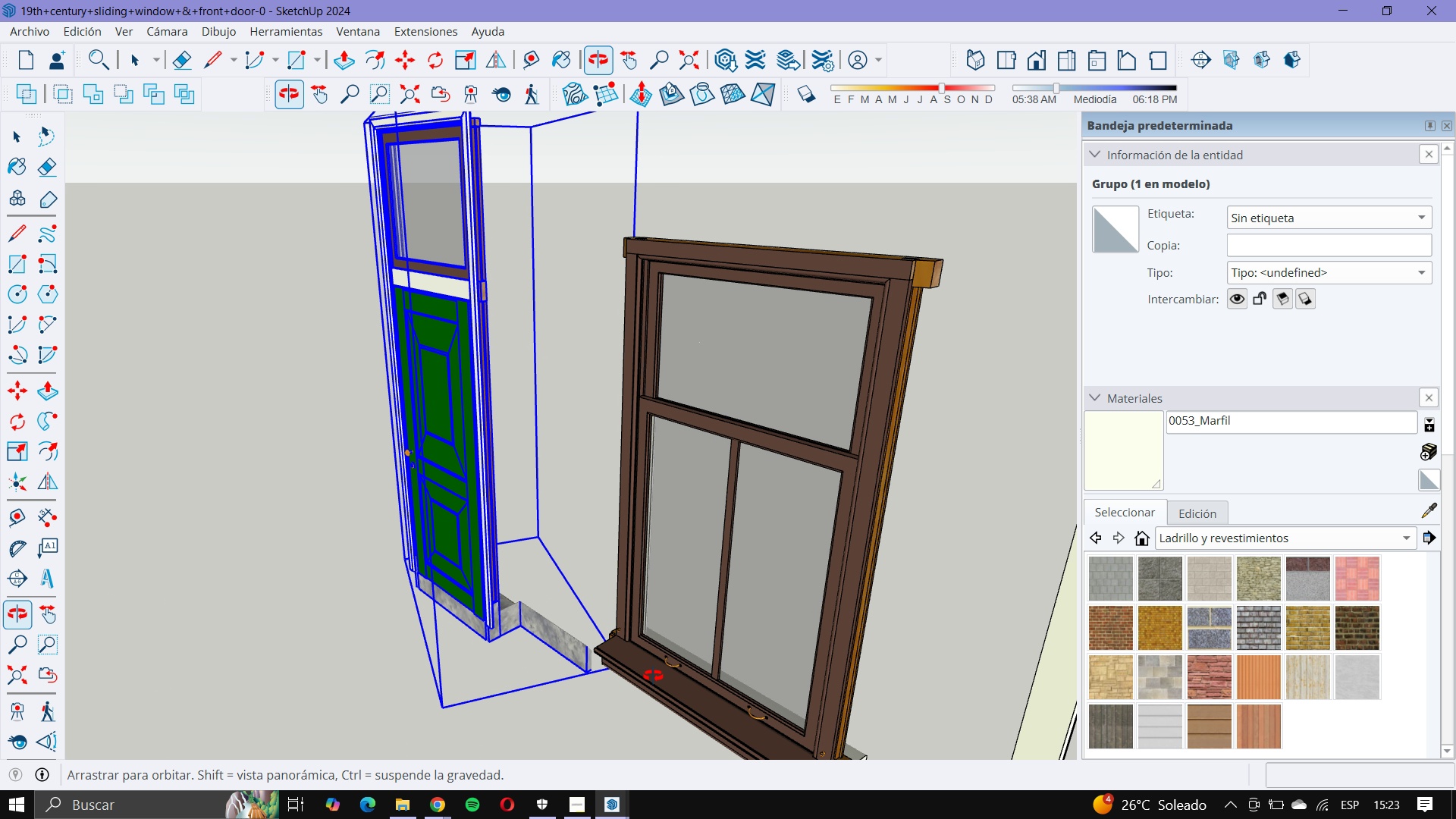 
wait(5.99)
 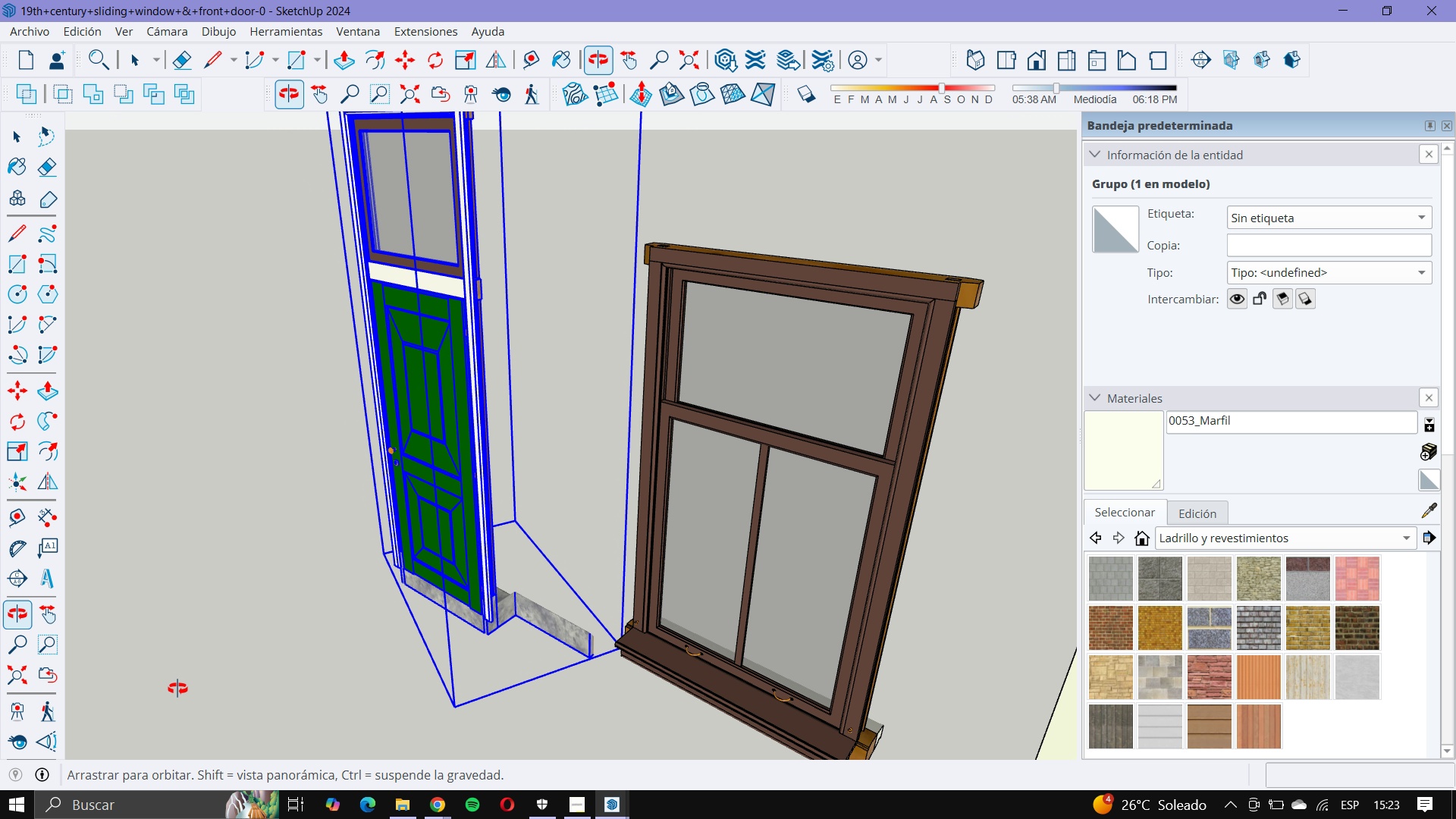 
key(Control+ControlLeft)
 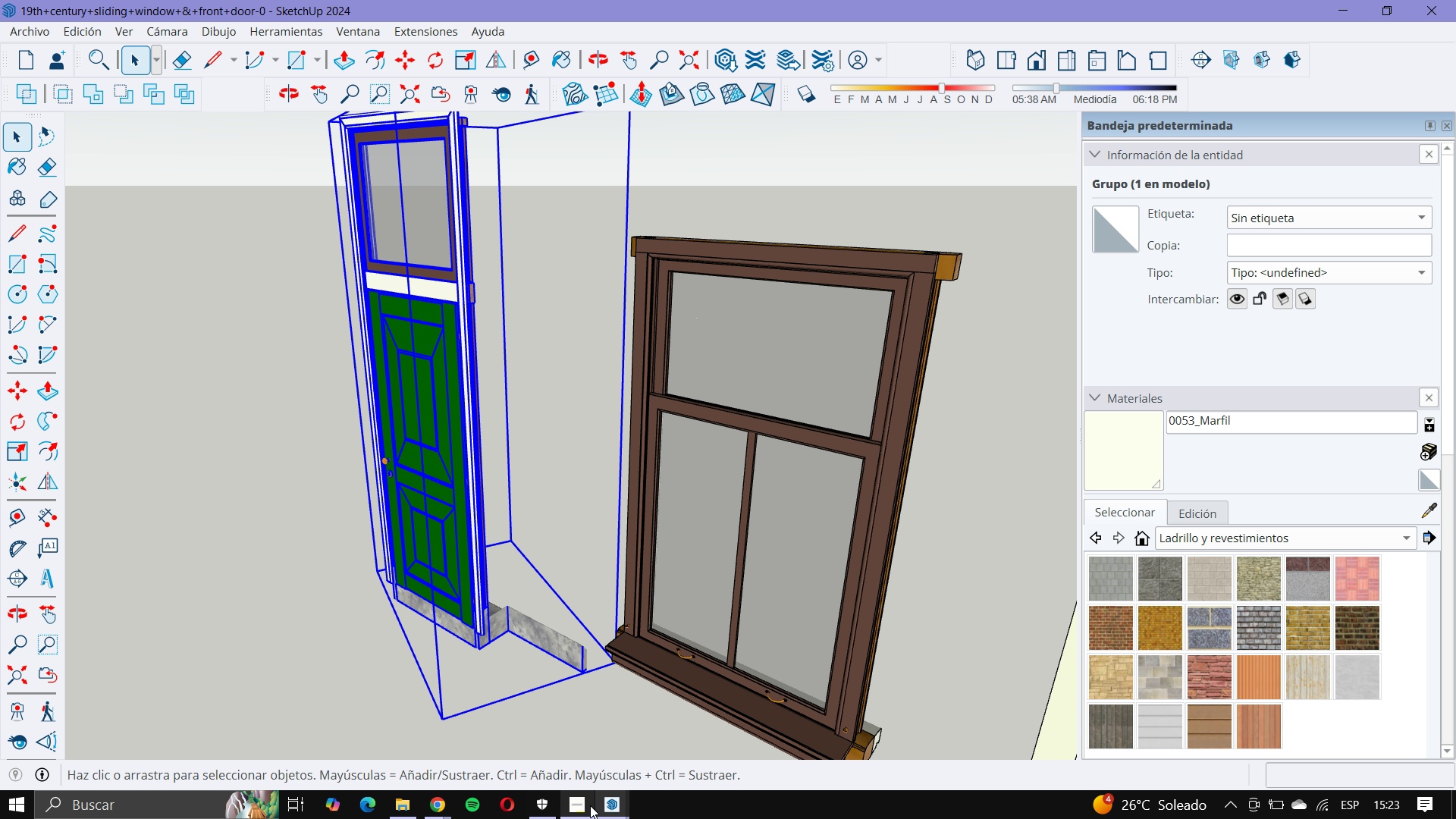 
left_click([621, 805])
 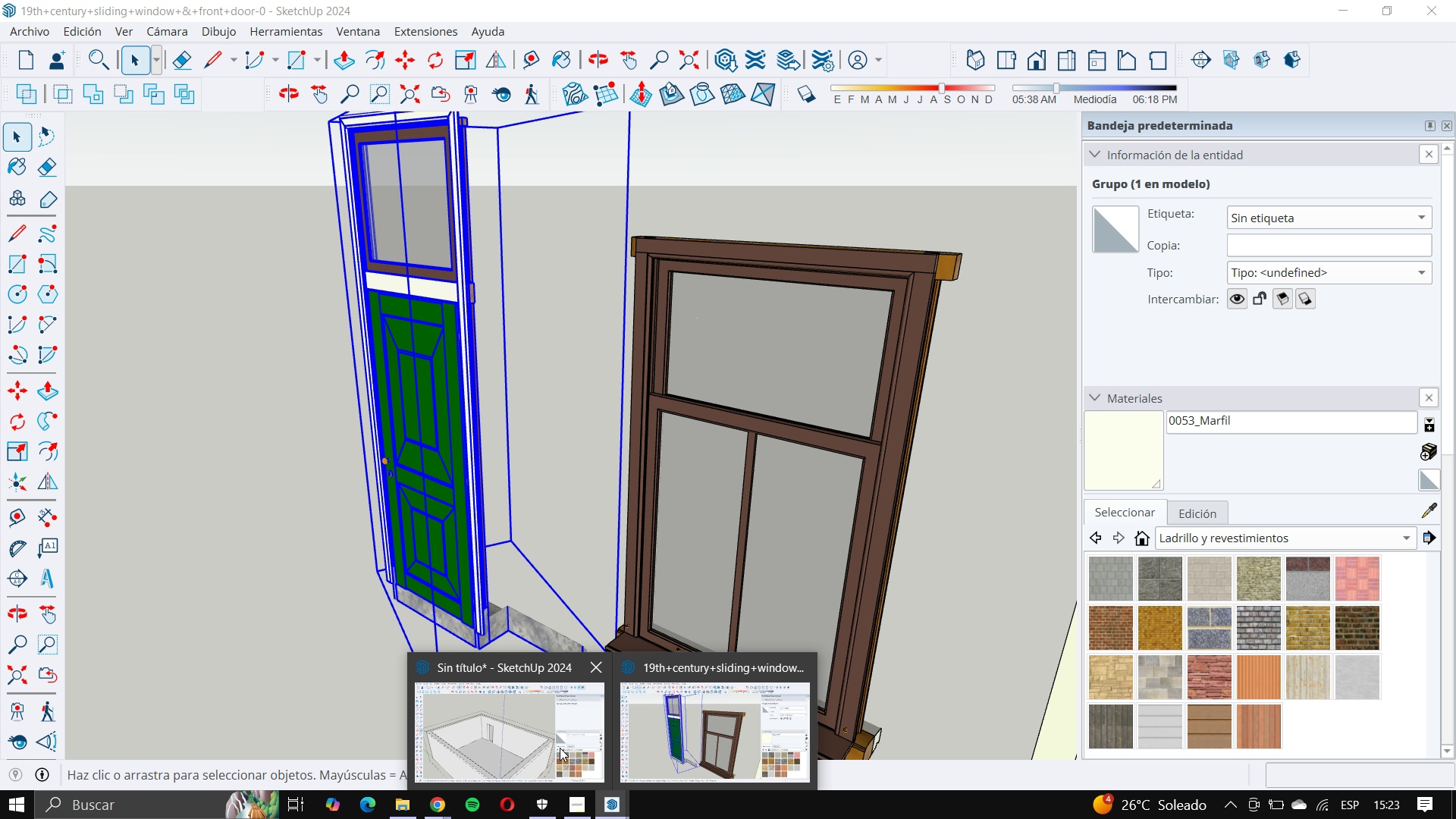 
left_click([553, 748])
 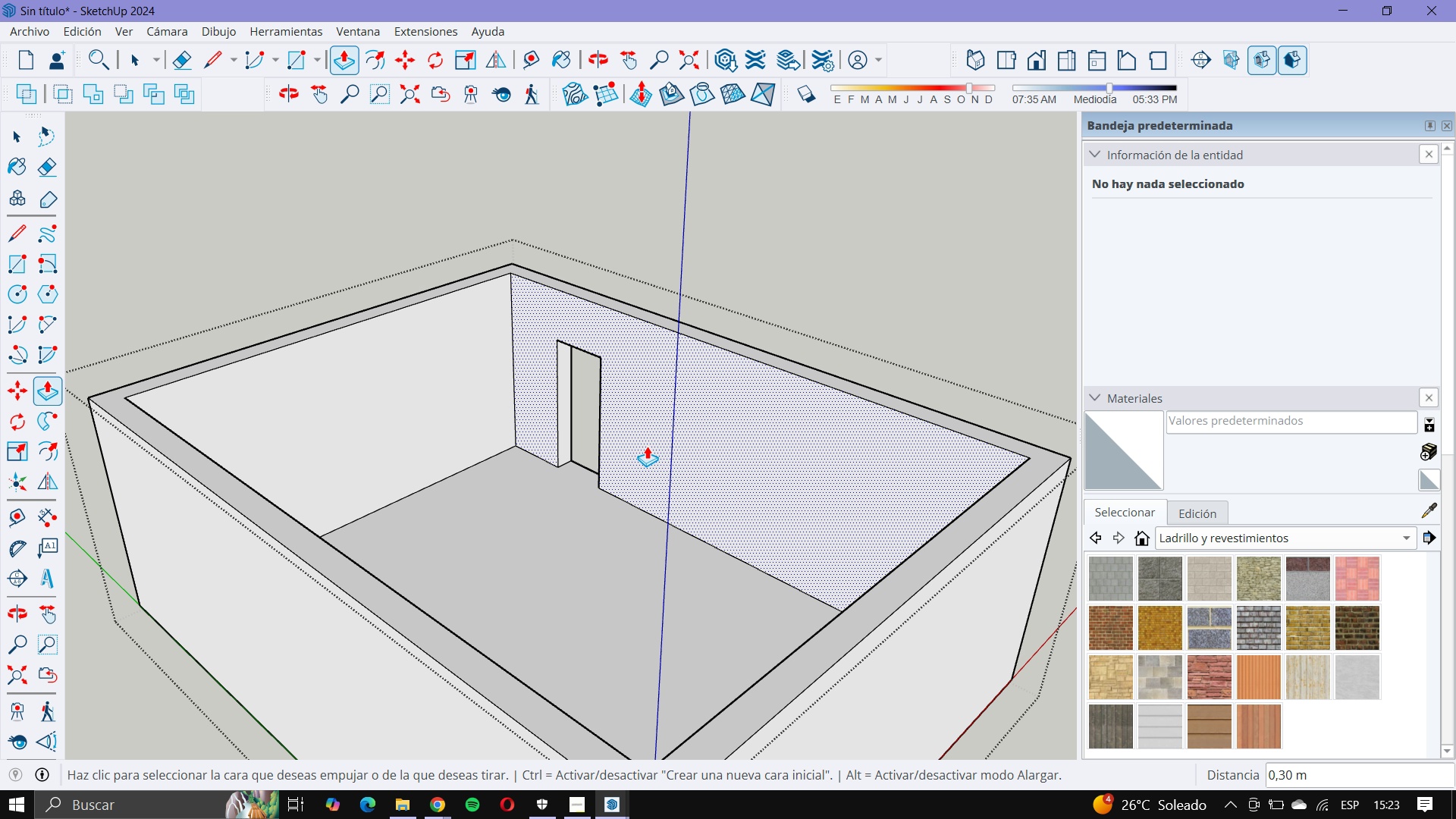 
scroll: coordinate [647, 446], scroll_direction: down, amount: 1.0
 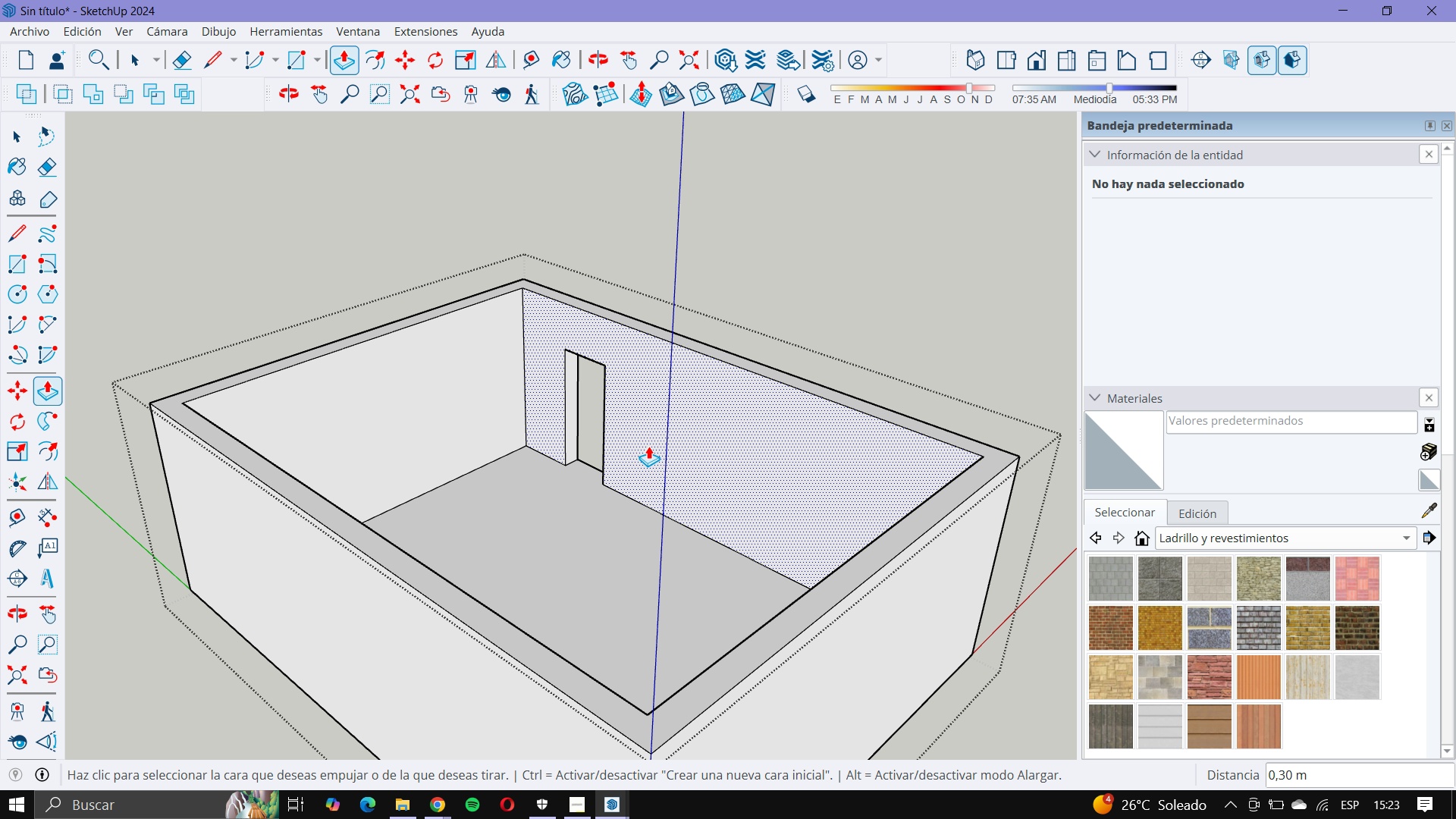 
key(Control+V)
 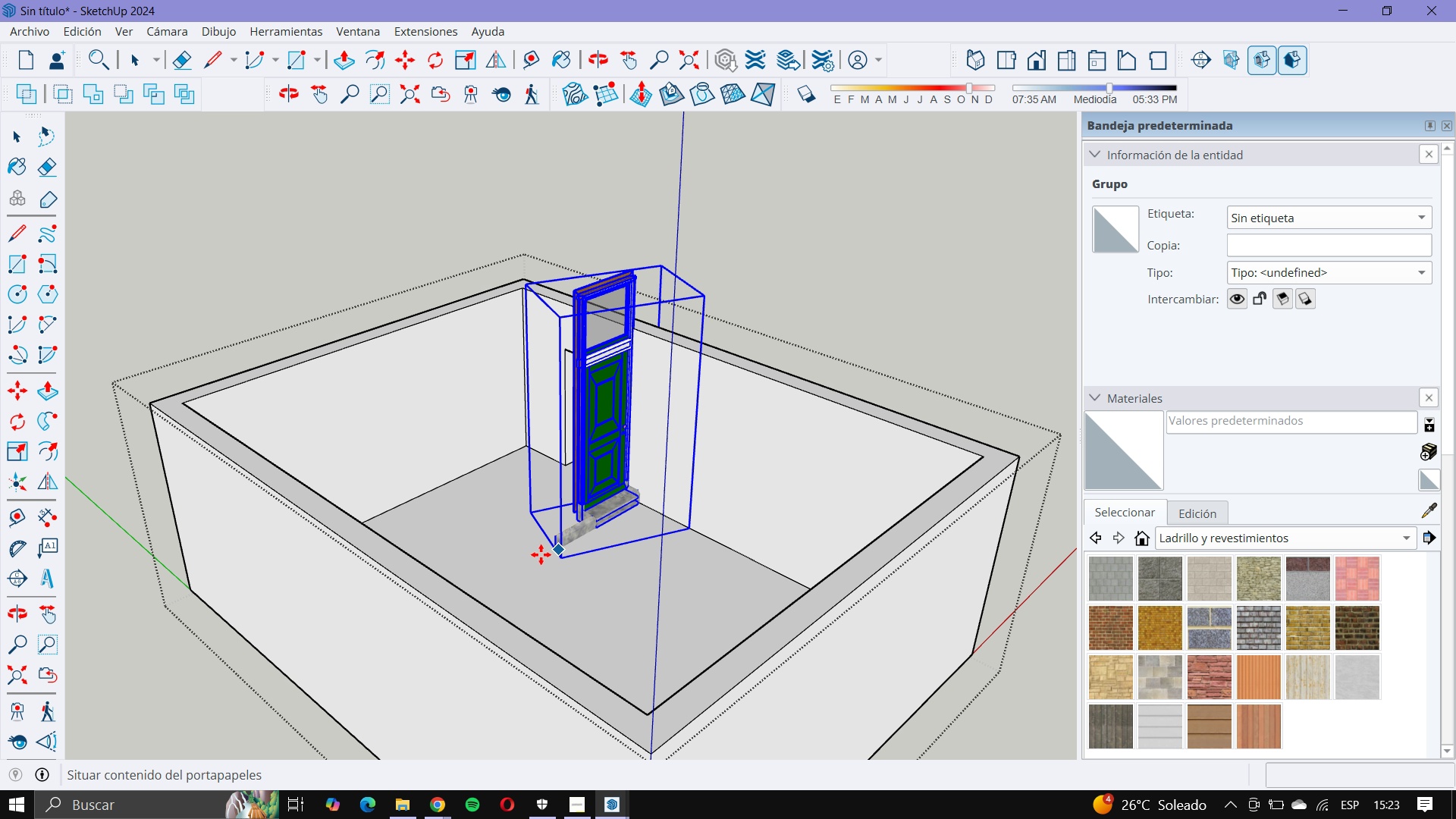 
left_click([527, 553])
 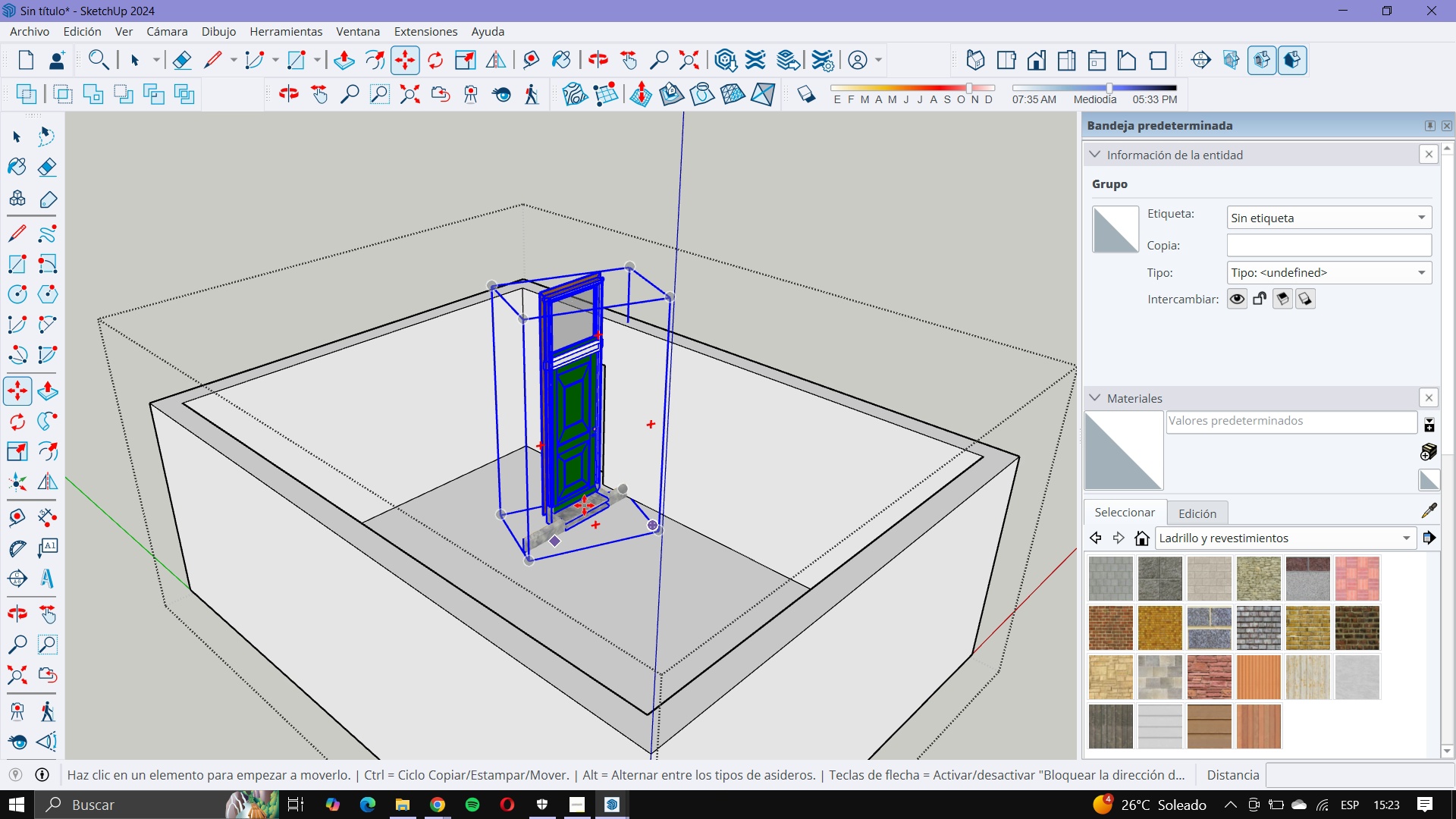 
scroll: coordinate [635, 546], scroll_direction: up, amount: 12.0
 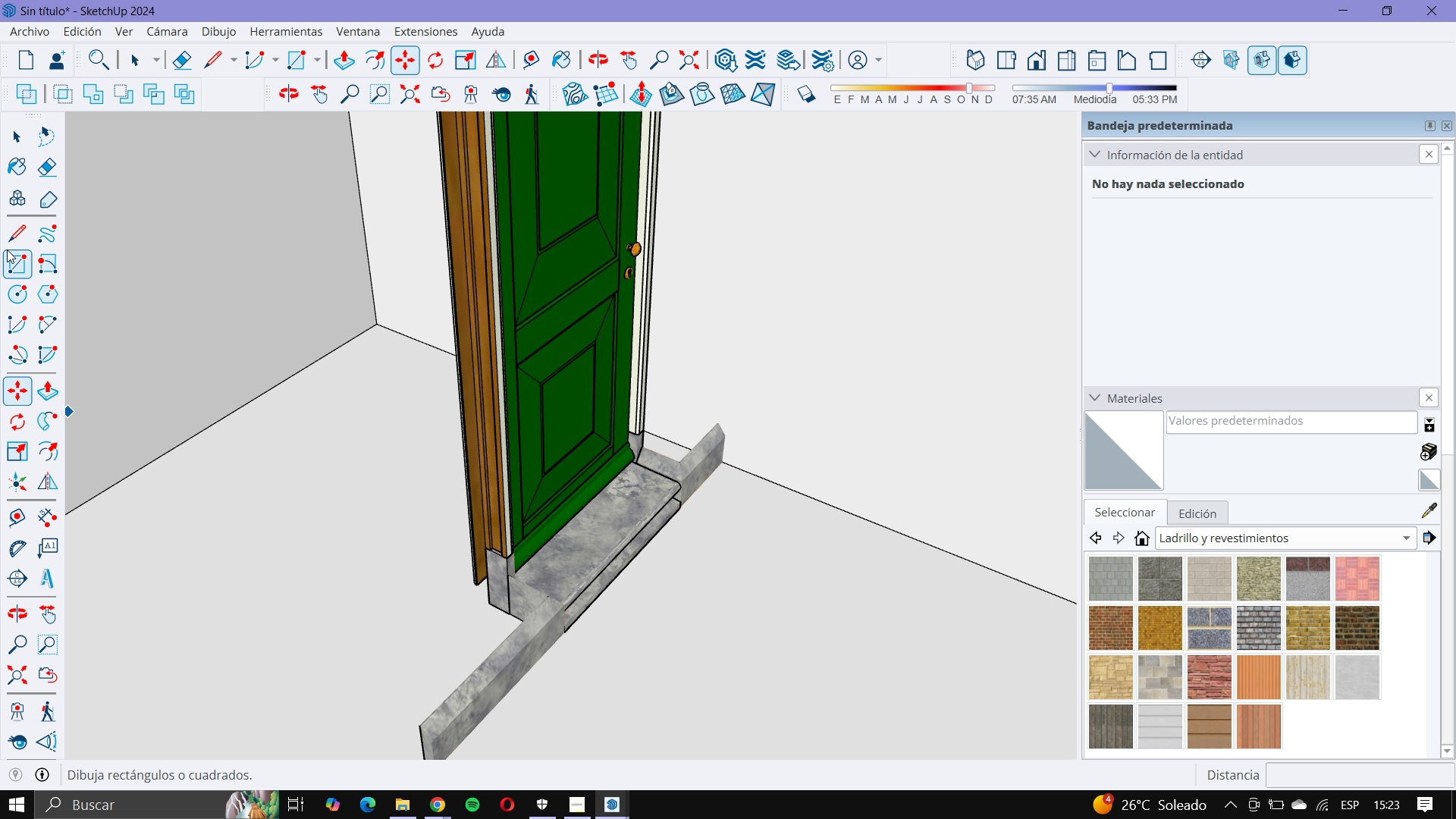 
left_click([12, 243])
 